 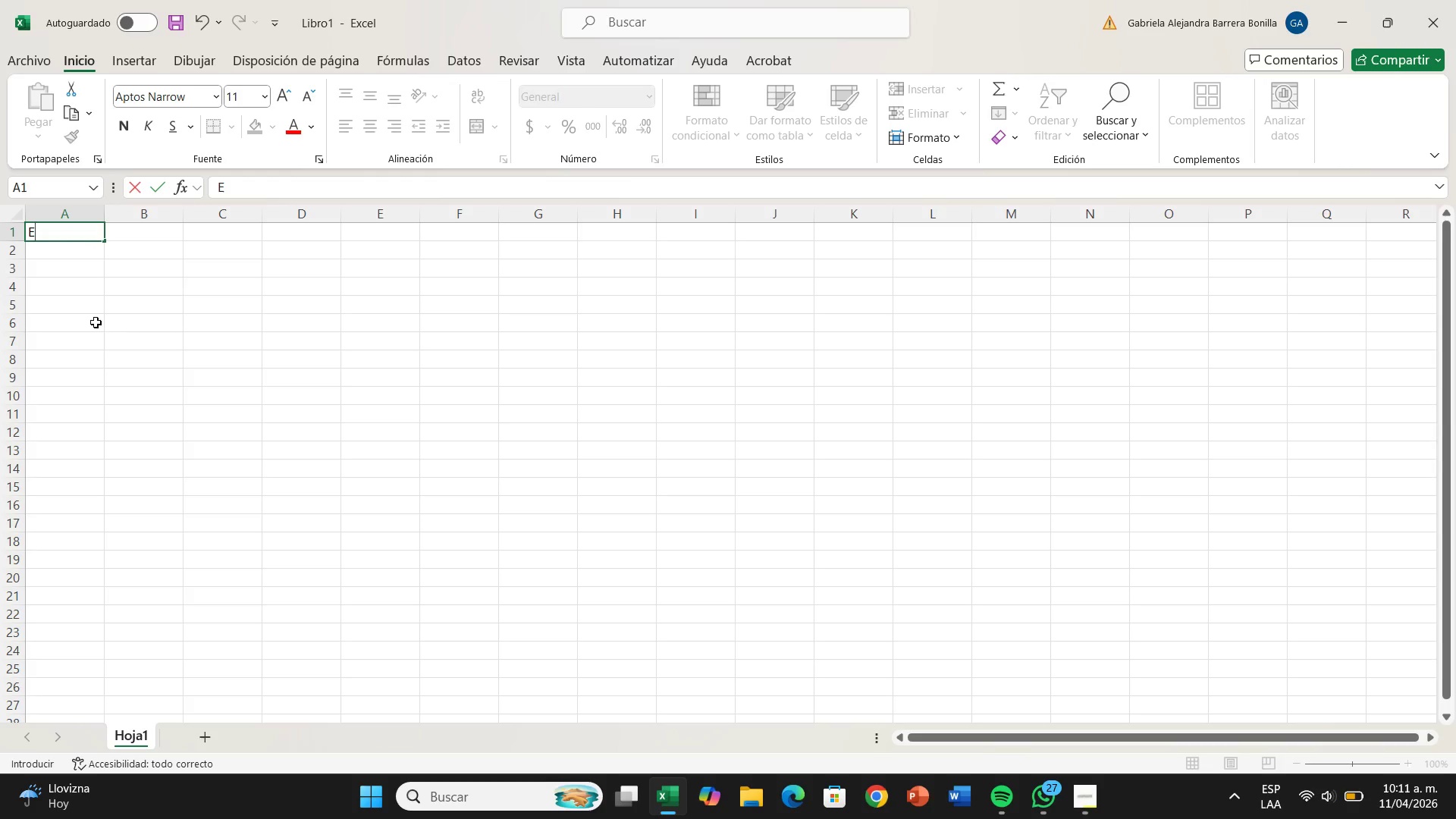 
key(CapsLock)
 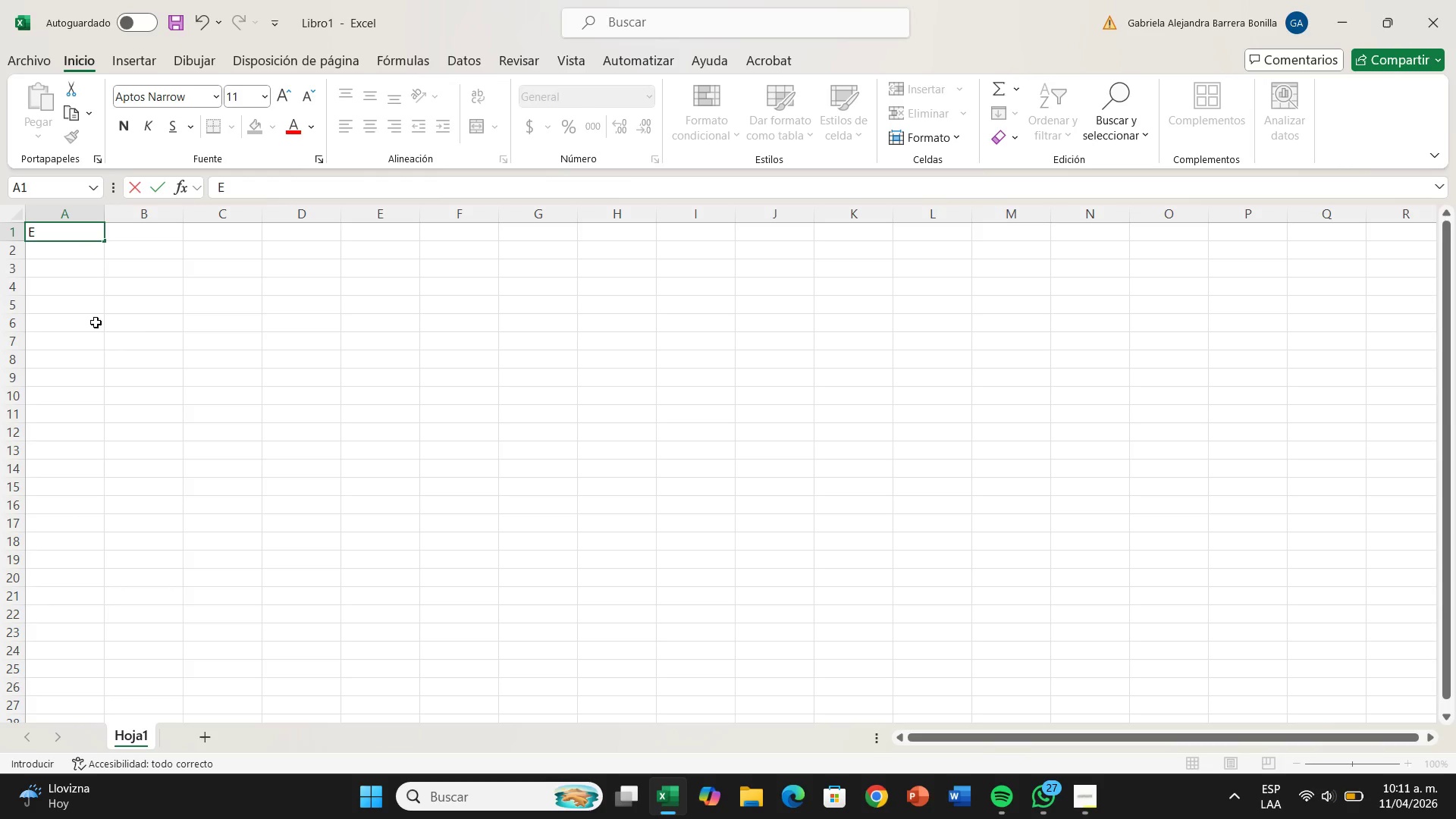 
key(Backspace)
 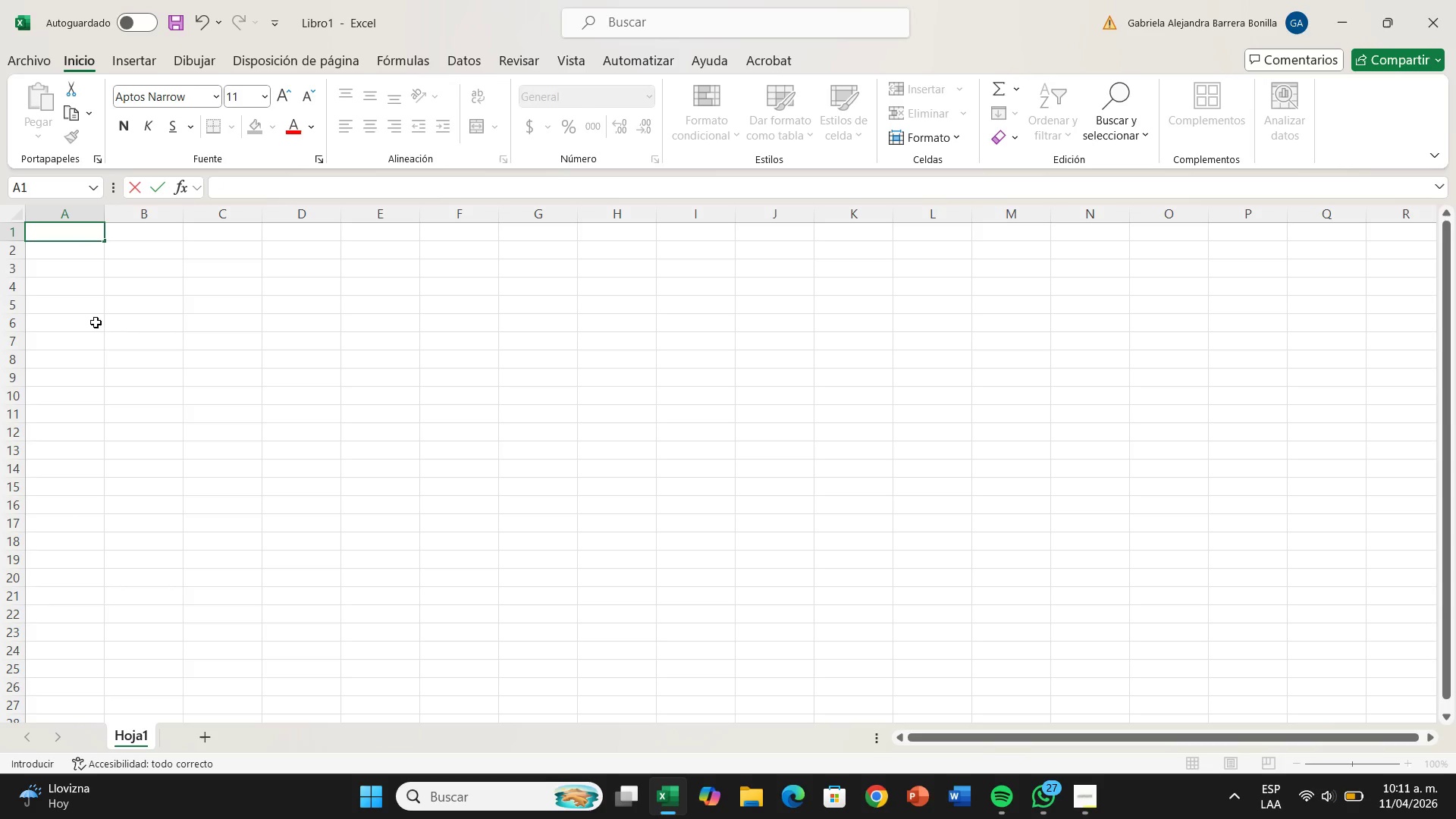 
left_click([96, 322])
 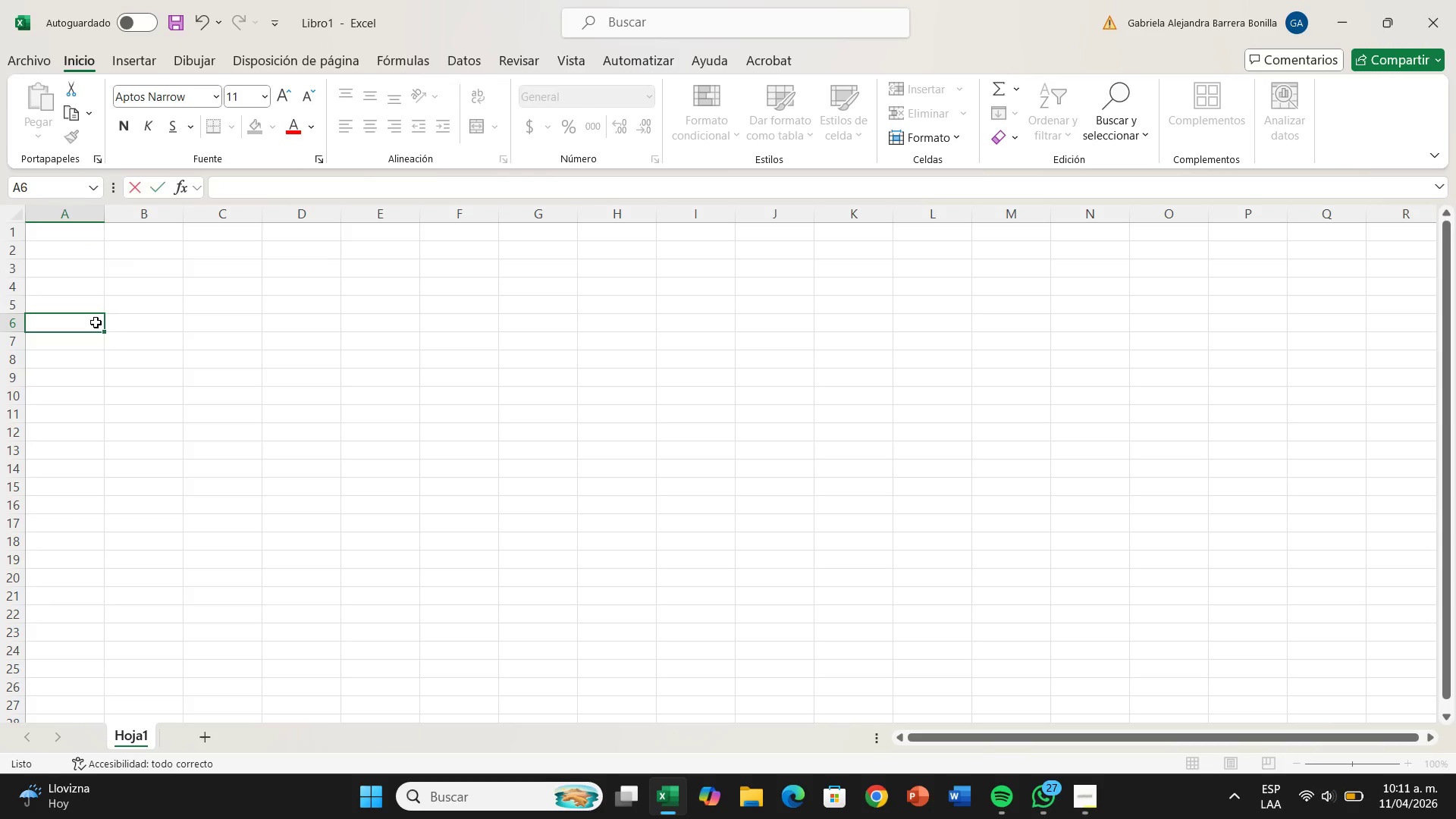 
type(ID)
 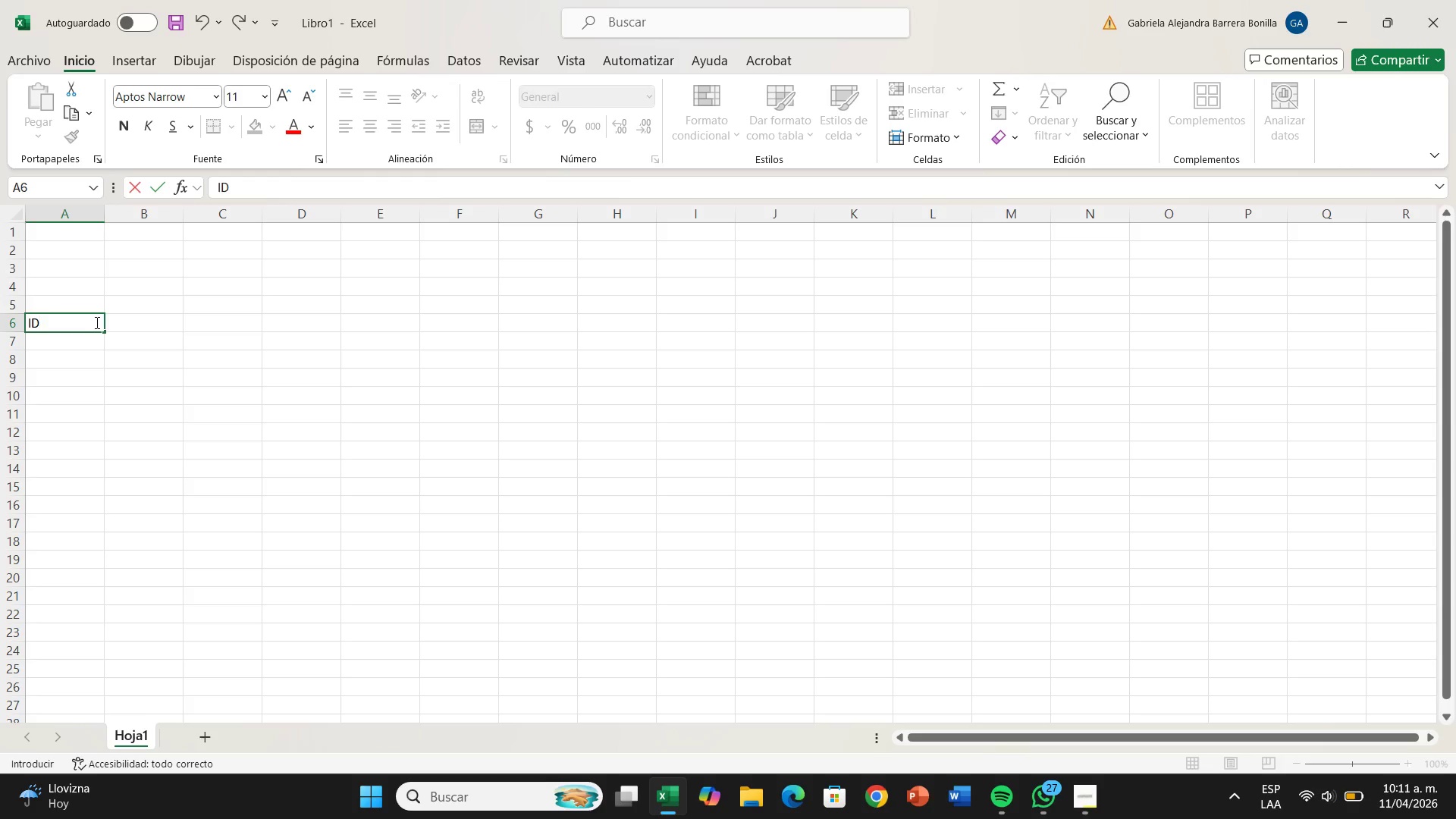 
key(ArrowRight)
 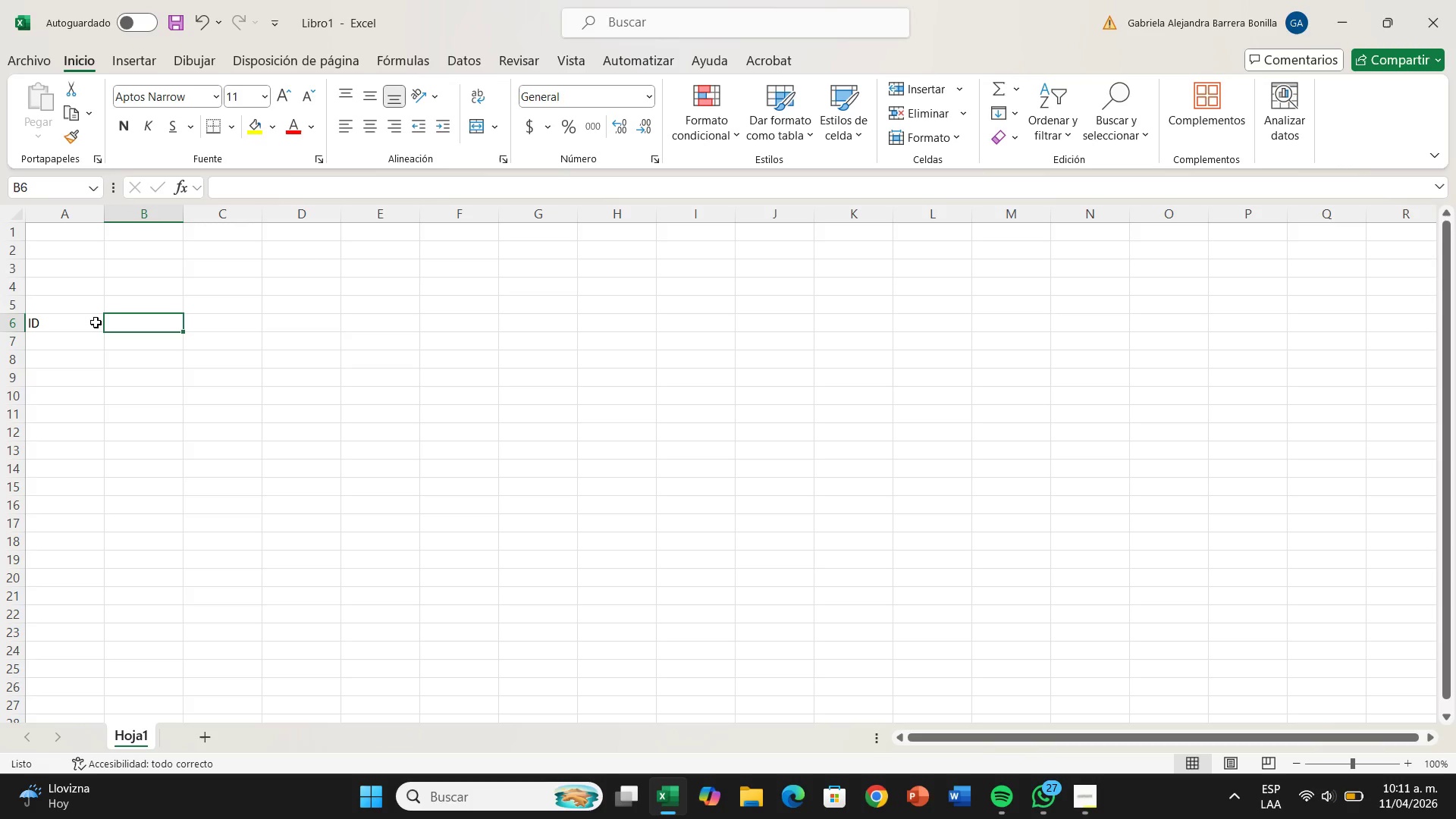 
left_click([96, 322])
 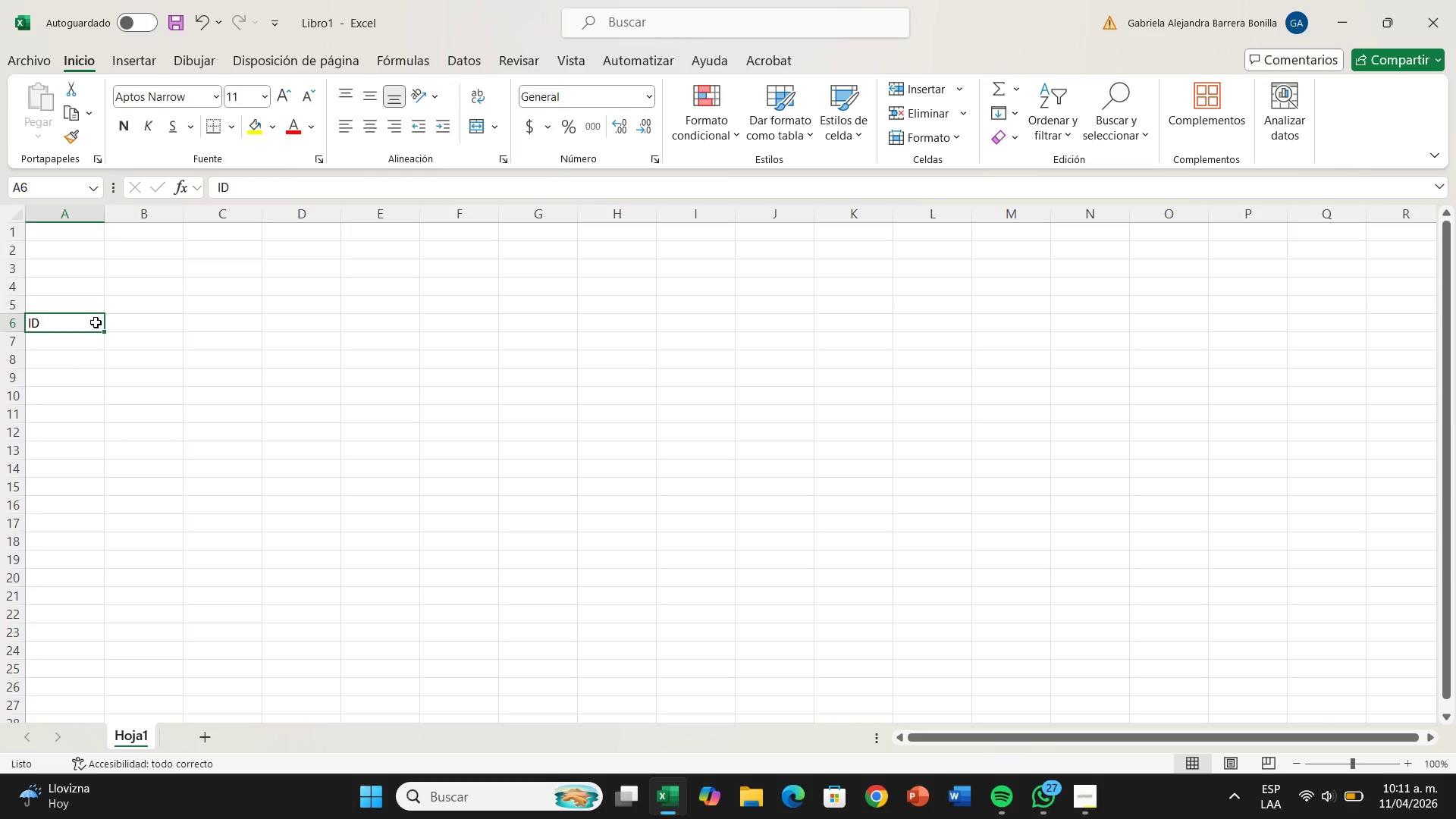 
key(Backspace)
 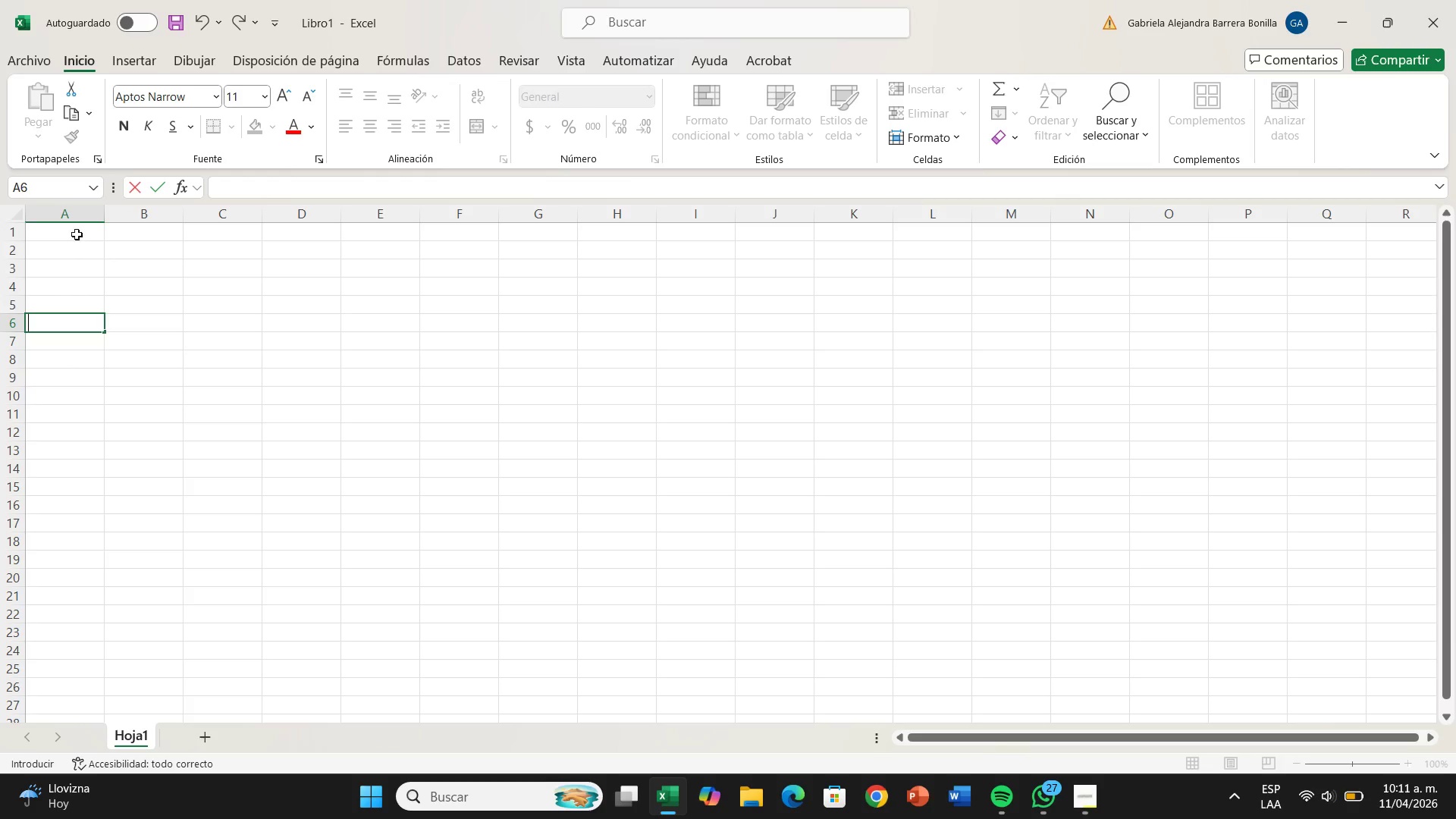 
left_click([74, 231])
 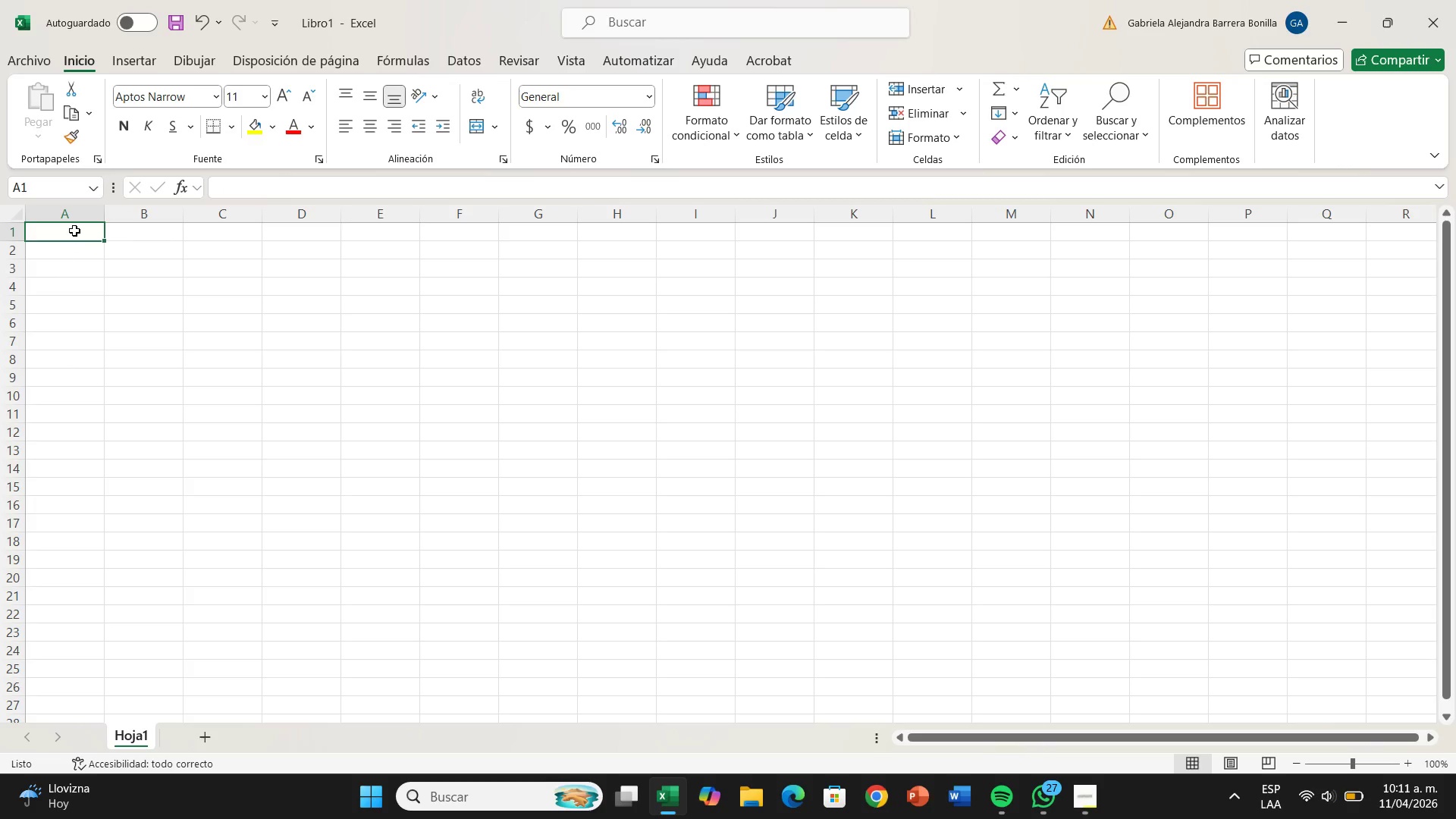 
wait(6.28)
 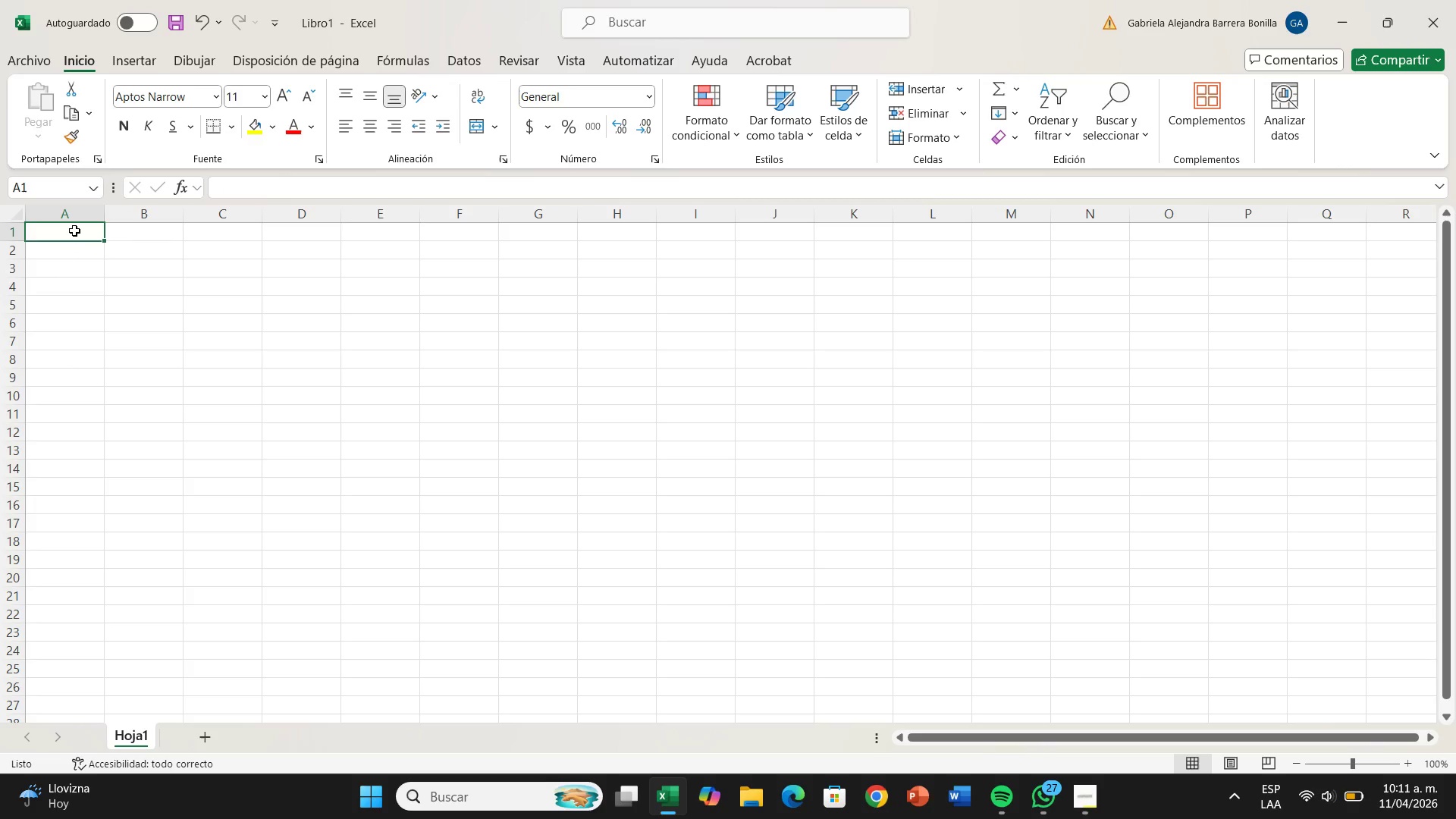 
type(EASEMENT_NAME)
 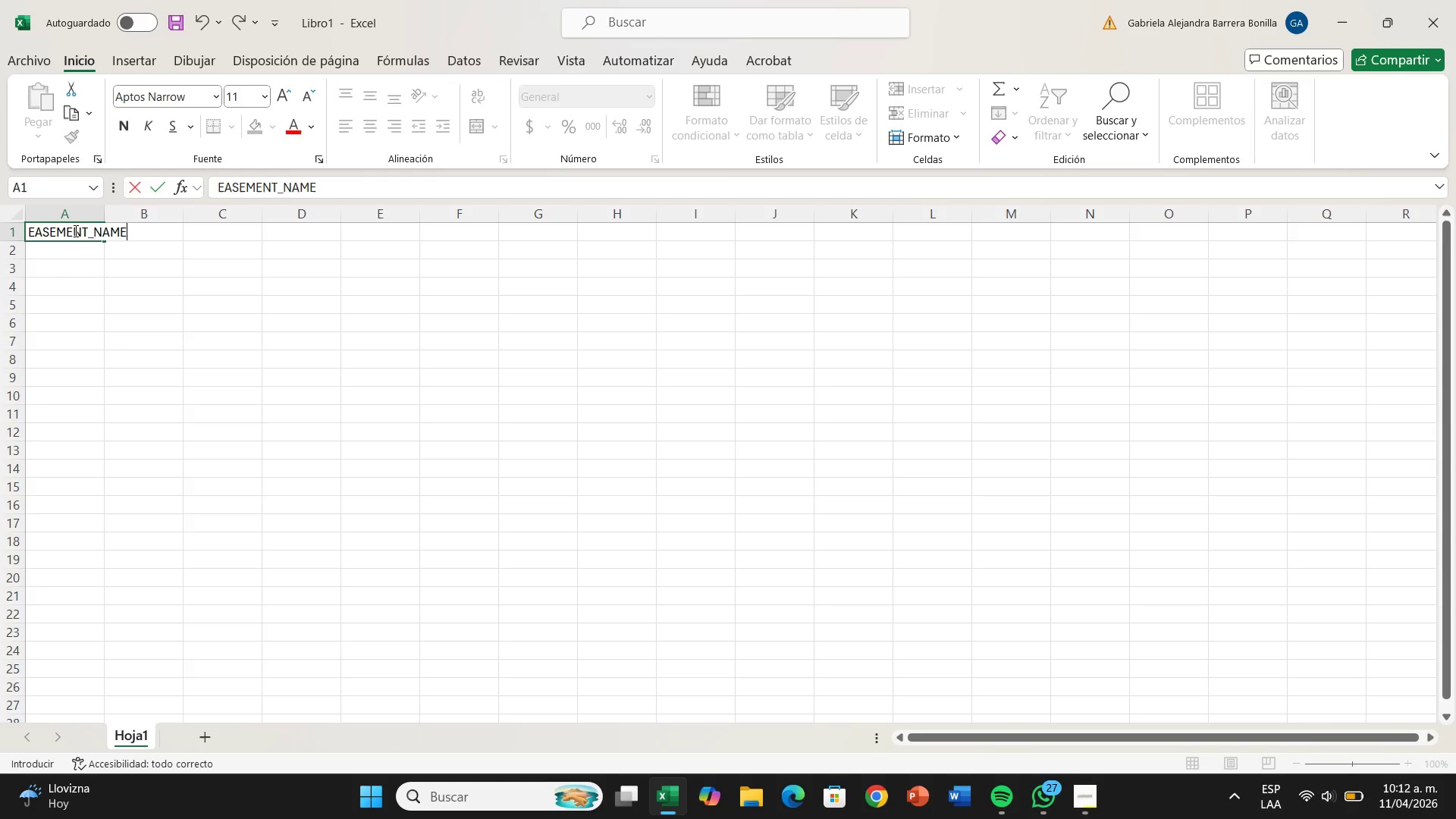 
key(ArrowRight)
 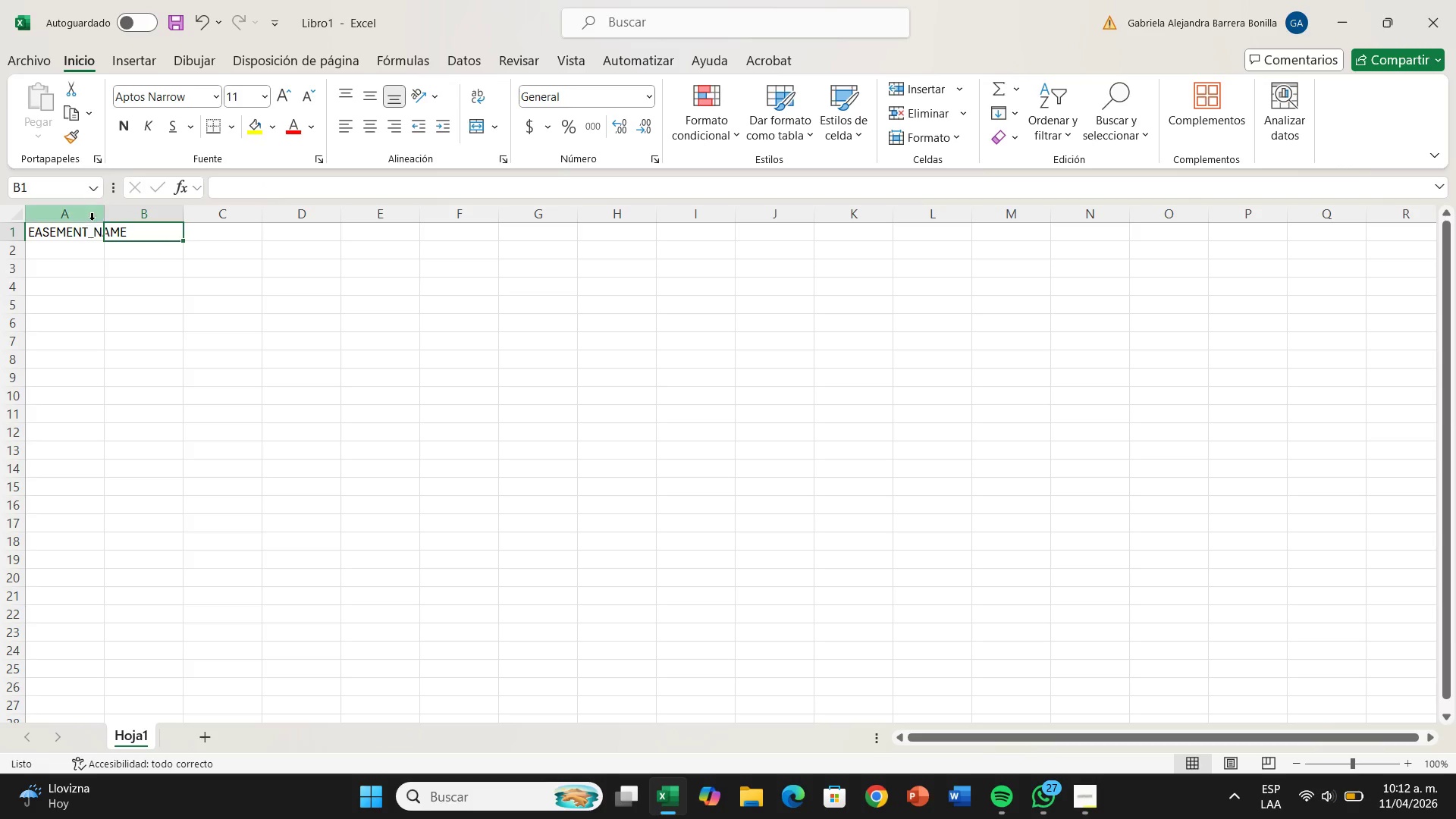 
left_click_drag(start_coordinate=[104, 212], to_coordinate=[164, 209])
 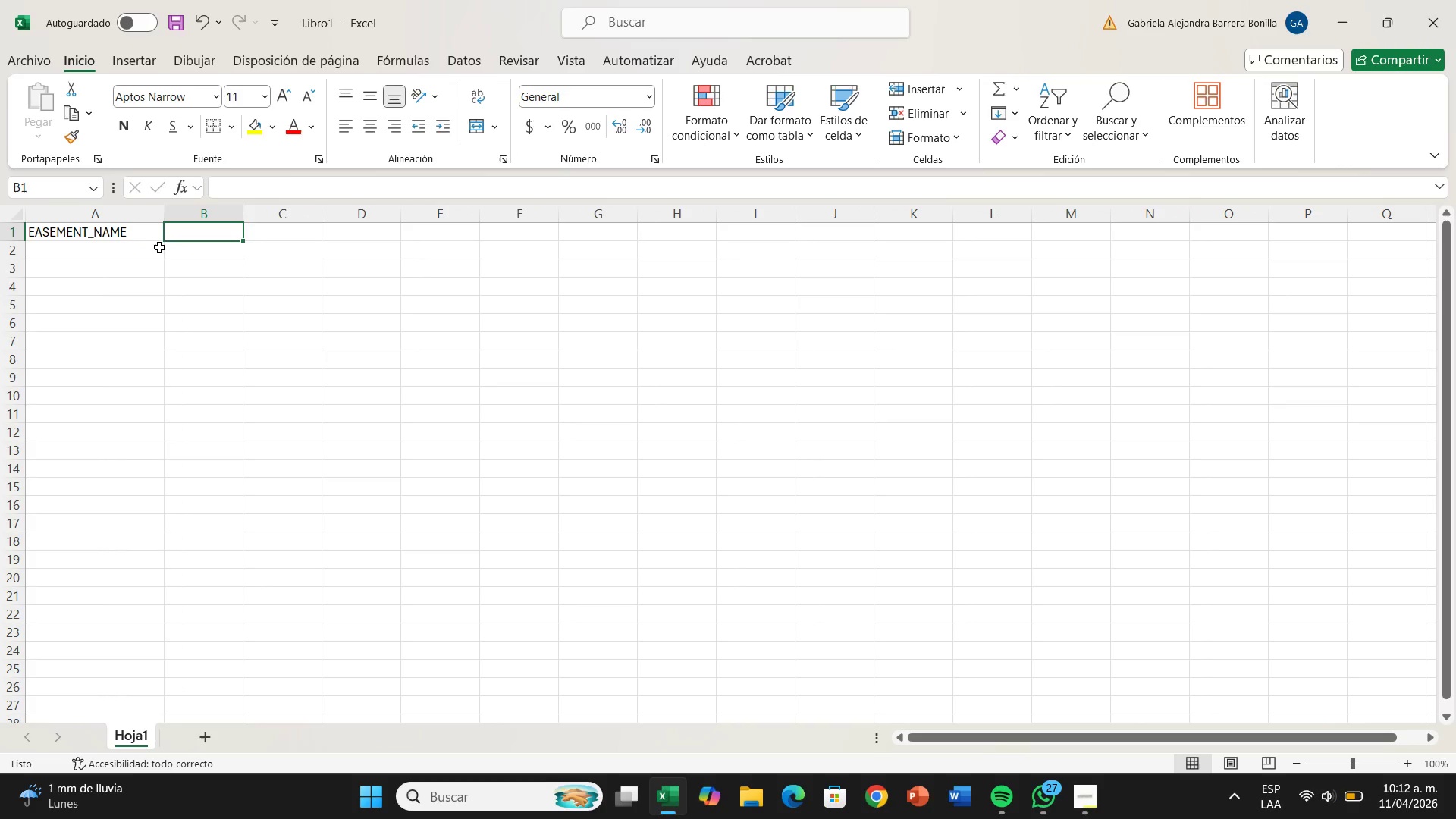 
type(GRANTPR)
key(Backspace)
key(Backspace)
type(OR TYPE)
 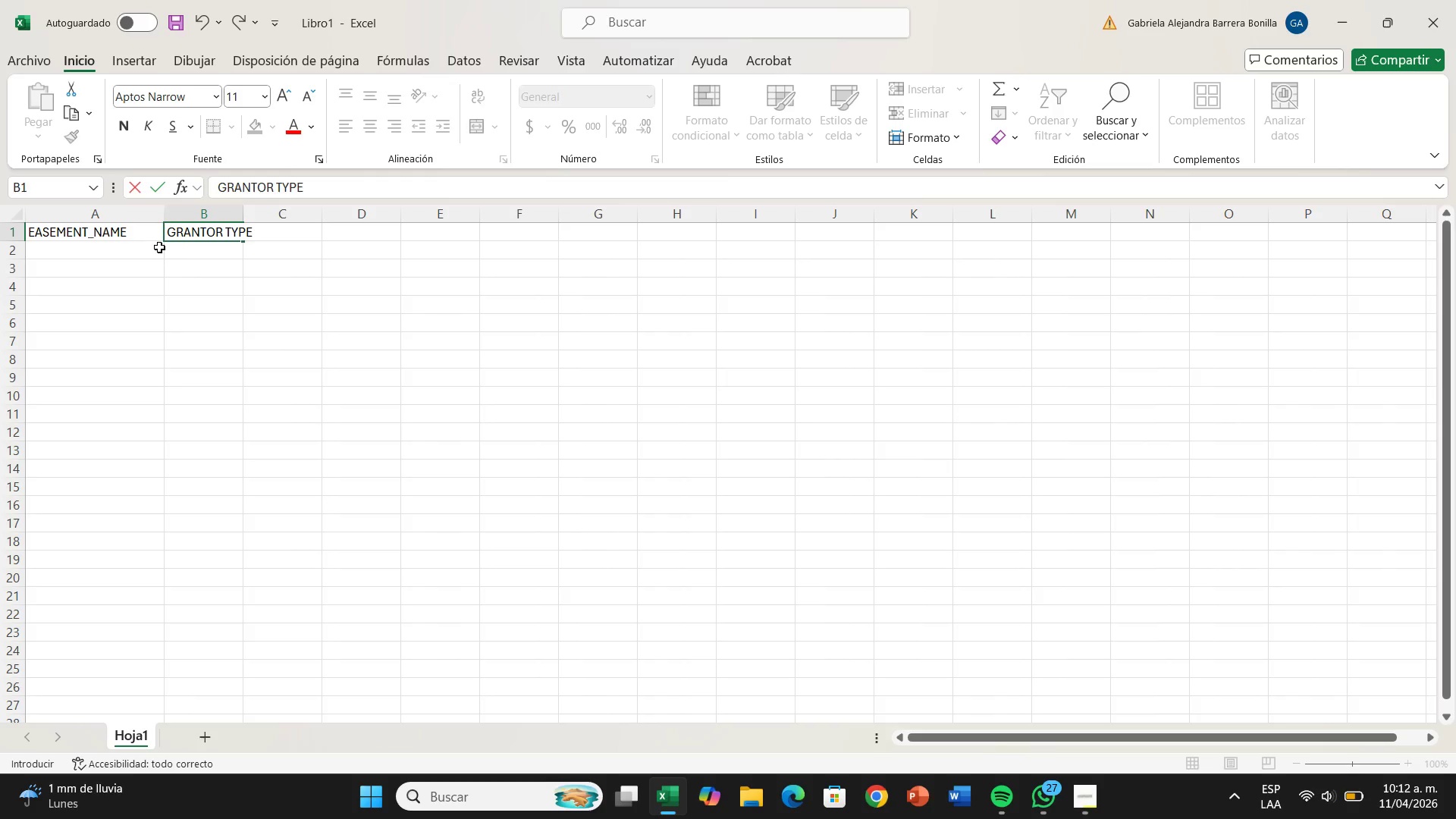 
wait(8.31)
 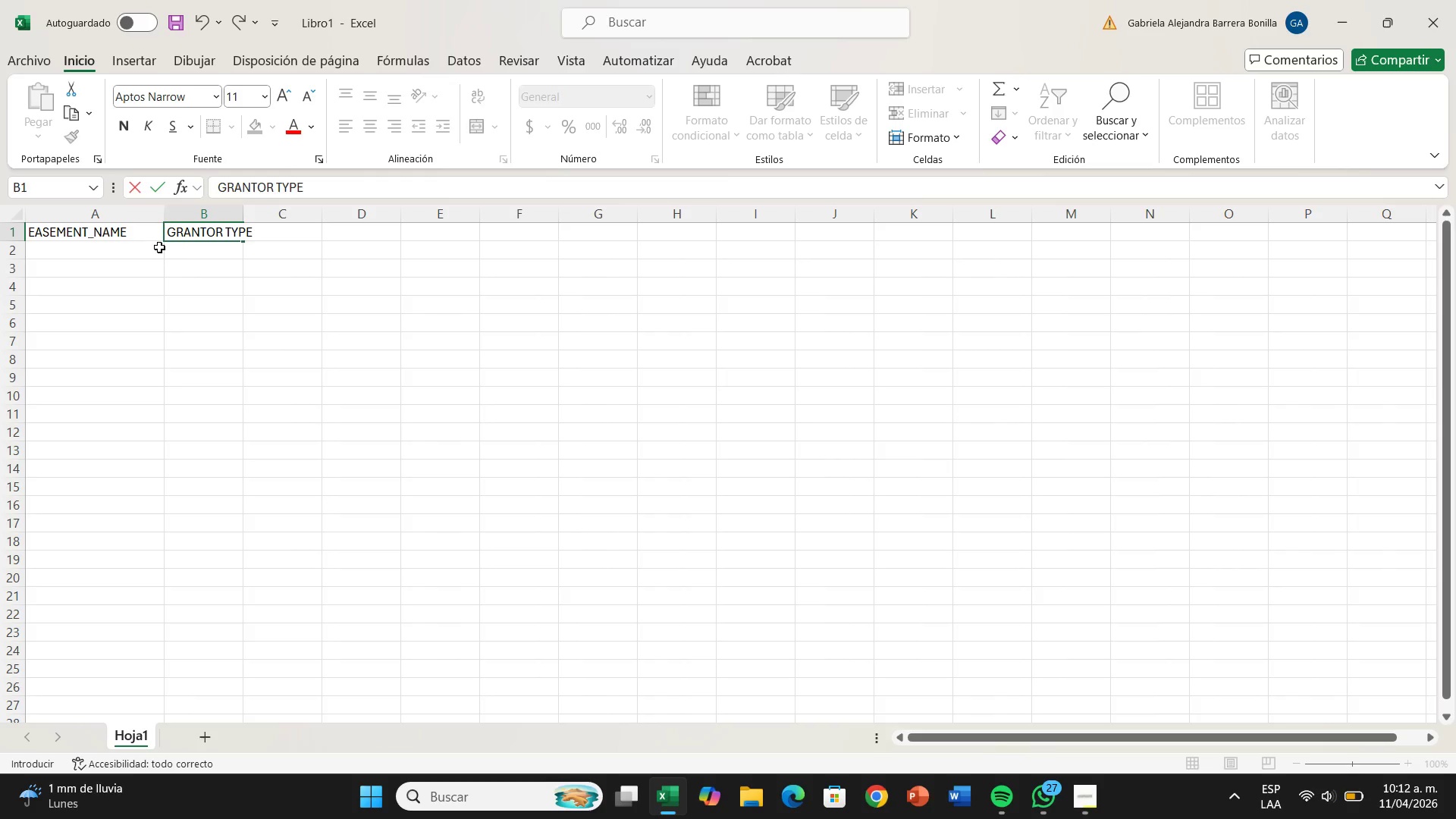 
key(ArrowRight)
 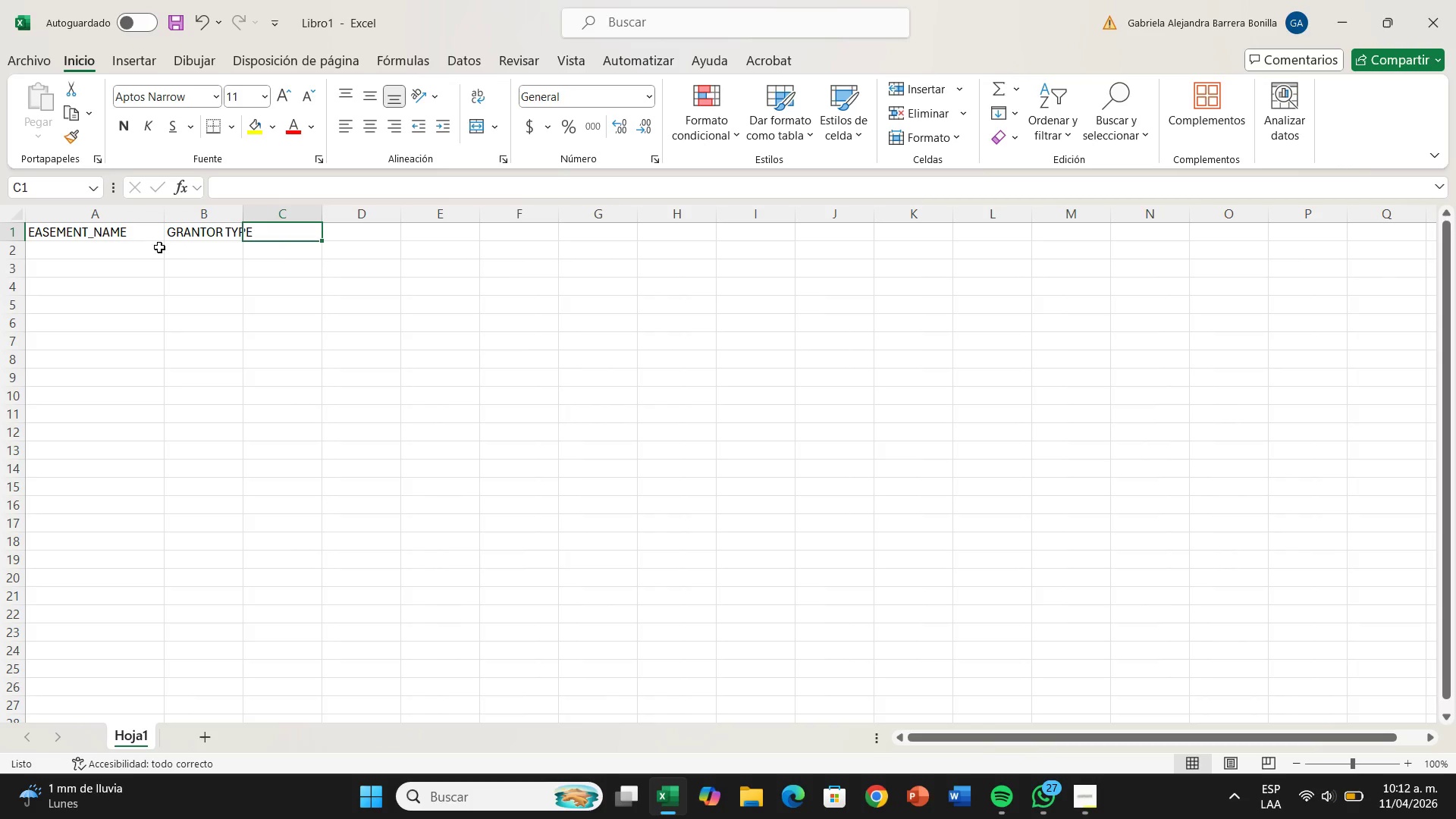 
type(GRANTEE ORGAM)
key(Backspace)
type(NIZATION)
 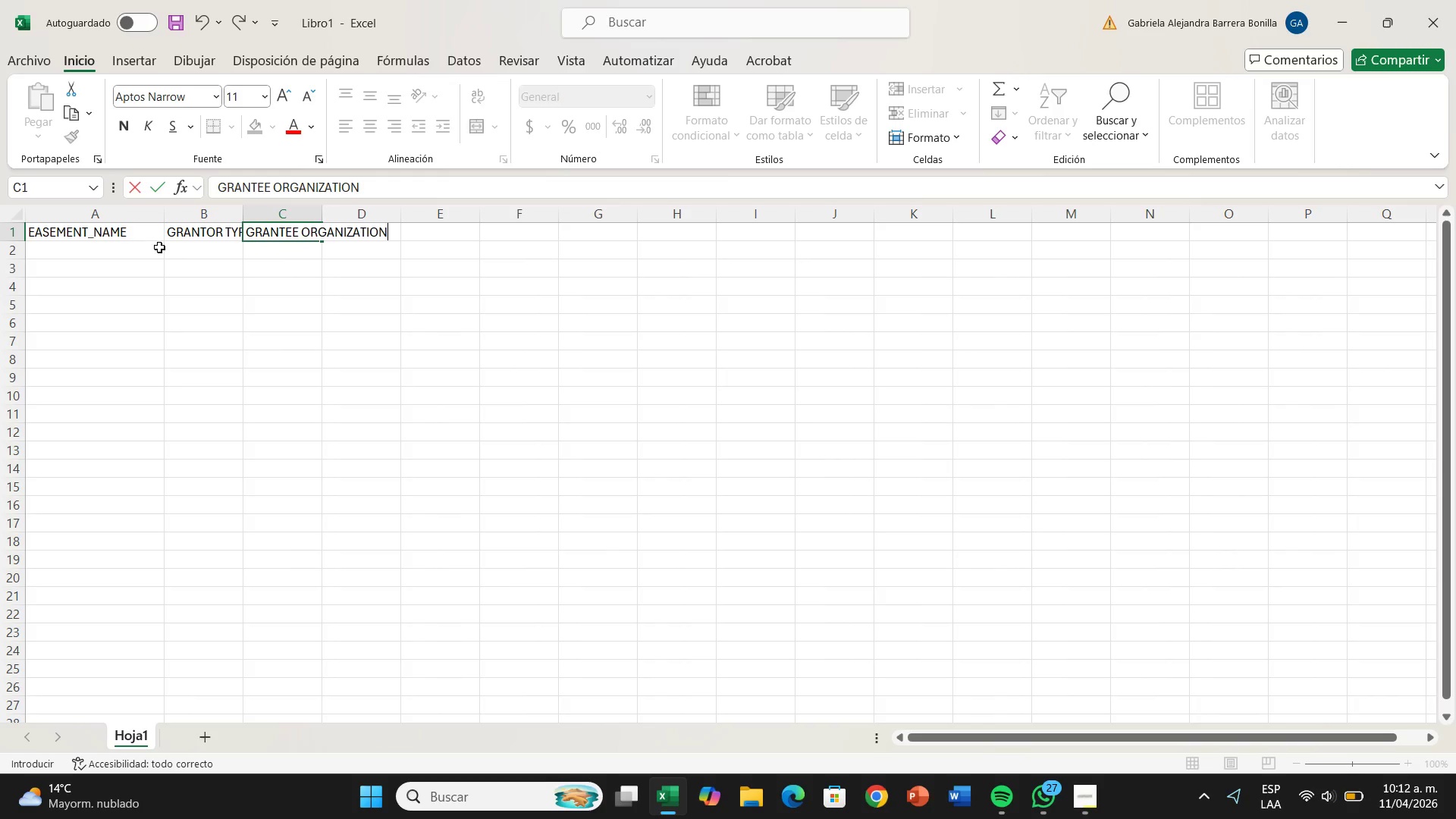 
key(ArrowRight)
 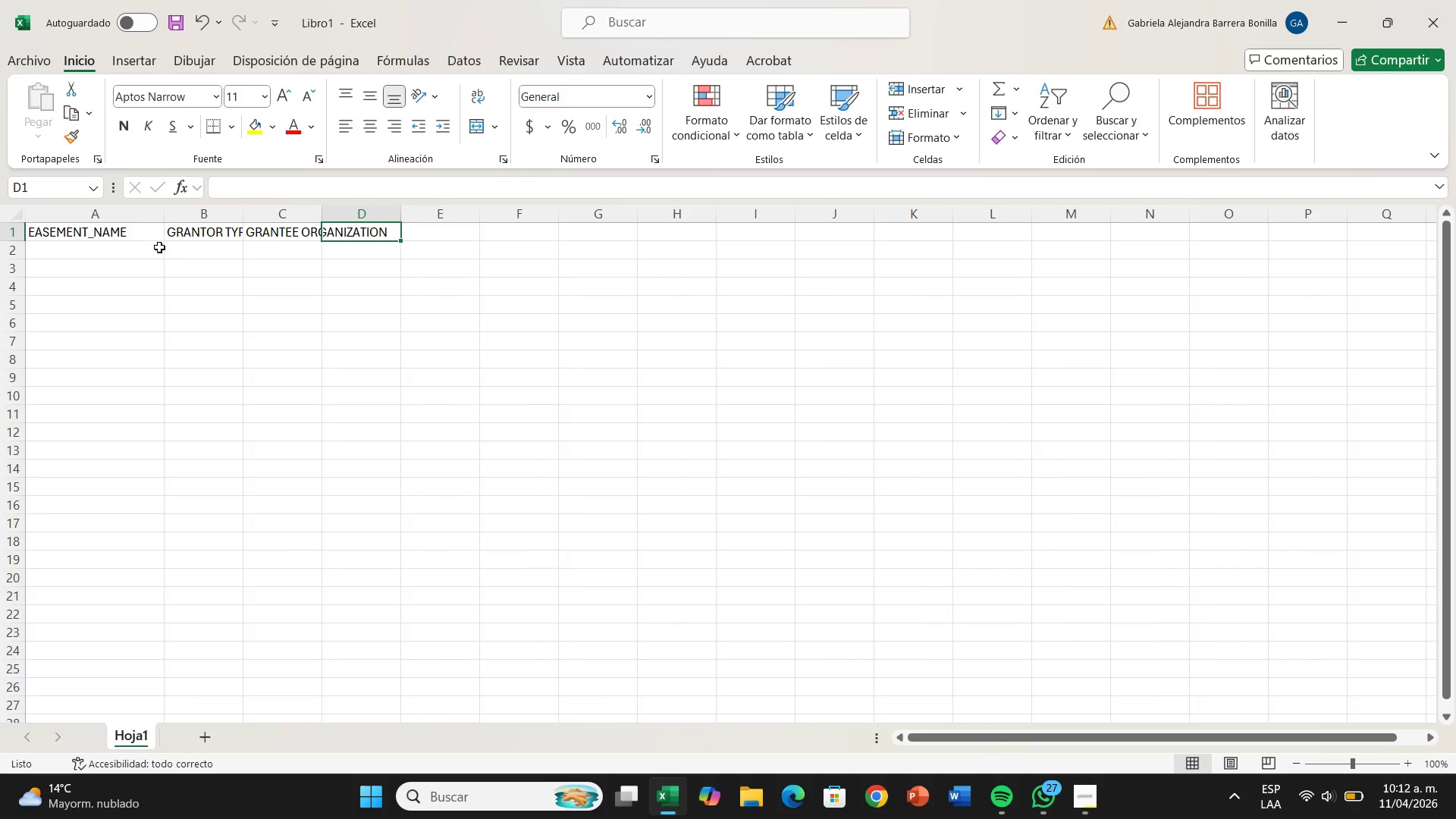 
wait(12.67)
 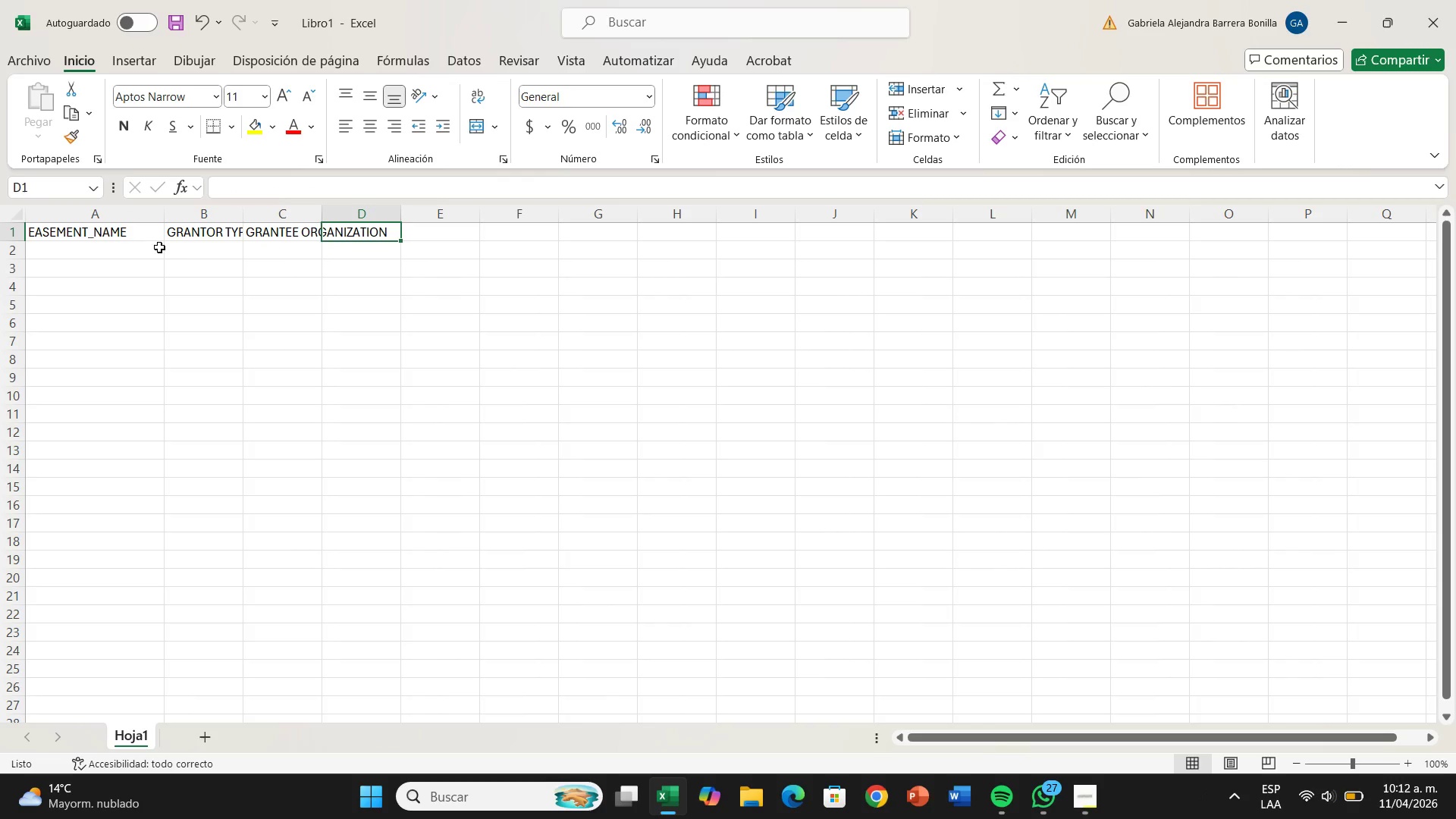 
left_click_drag(start_coordinate=[245, 221], to_coordinate=[293, 221])
 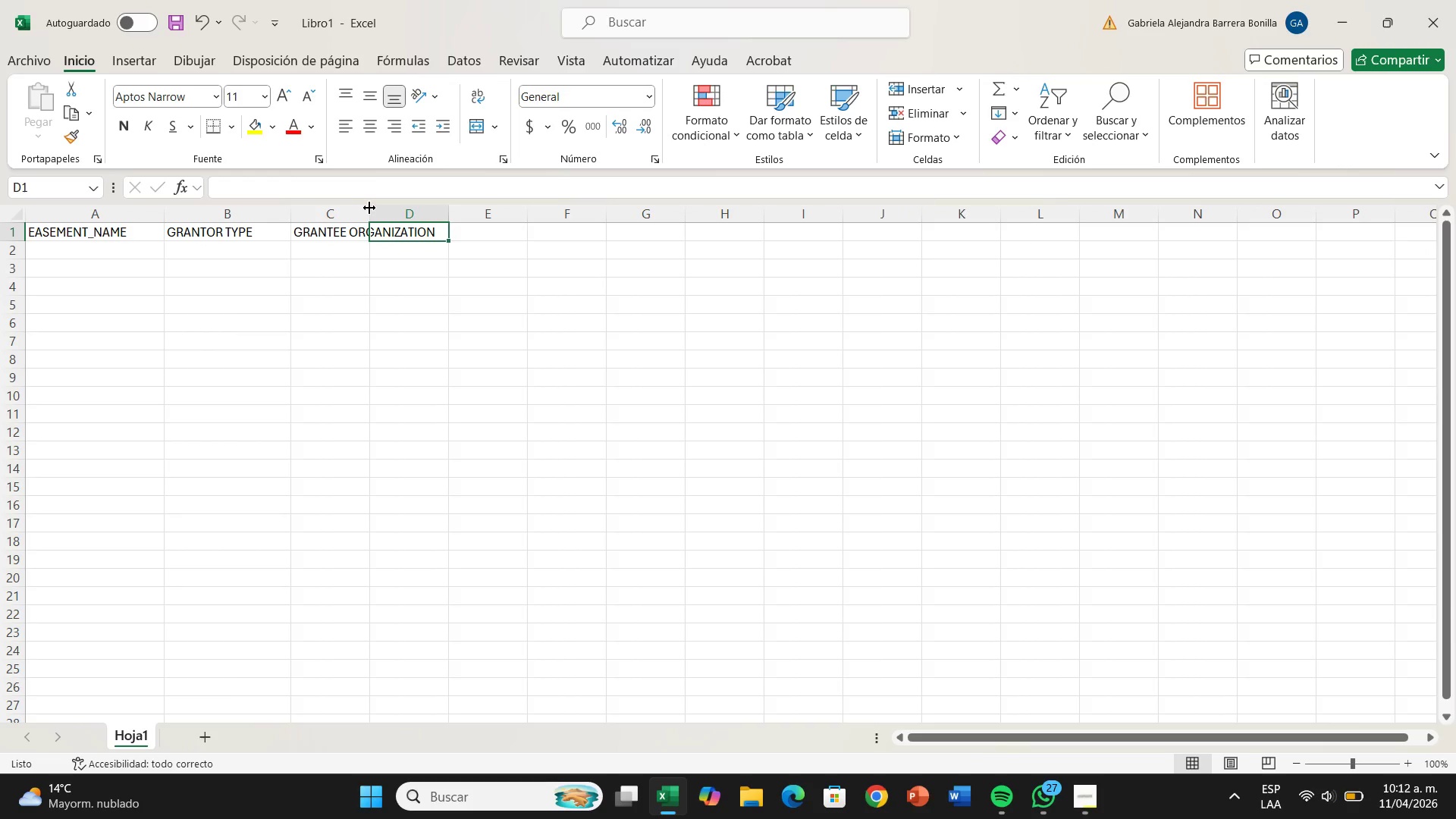 
left_click_drag(start_coordinate=[370, 208], to_coordinate=[406, 214])
 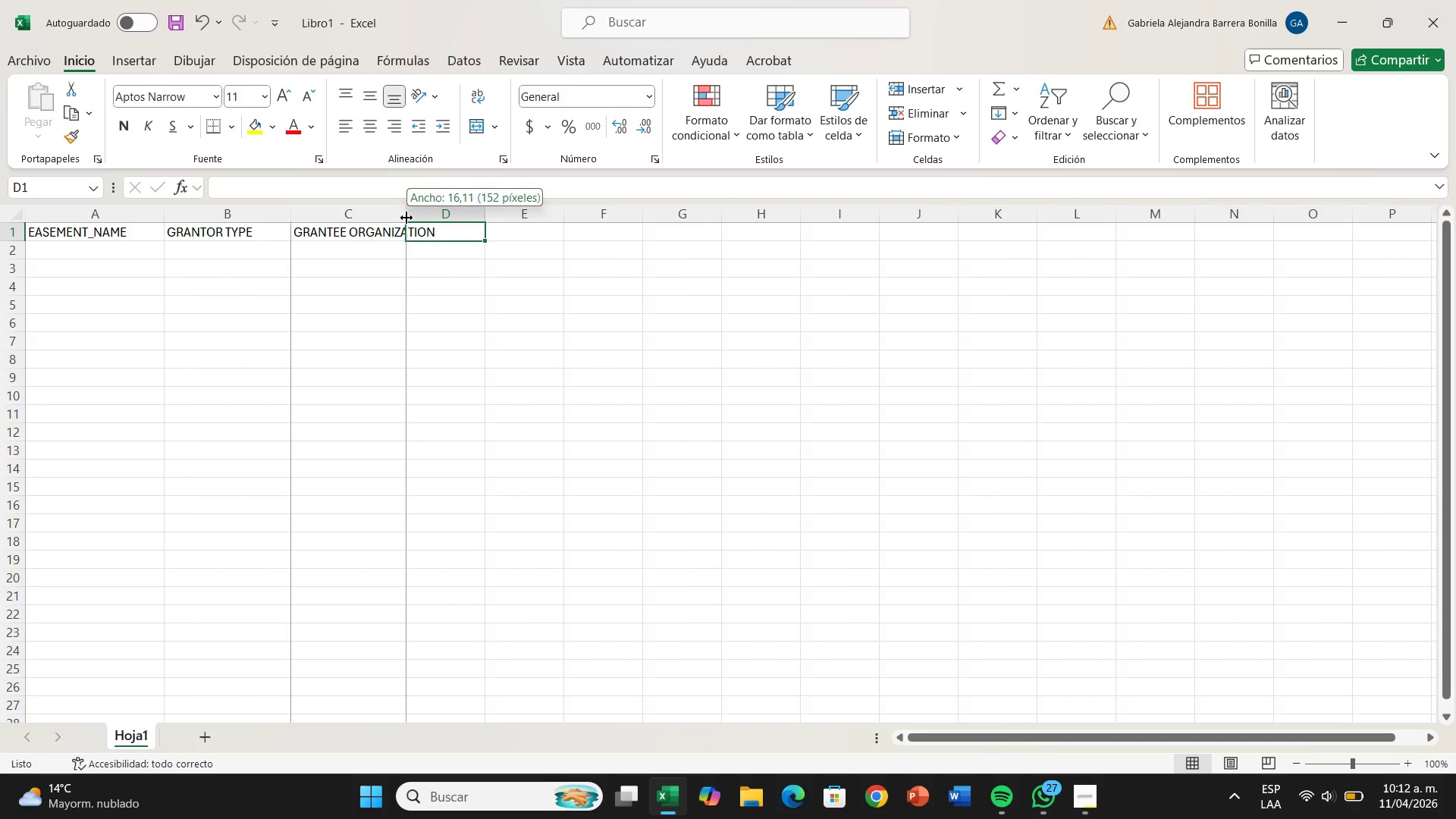 
left_click_drag(start_coordinate=[406, 218], to_coordinate=[439, 219])
 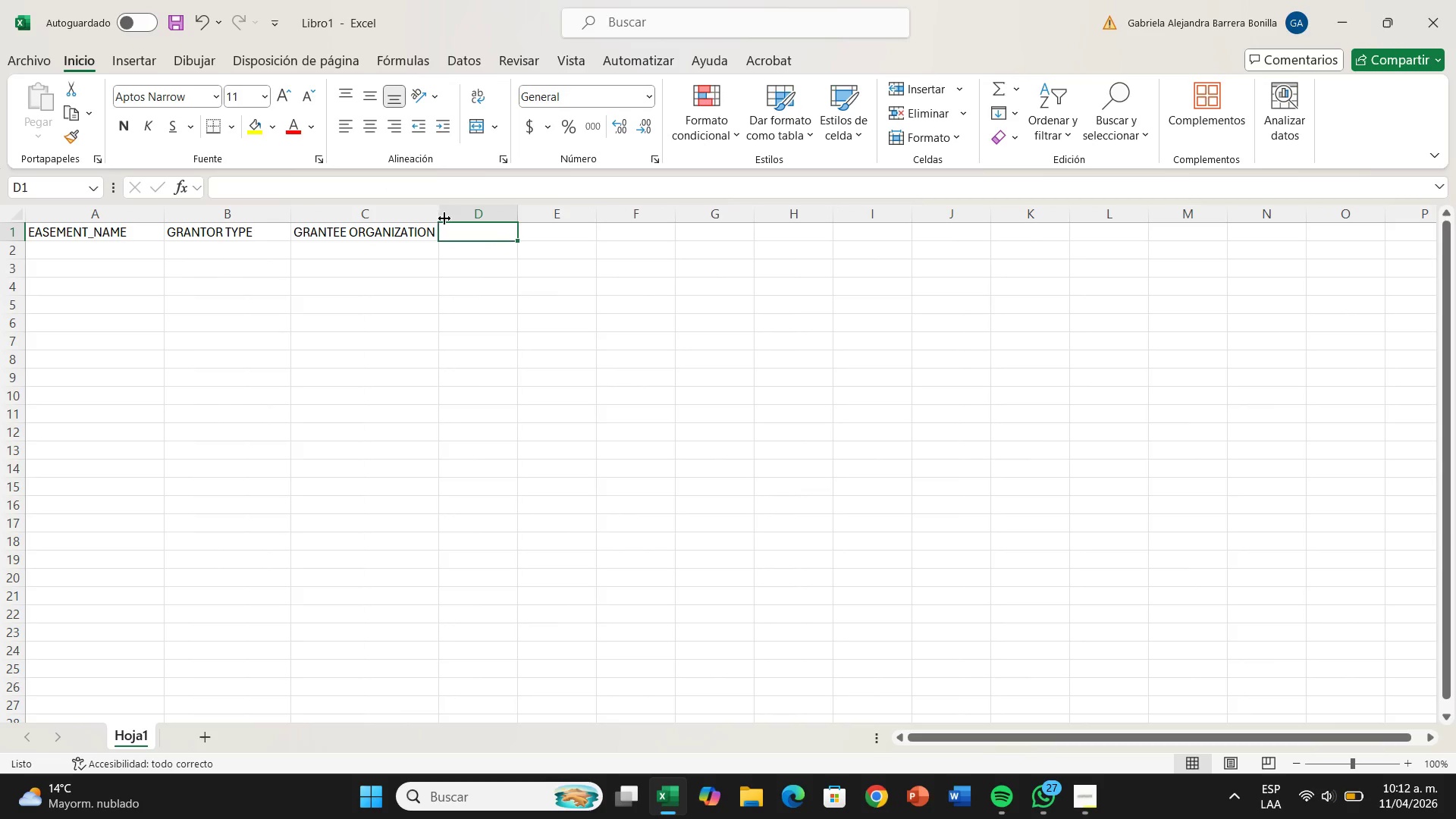 
left_click_drag(start_coordinate=[438, 219], to_coordinate=[447, 218])
 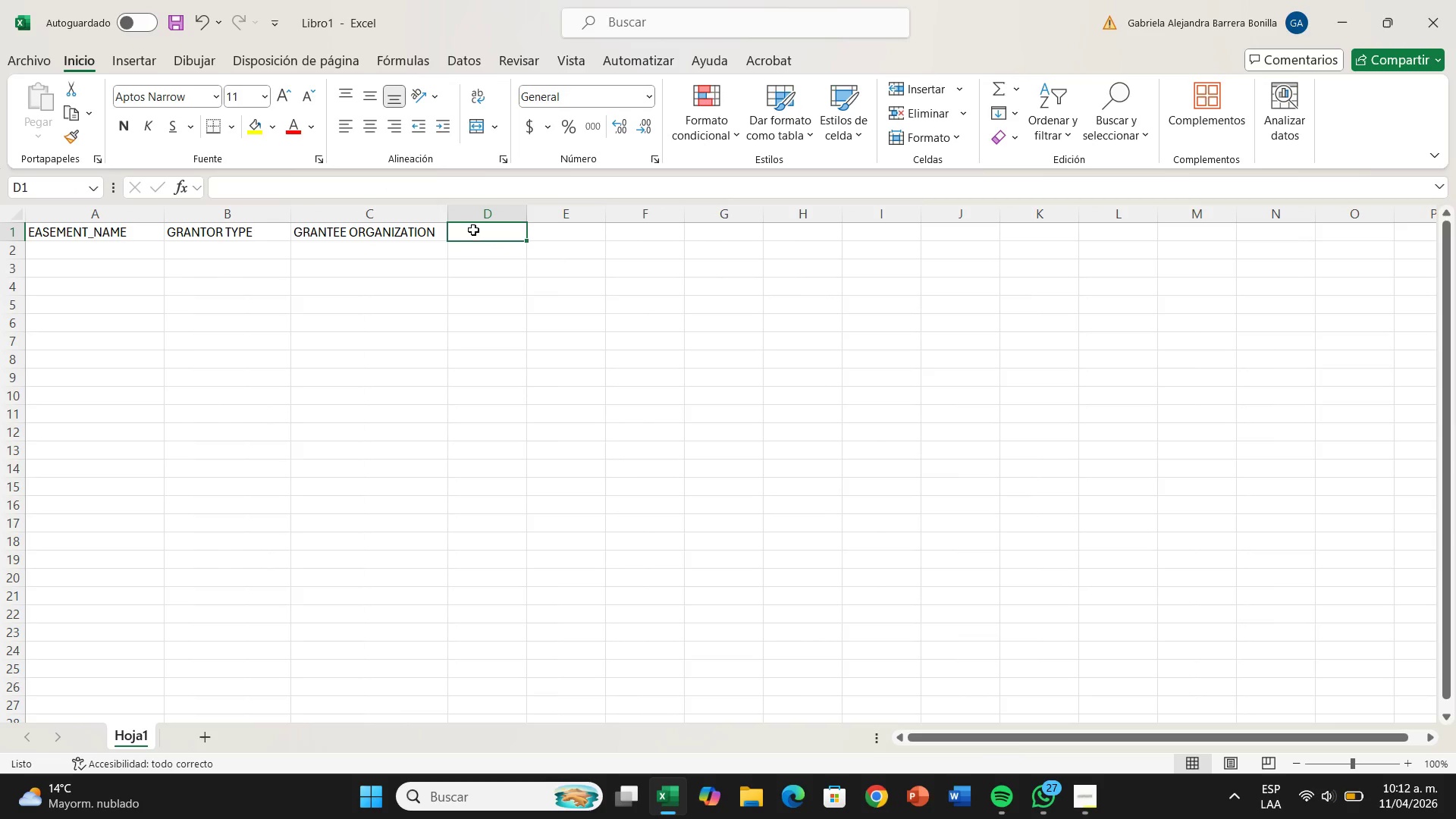 
left_click([473, 230])
 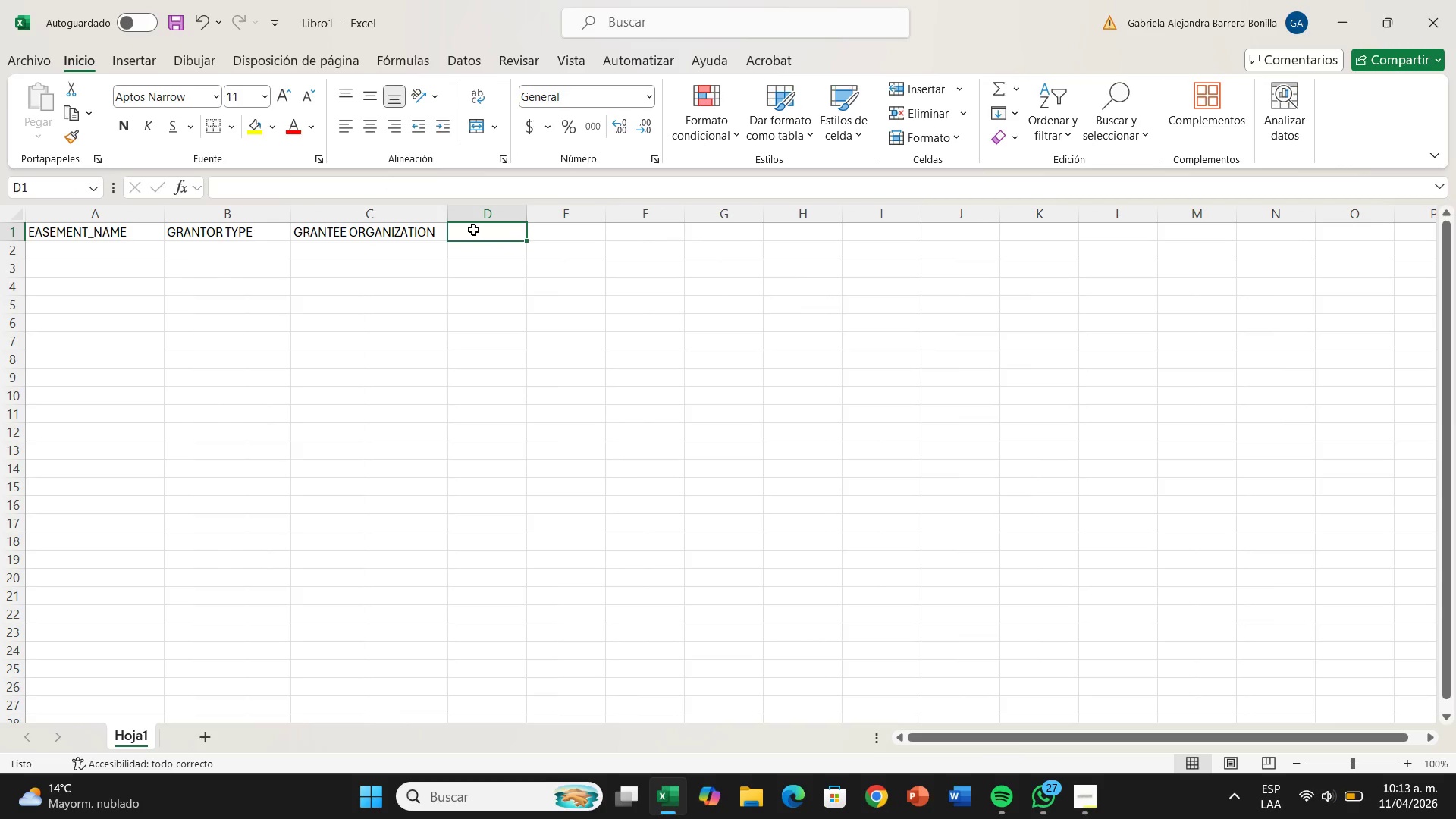 
type(STATE)
 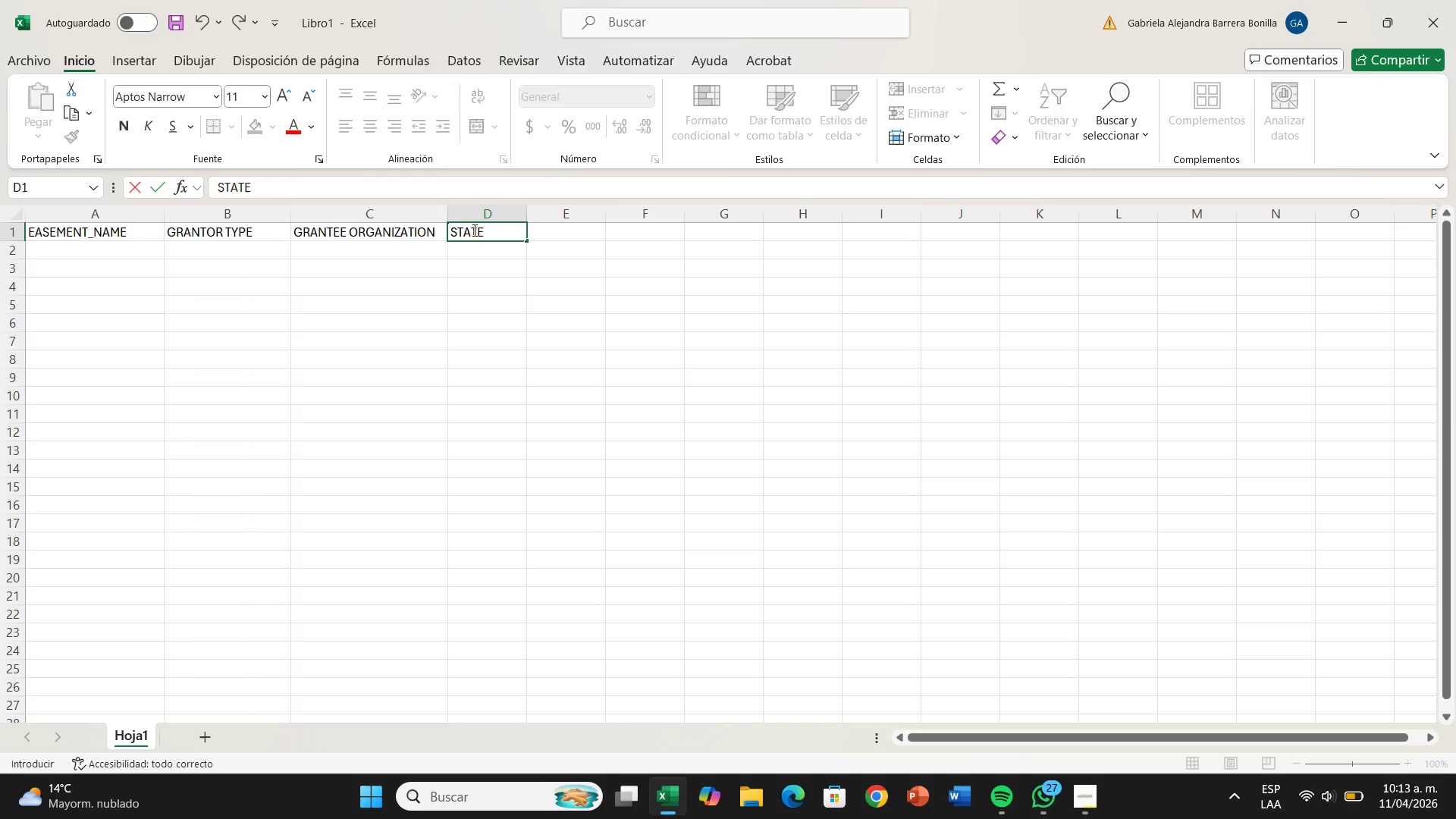 
key(ArrowRight)
 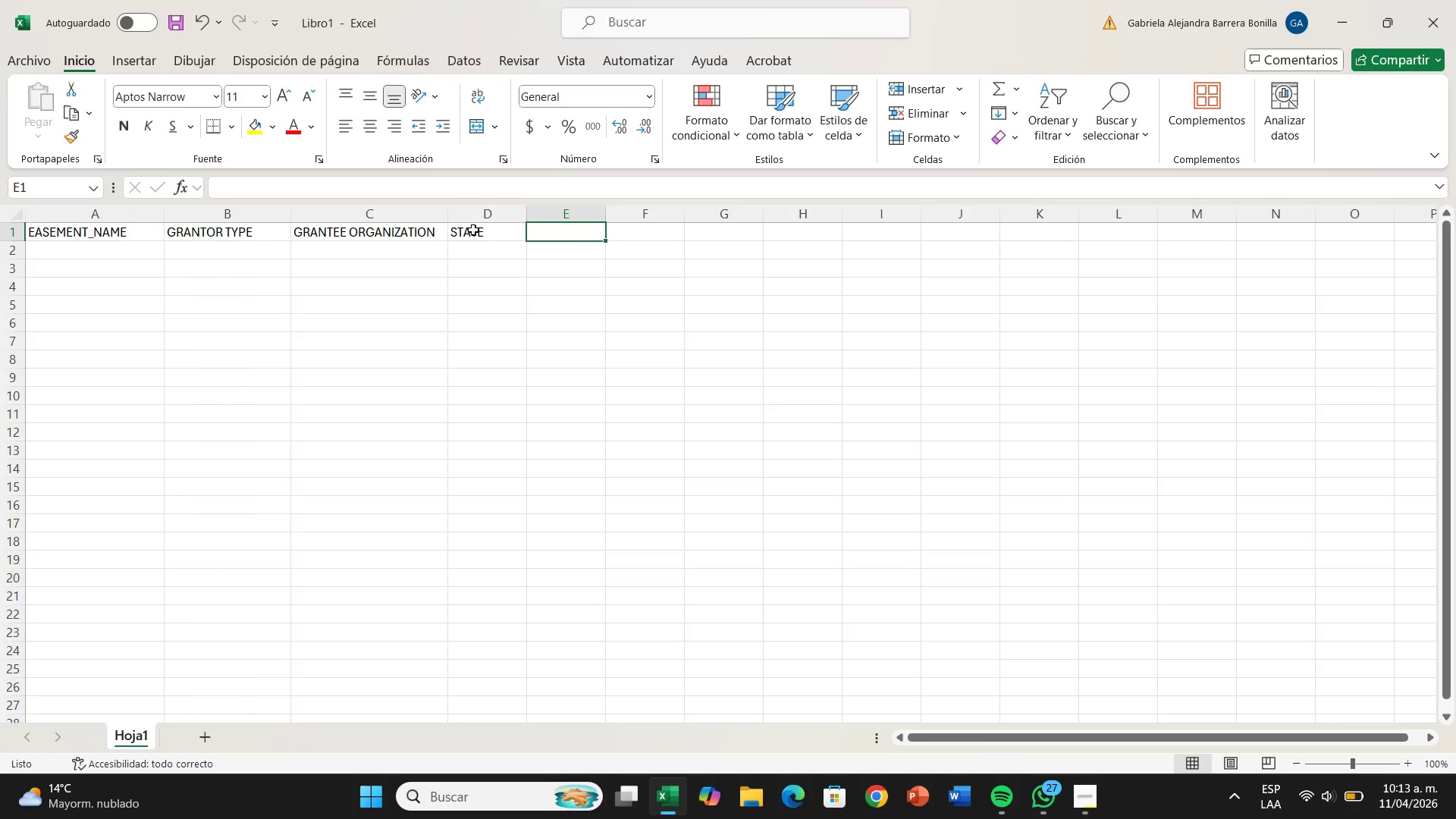 
key(Backspace)
 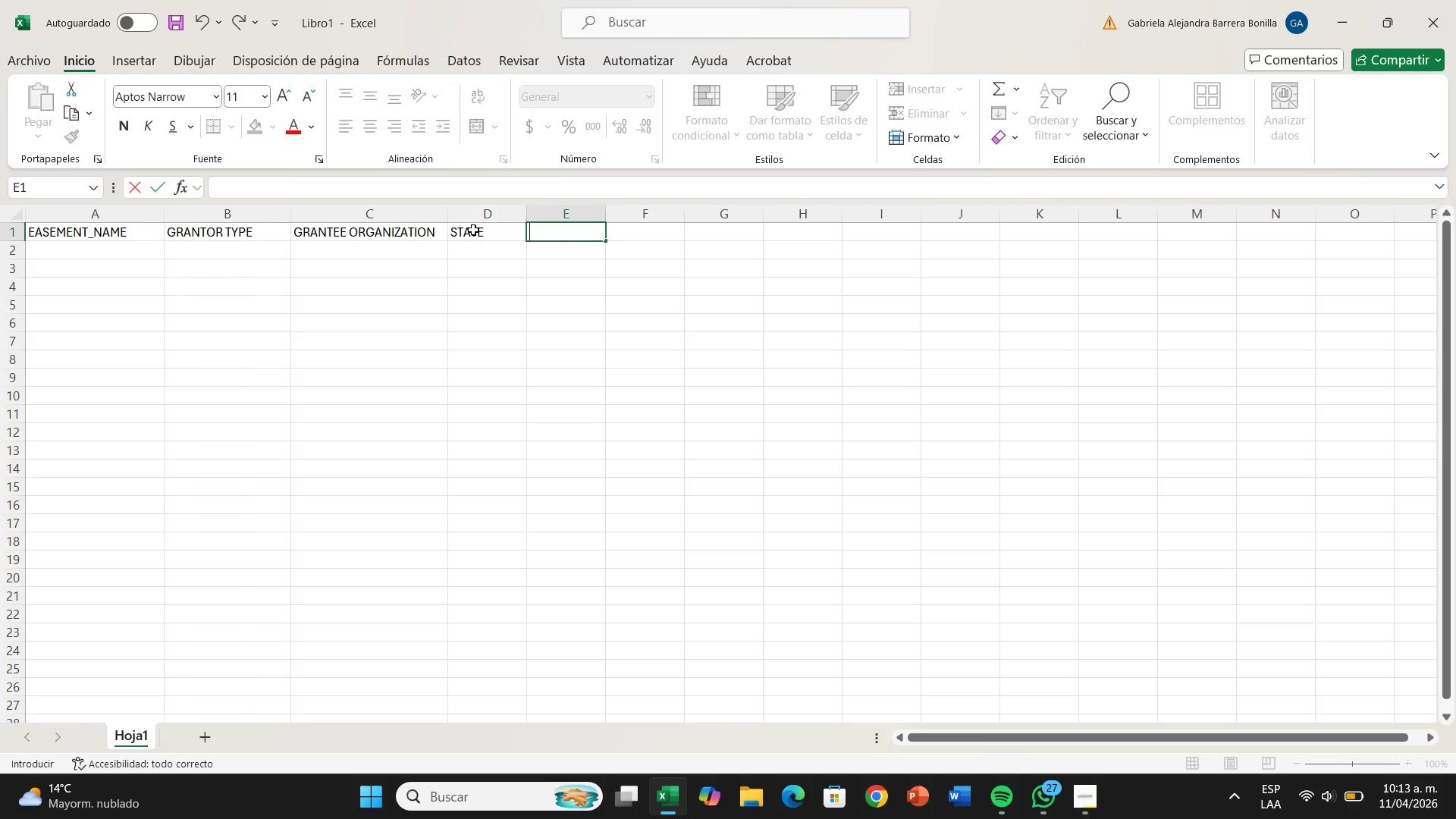 
key(Backspace)
 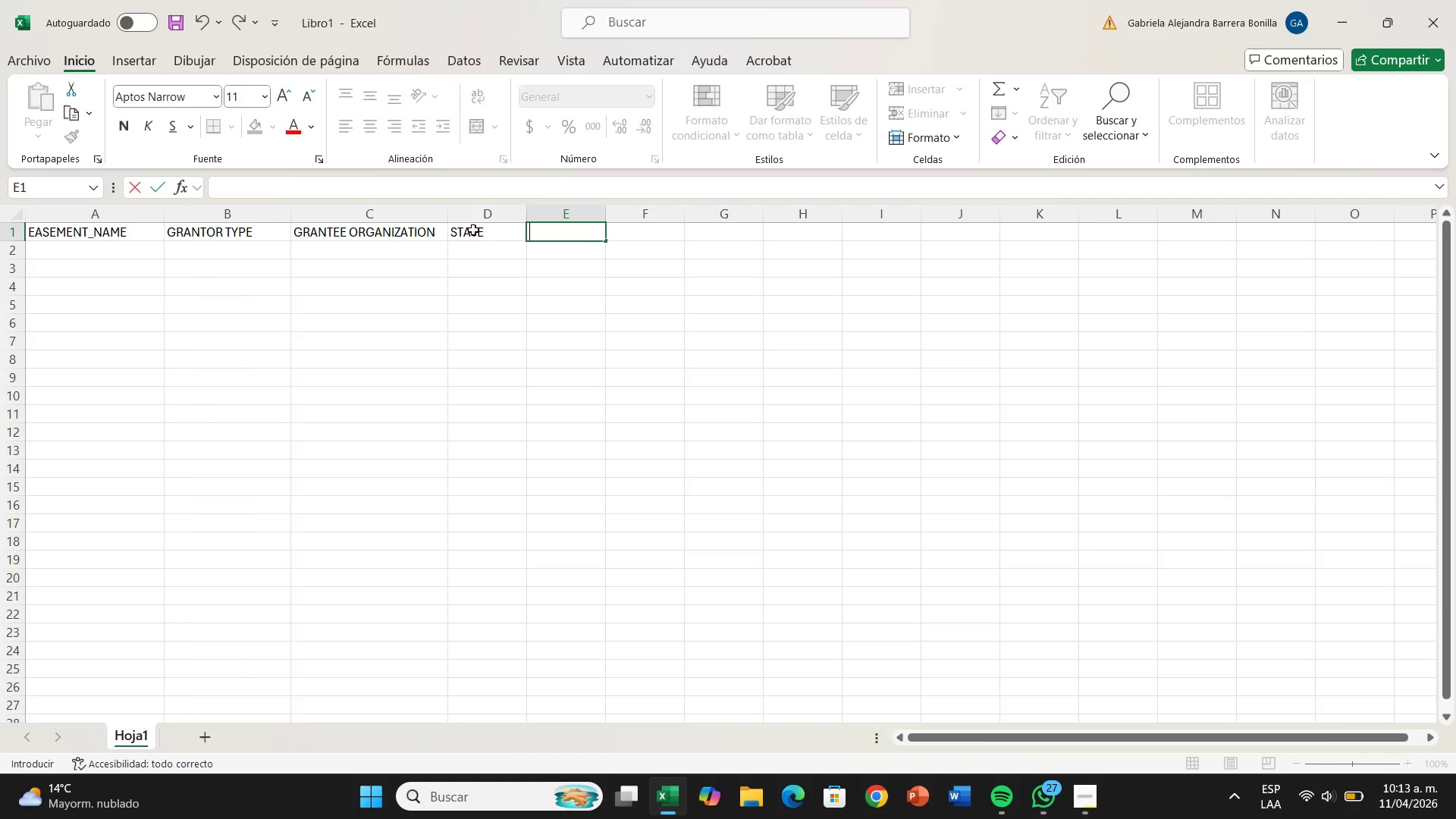 
left_click([473, 230])
 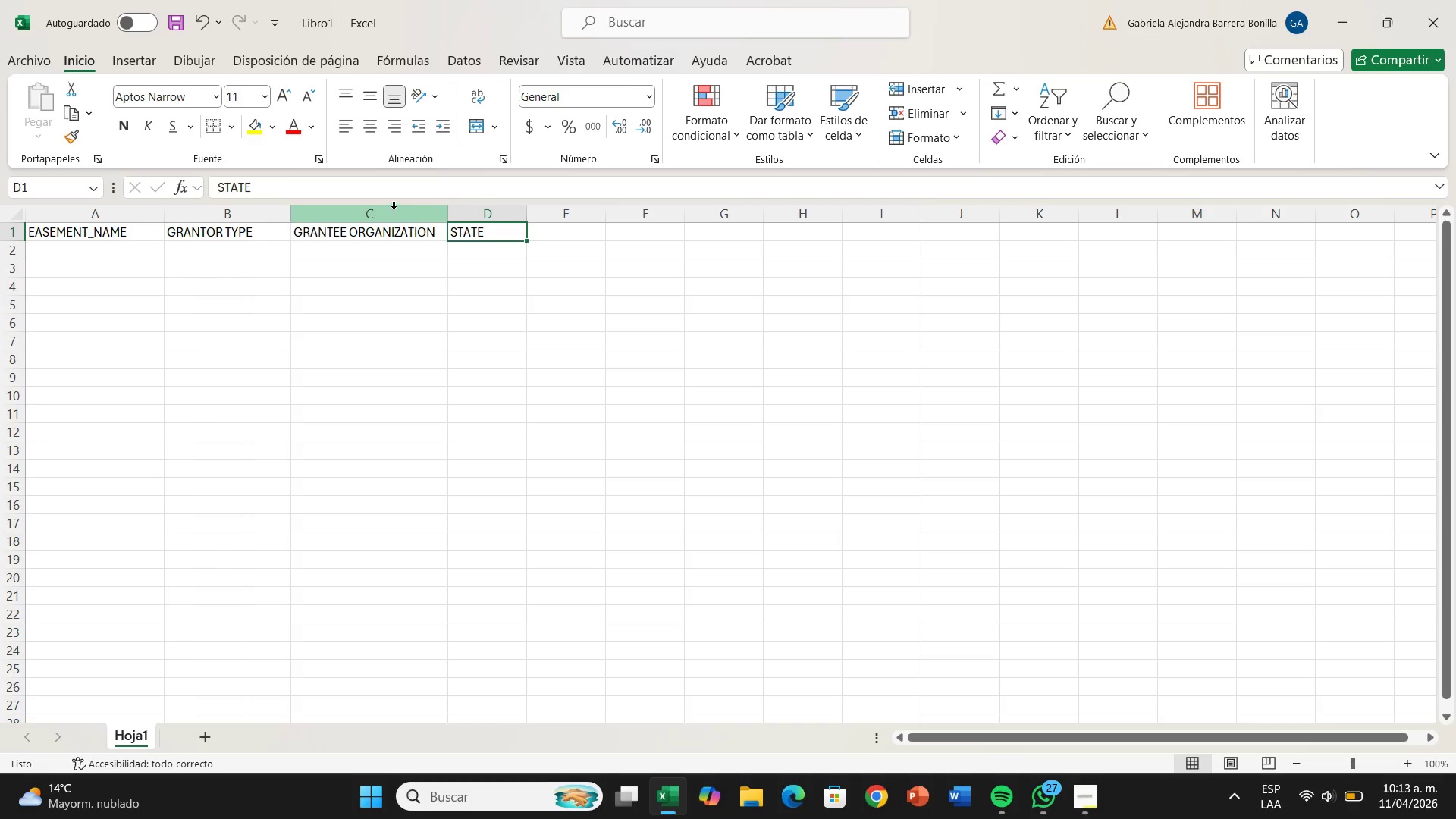 
left_click([374, 193])
 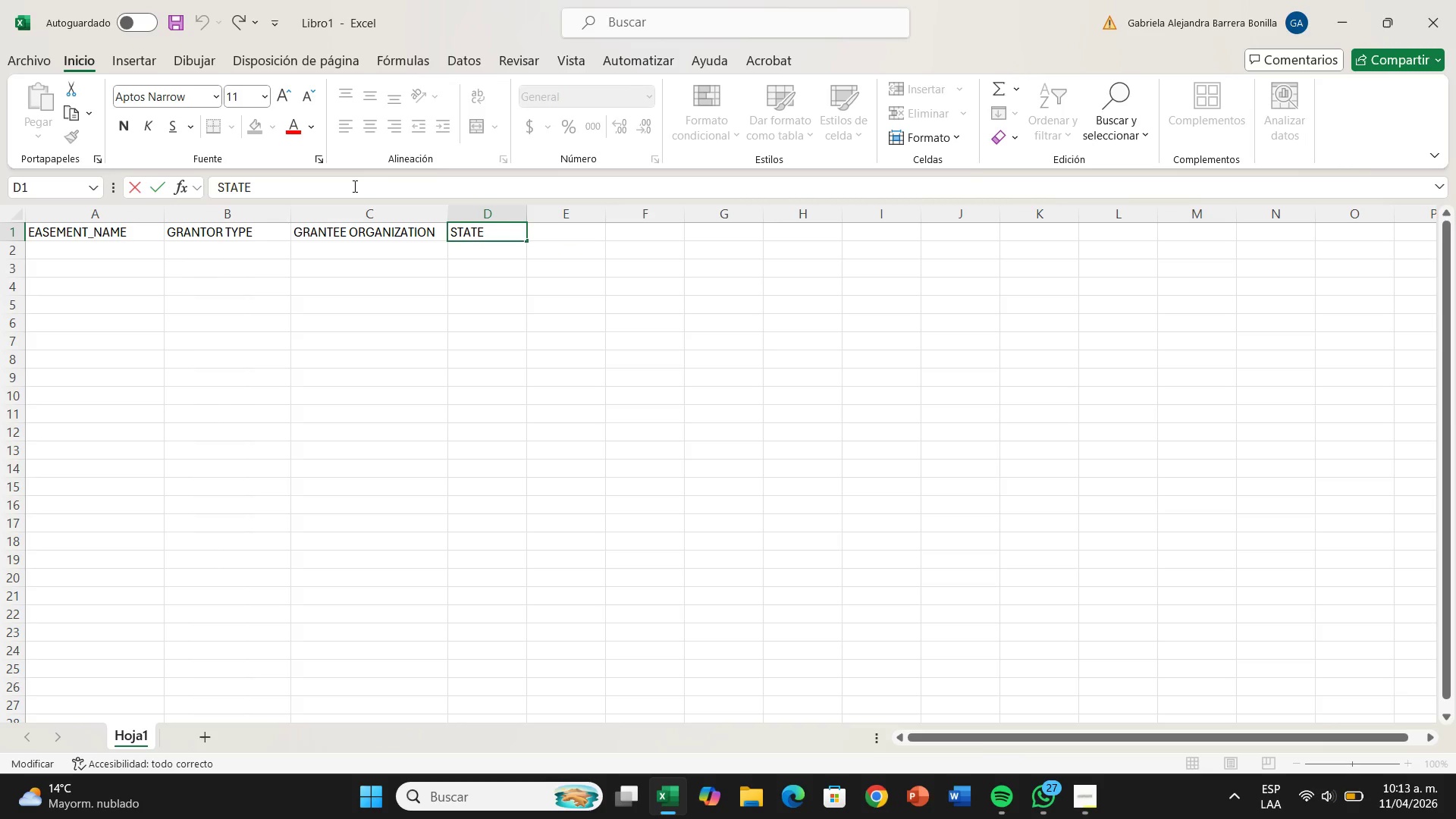 
hold_key(key=Backspace, duration=0.64)
 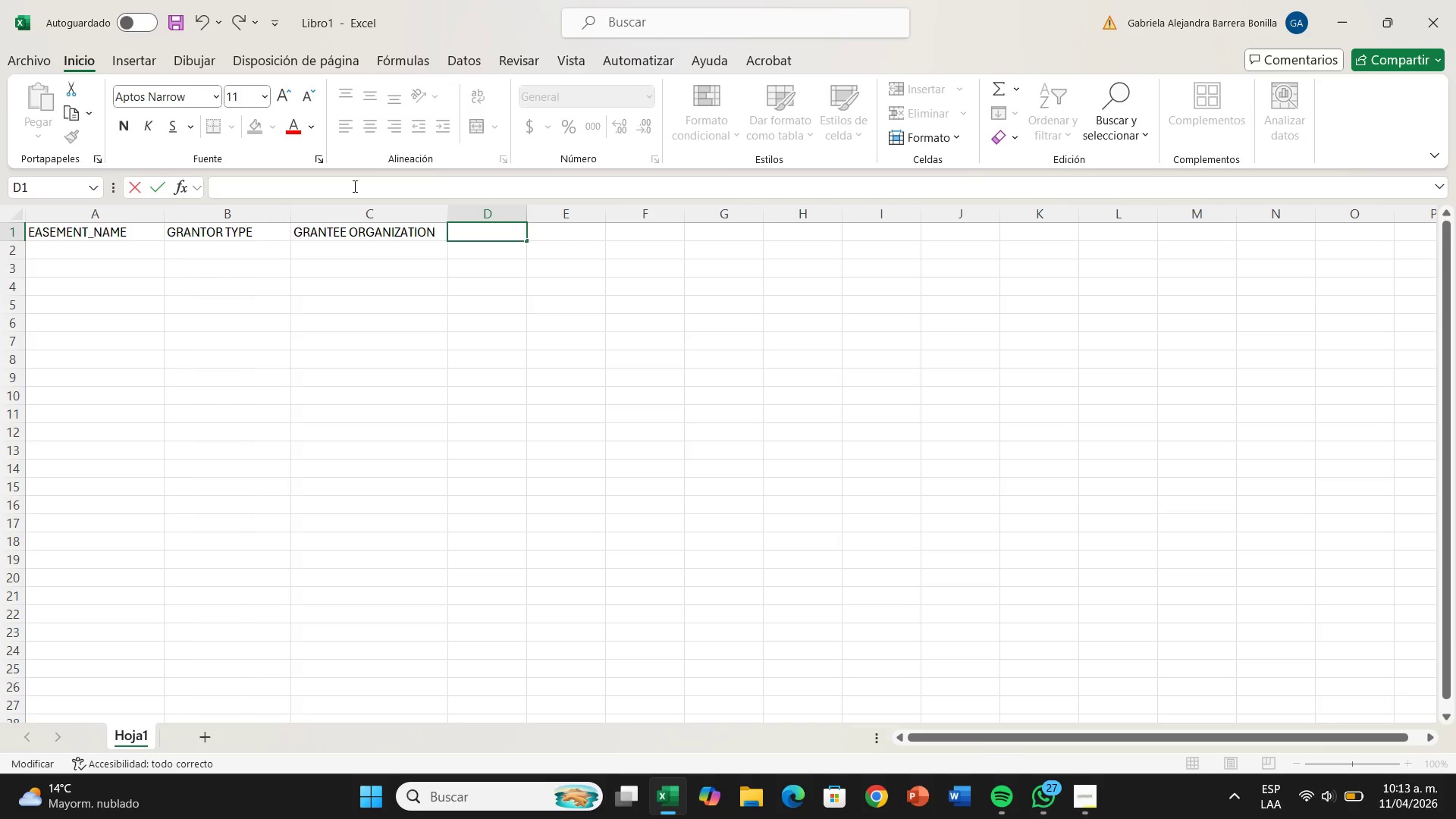 
type(AV)
key(Backspace)
type(CREEGE)
 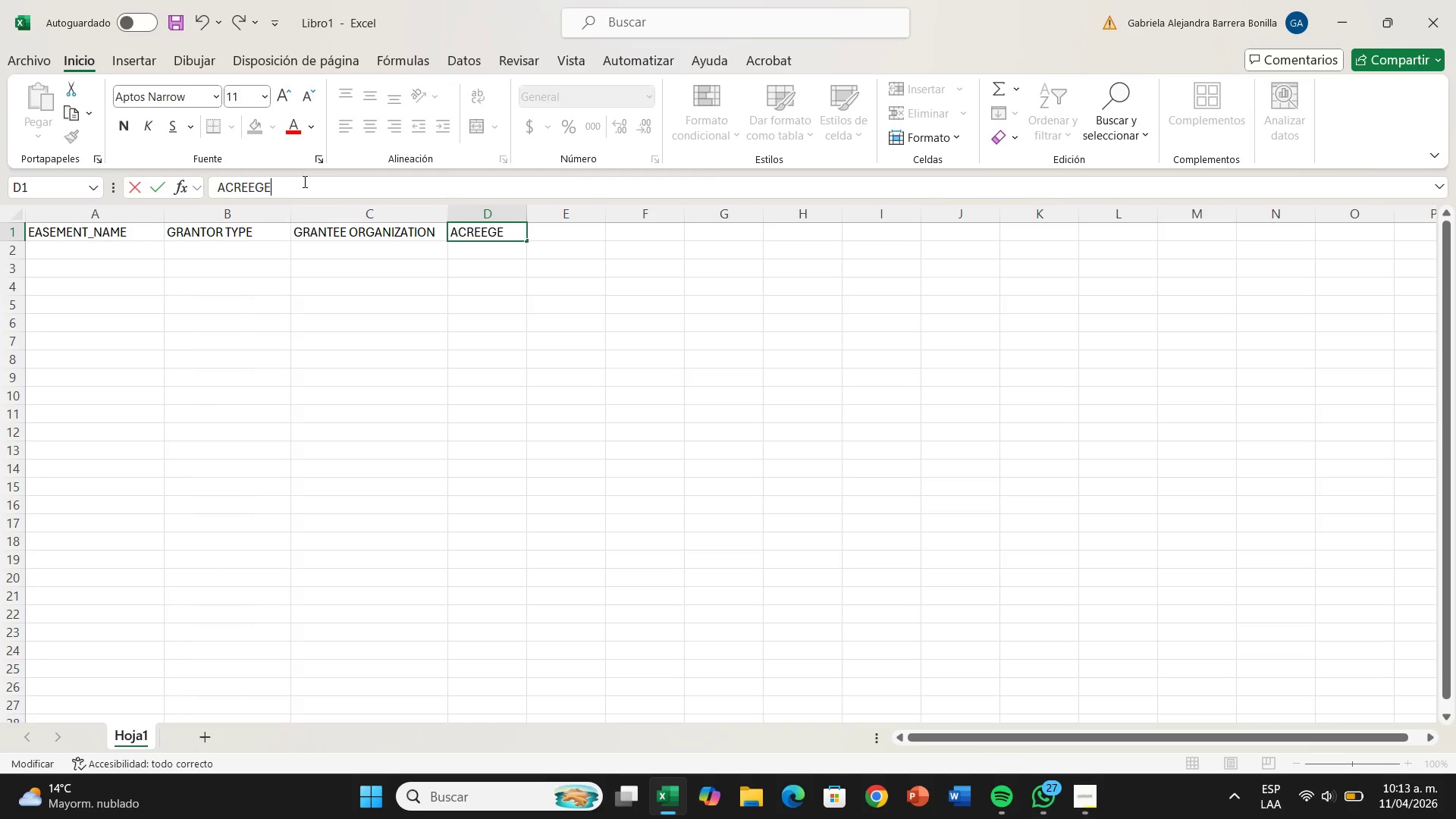 
wait(5.94)
 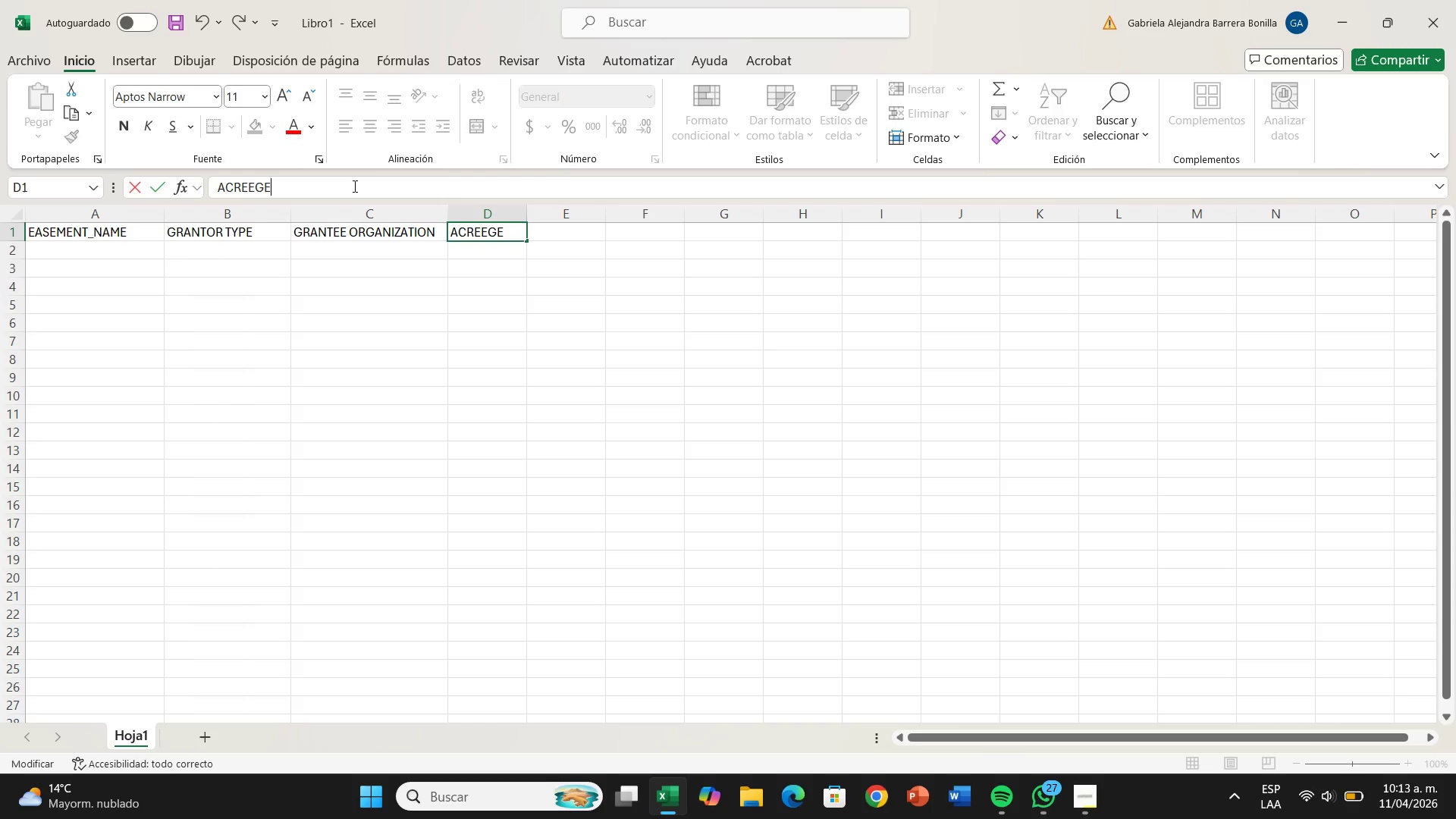 
left_click([254, 189])
 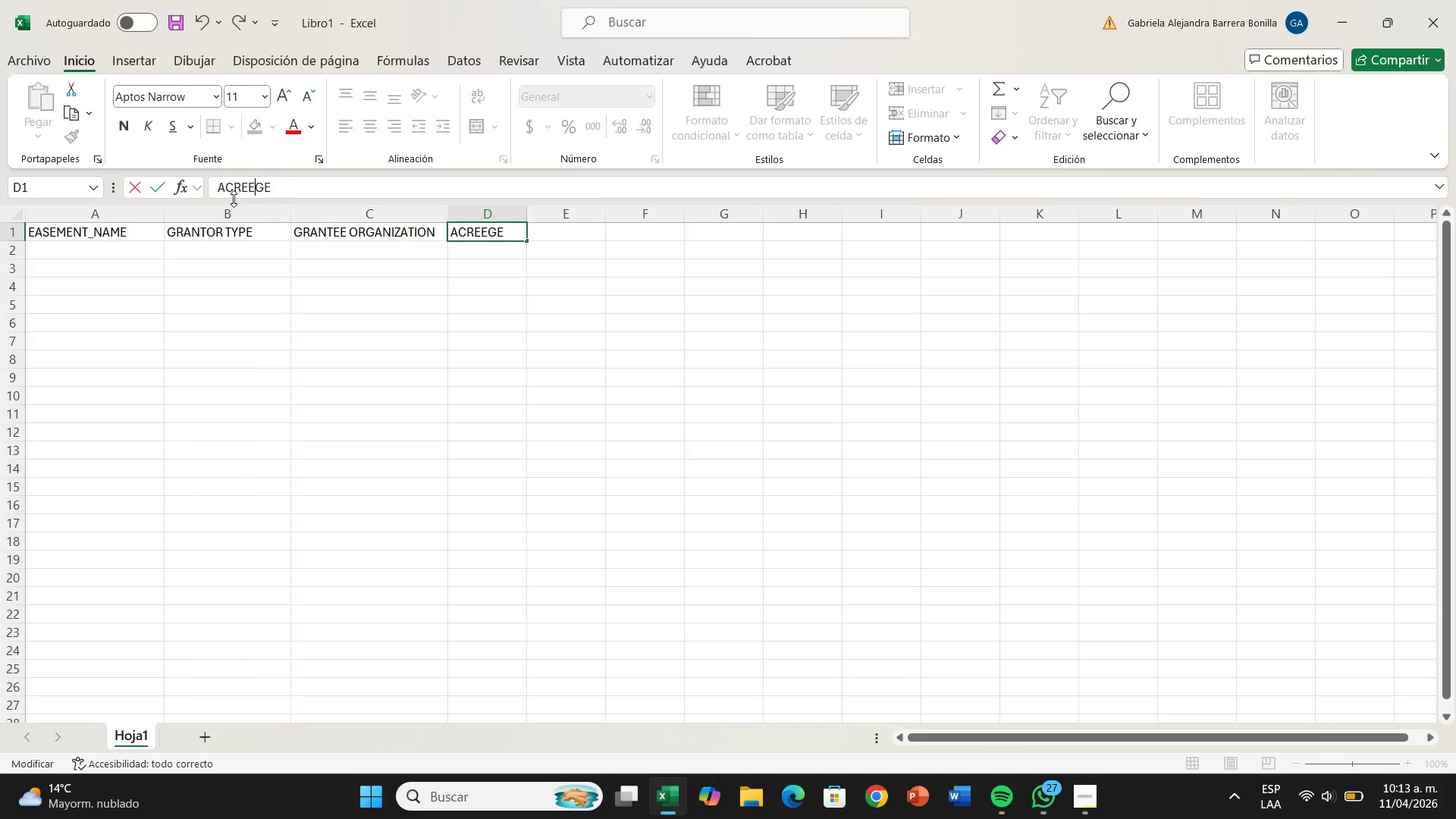 
key(Backspace)
 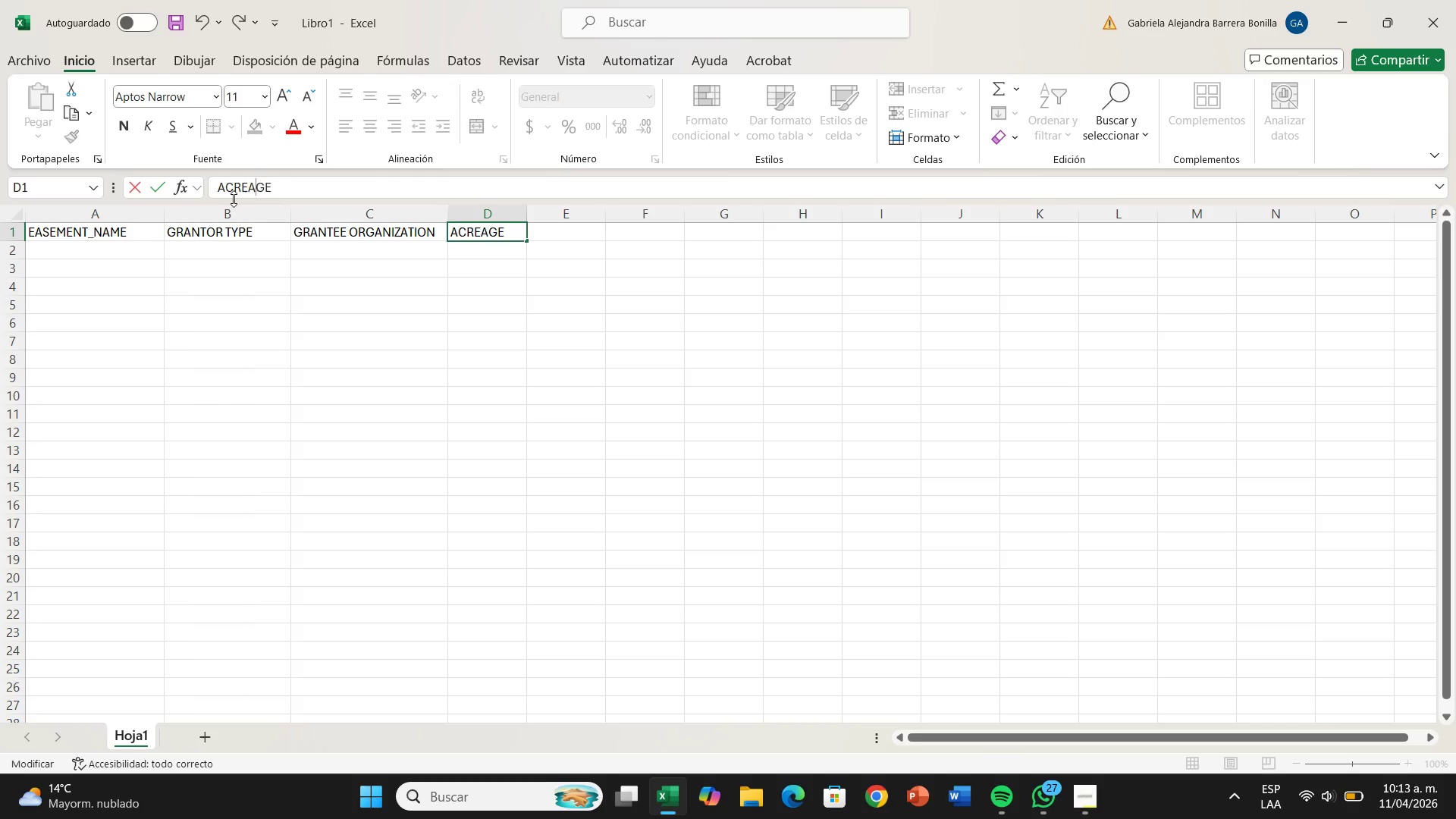 
key(A)
 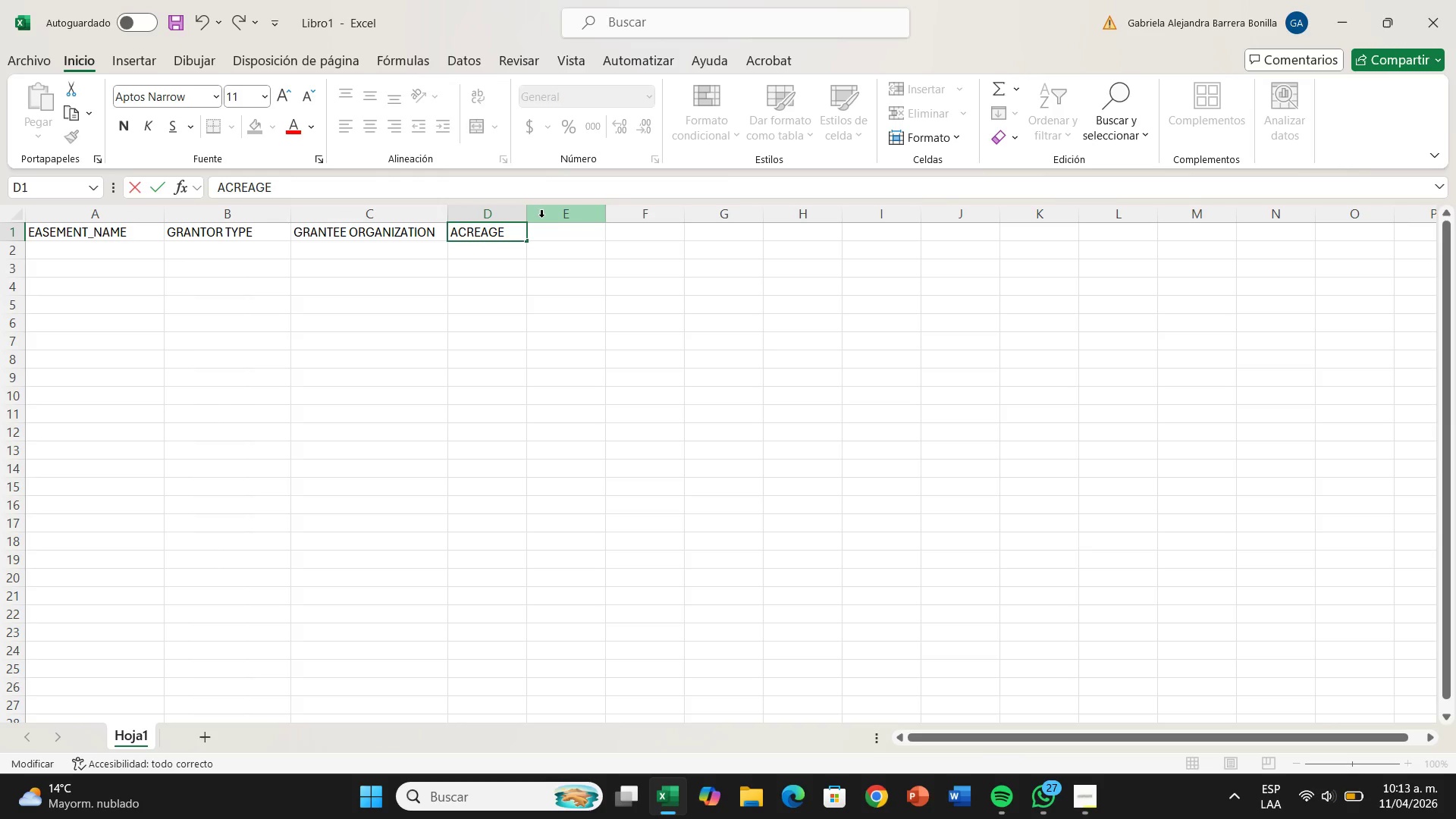 
left_click([566, 233])
 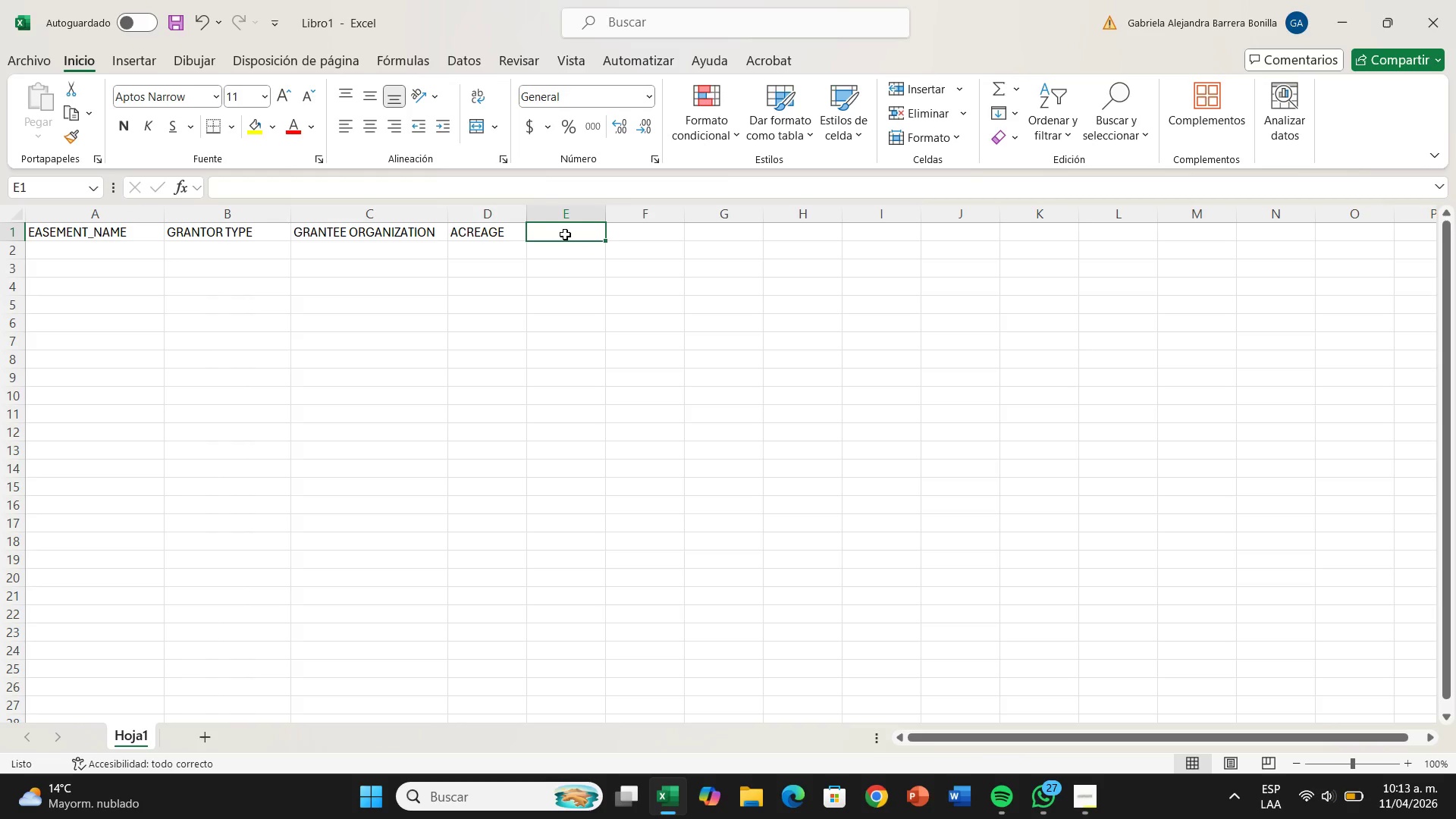 
wait(6.62)
 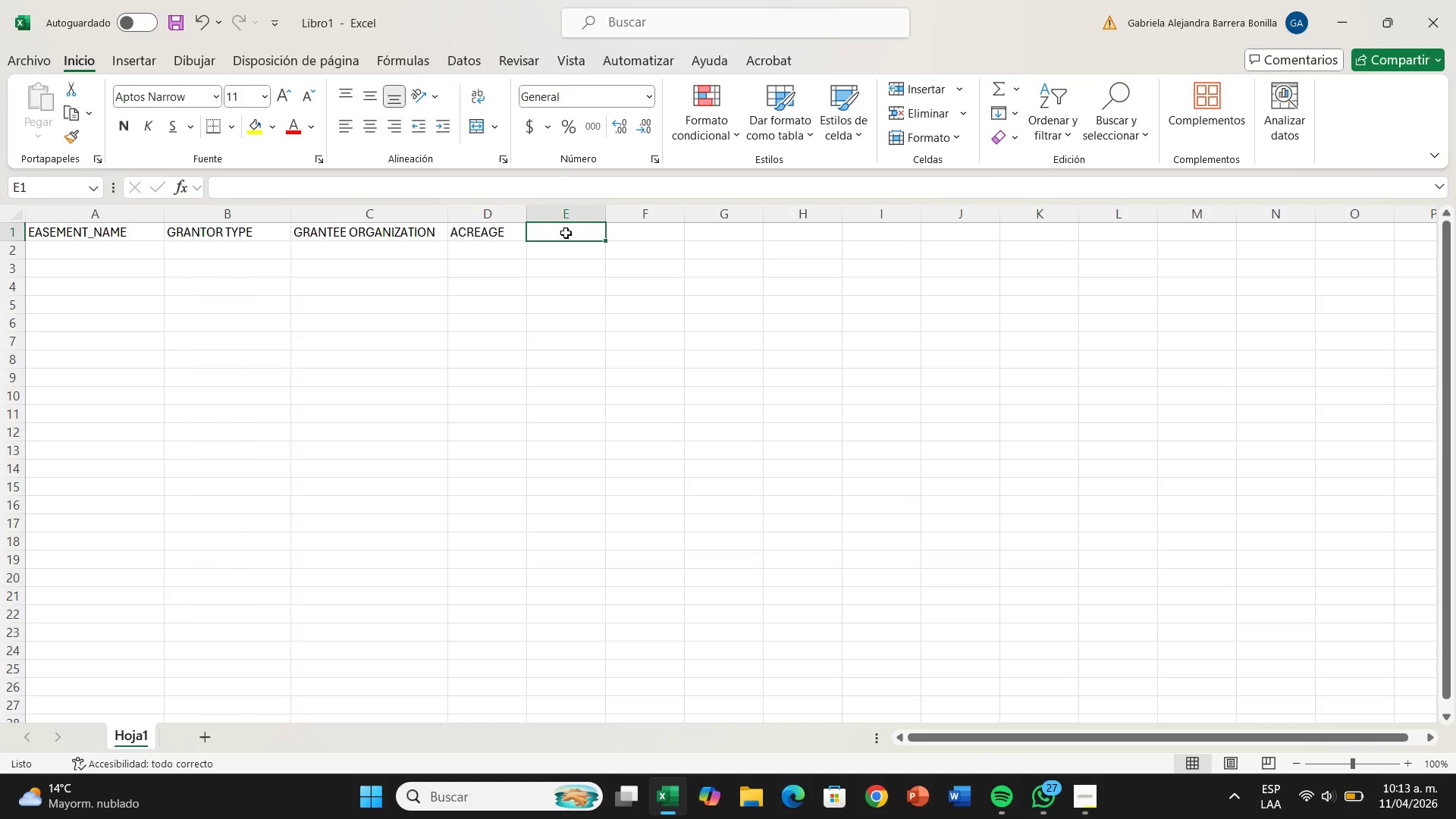 
type(PRIMA)
 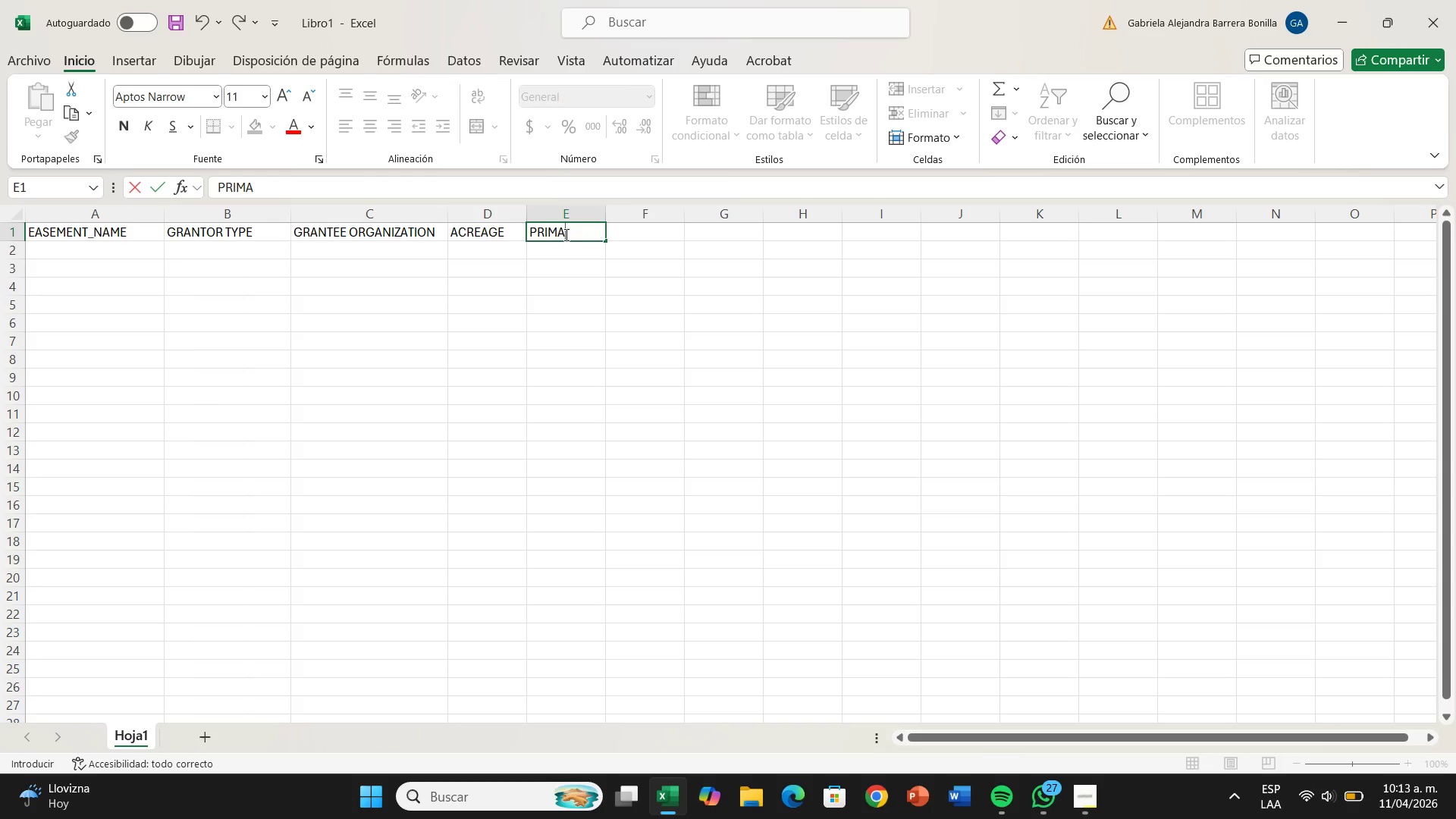 
type(RY)
 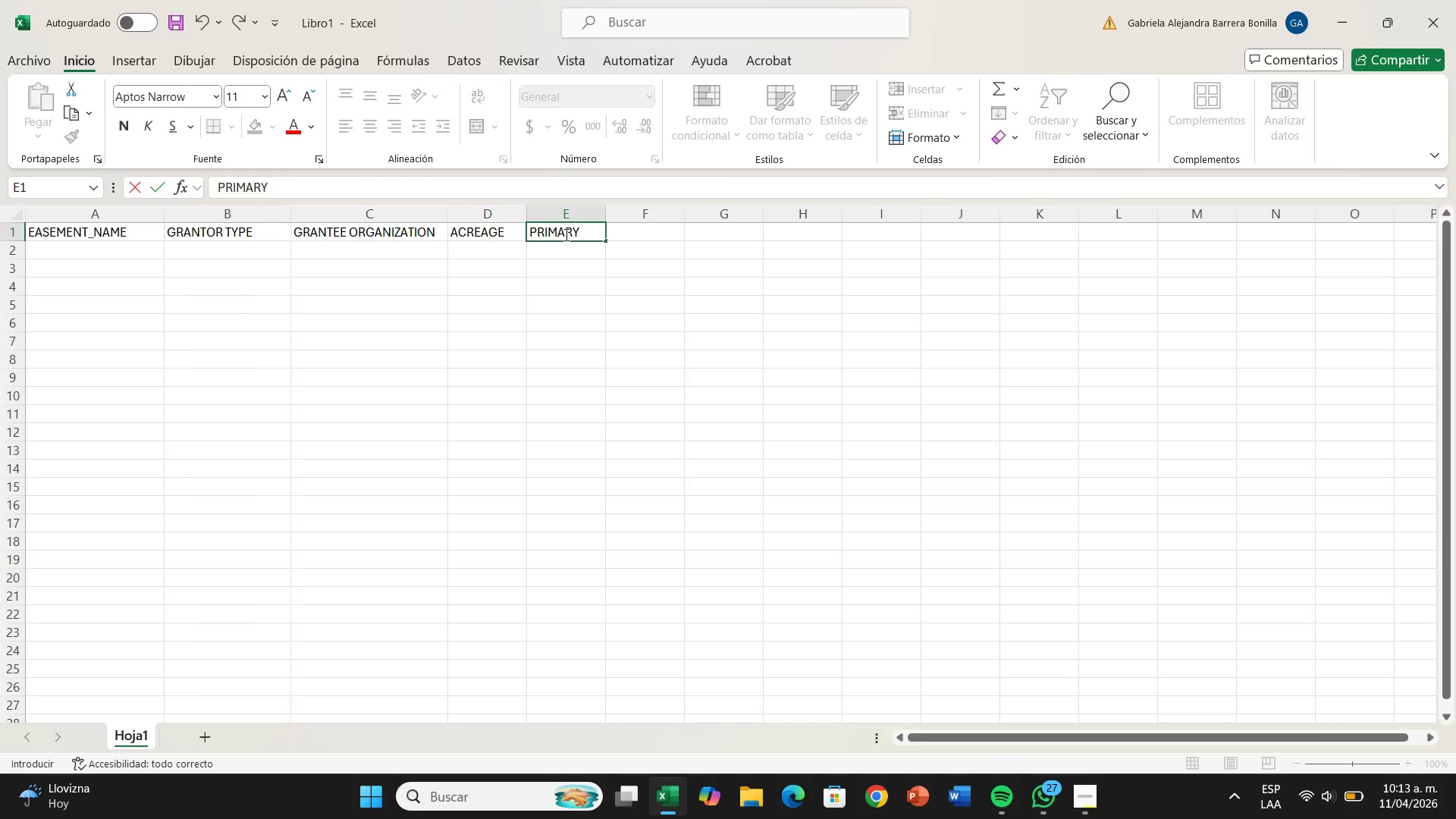 
wait(11.11)
 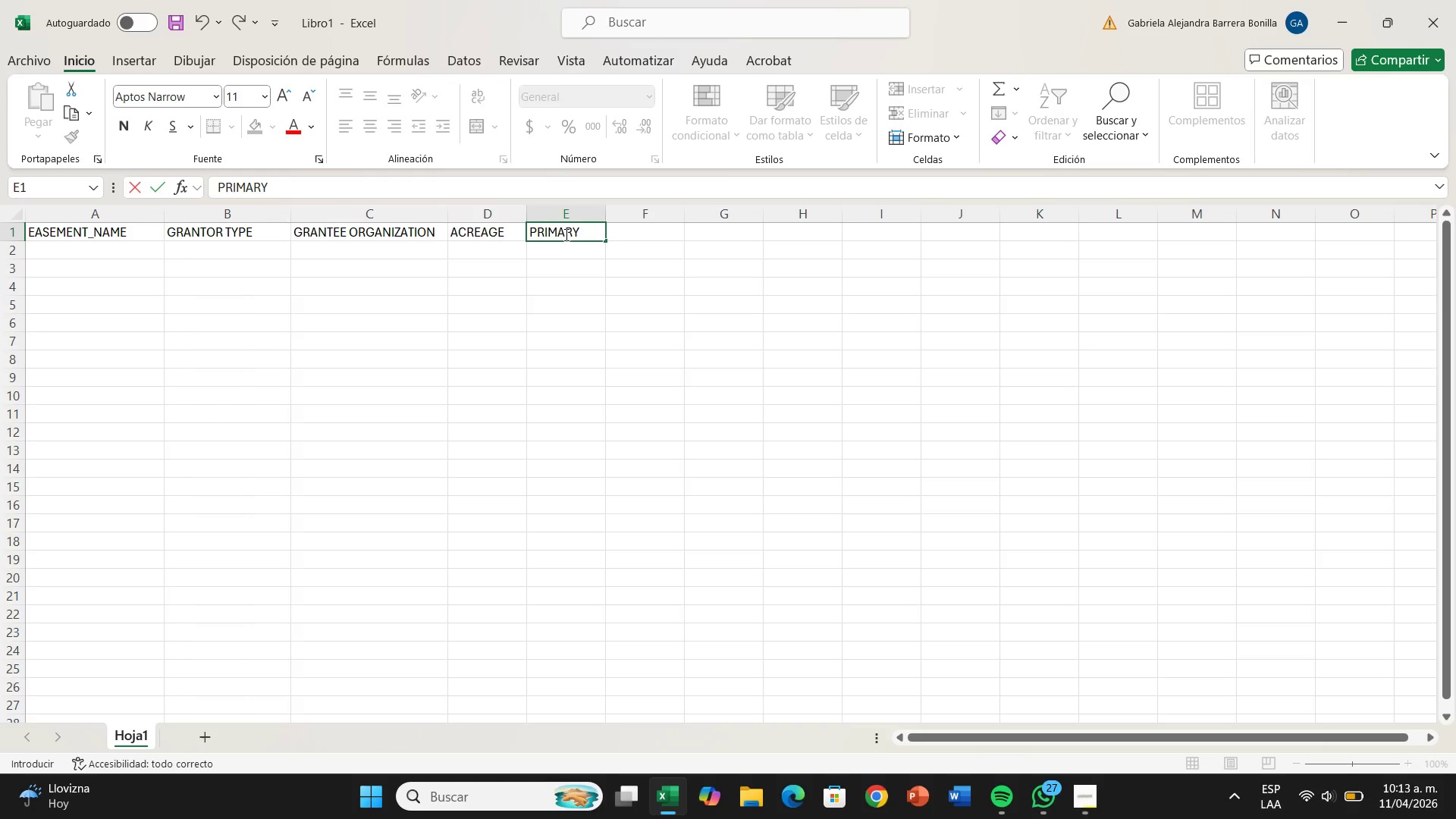 
type( PURPOSE YRAR)
 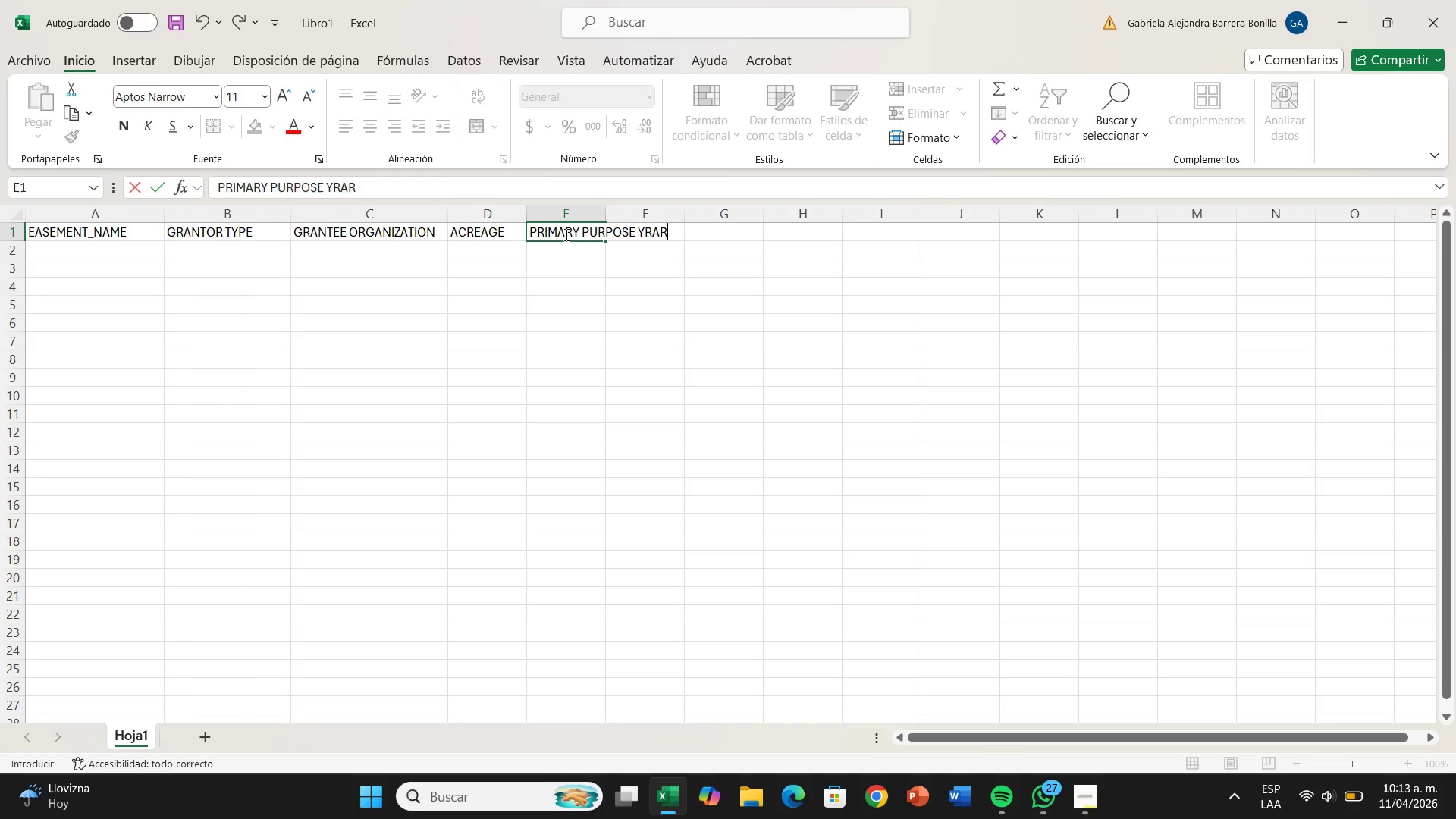 
key(Backspace)
 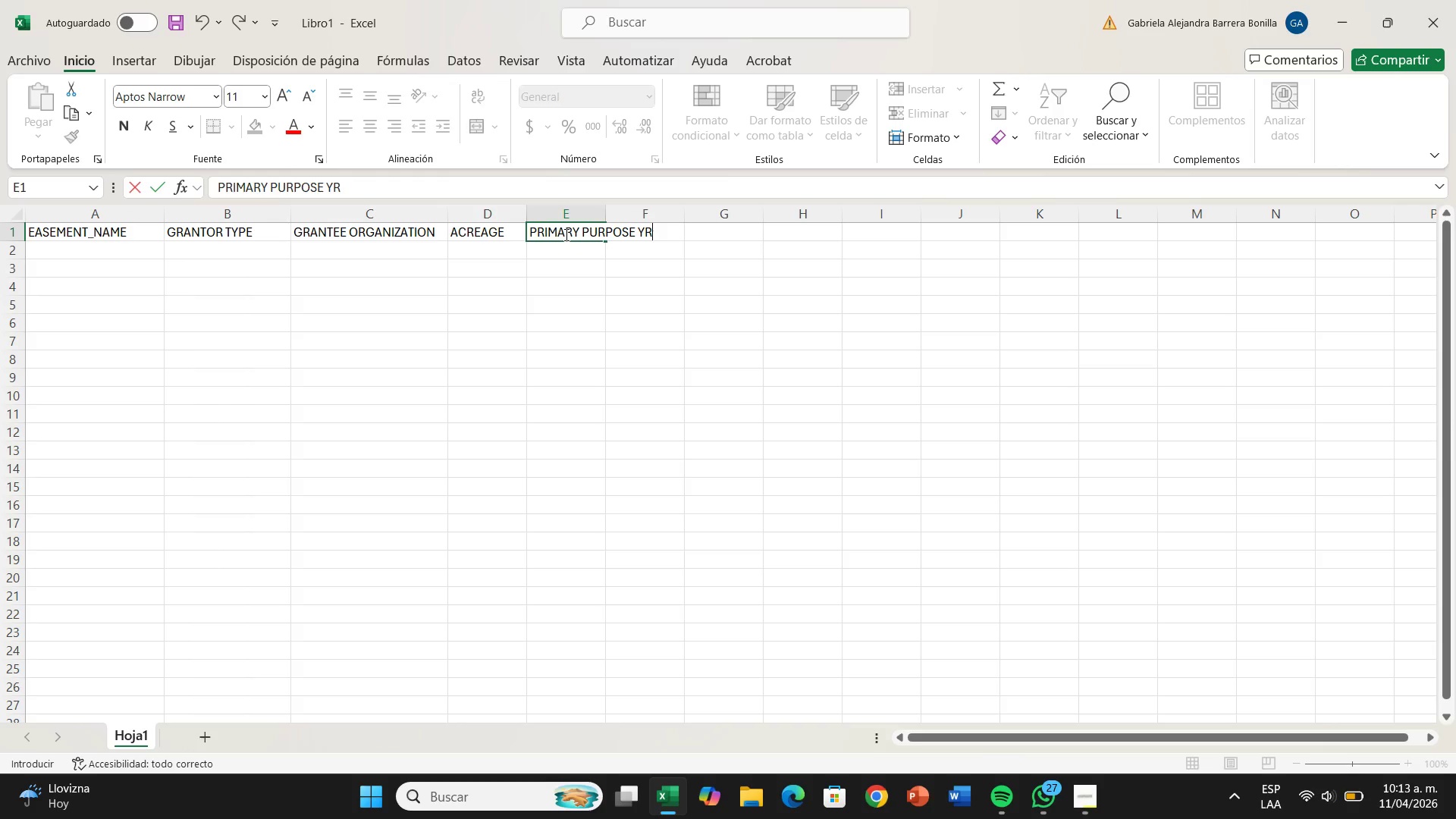 
key(Backspace)
 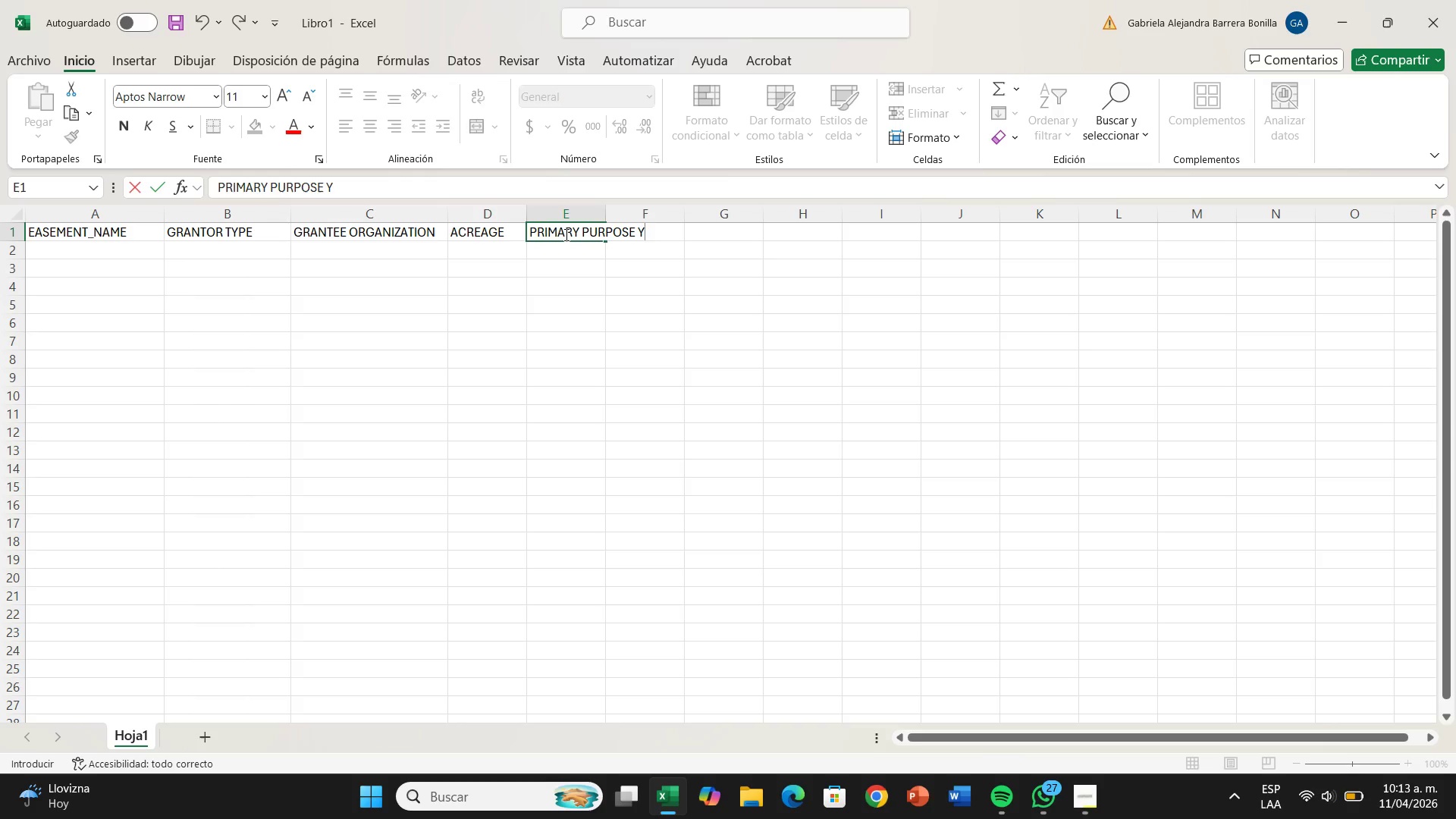 
key(Backspace)
 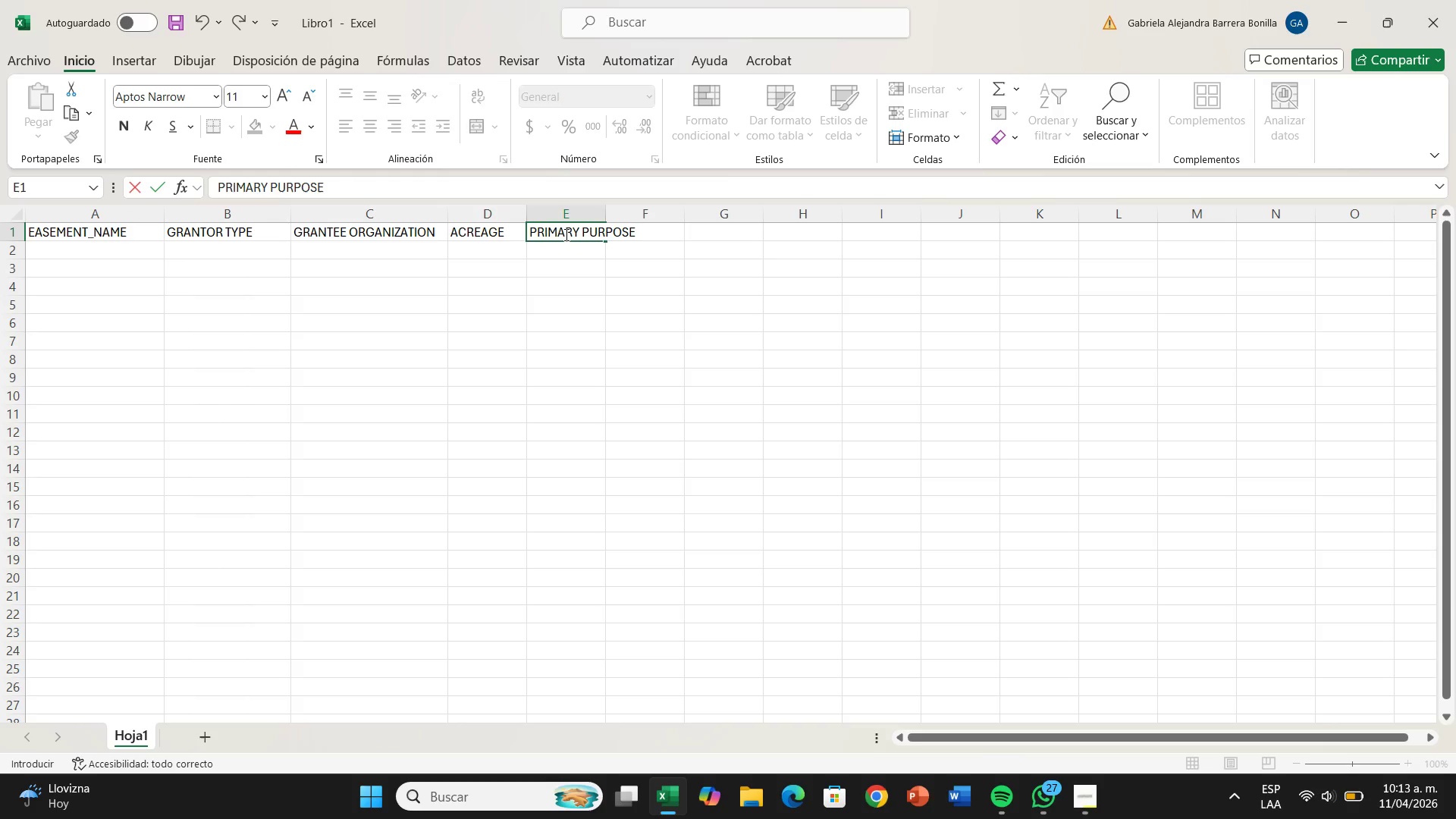 
key(Backspace)
 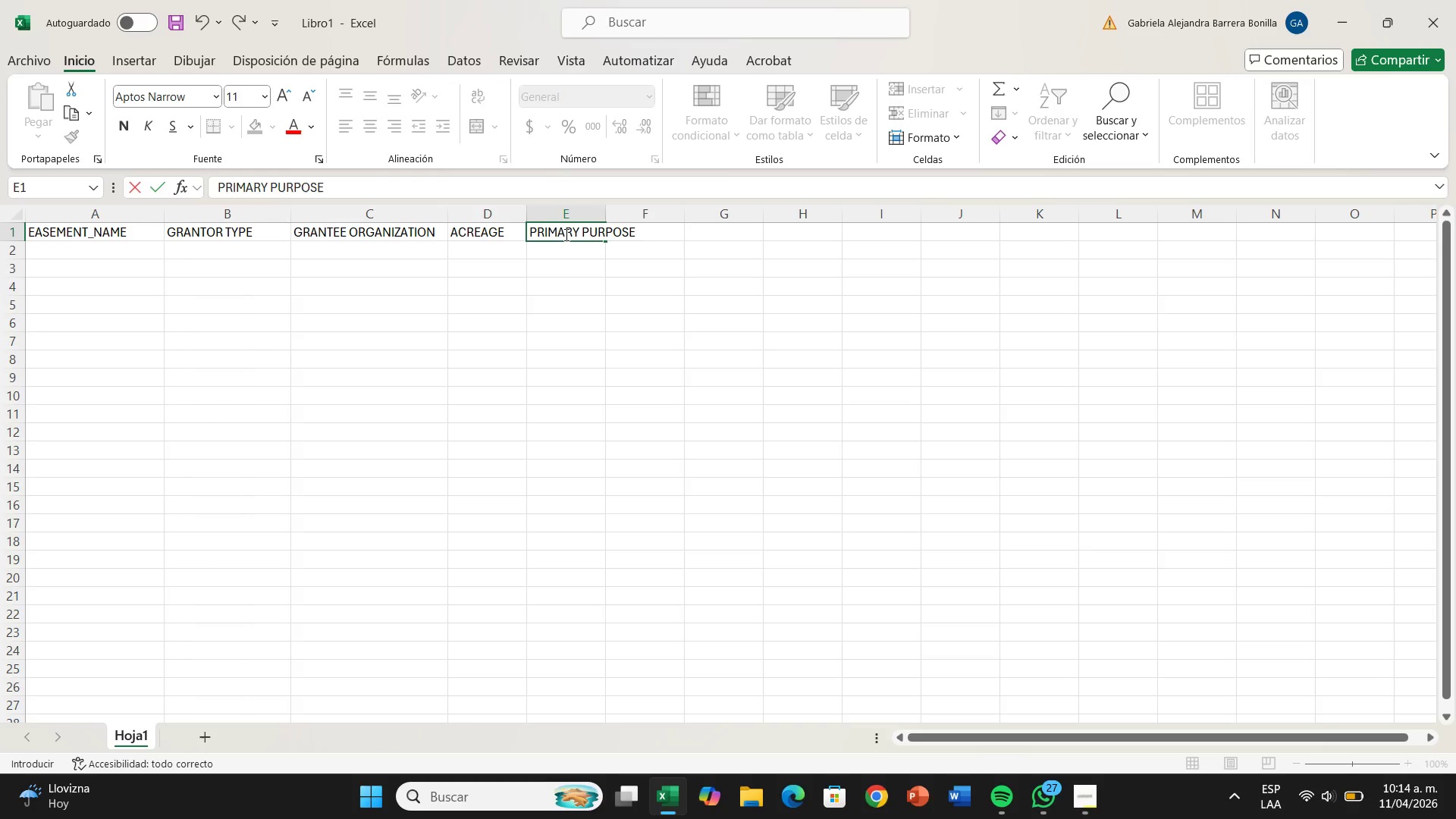 
key(Enter)
 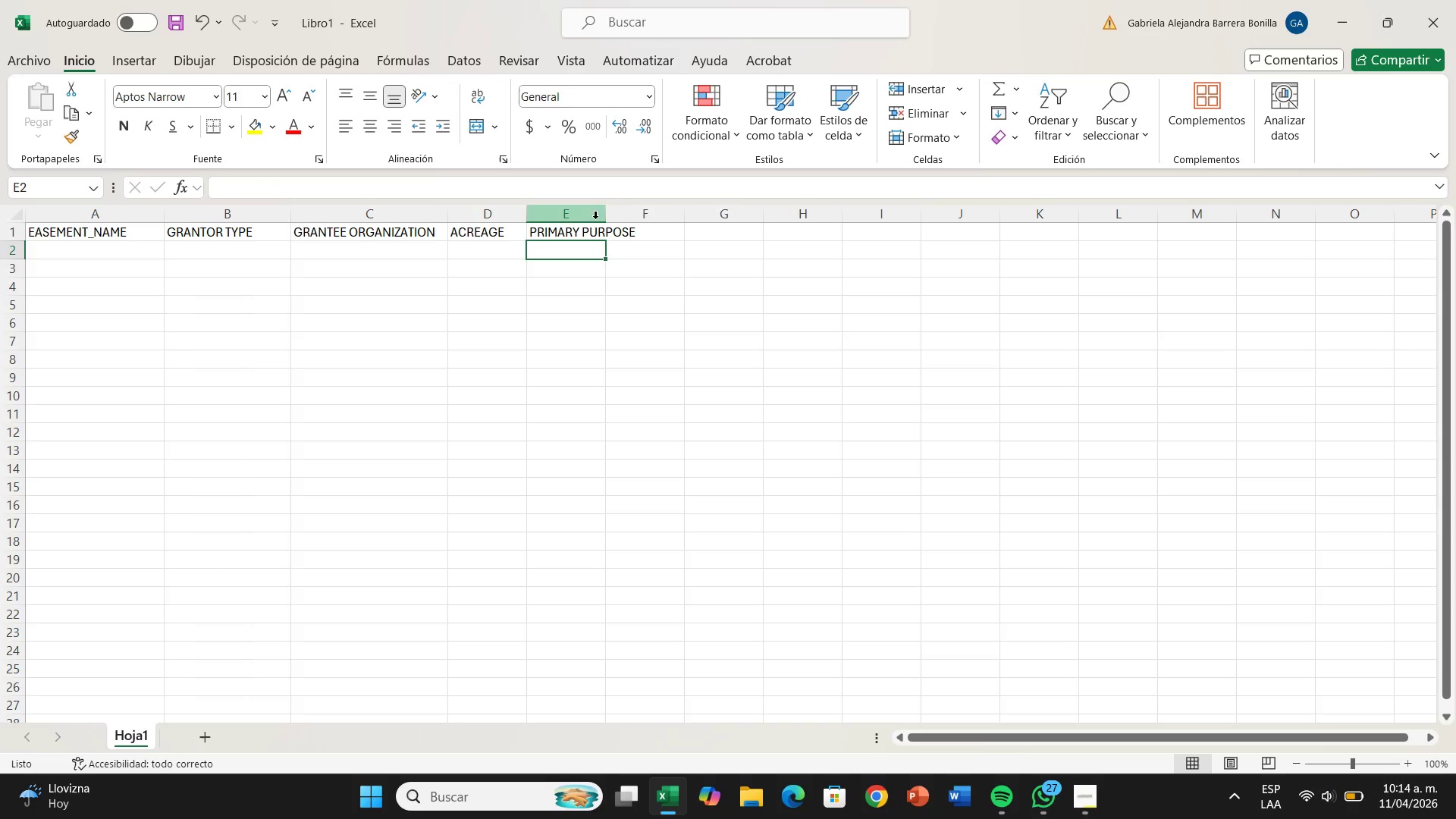 
left_click_drag(start_coordinate=[604, 212], to_coordinate=[677, 212])
 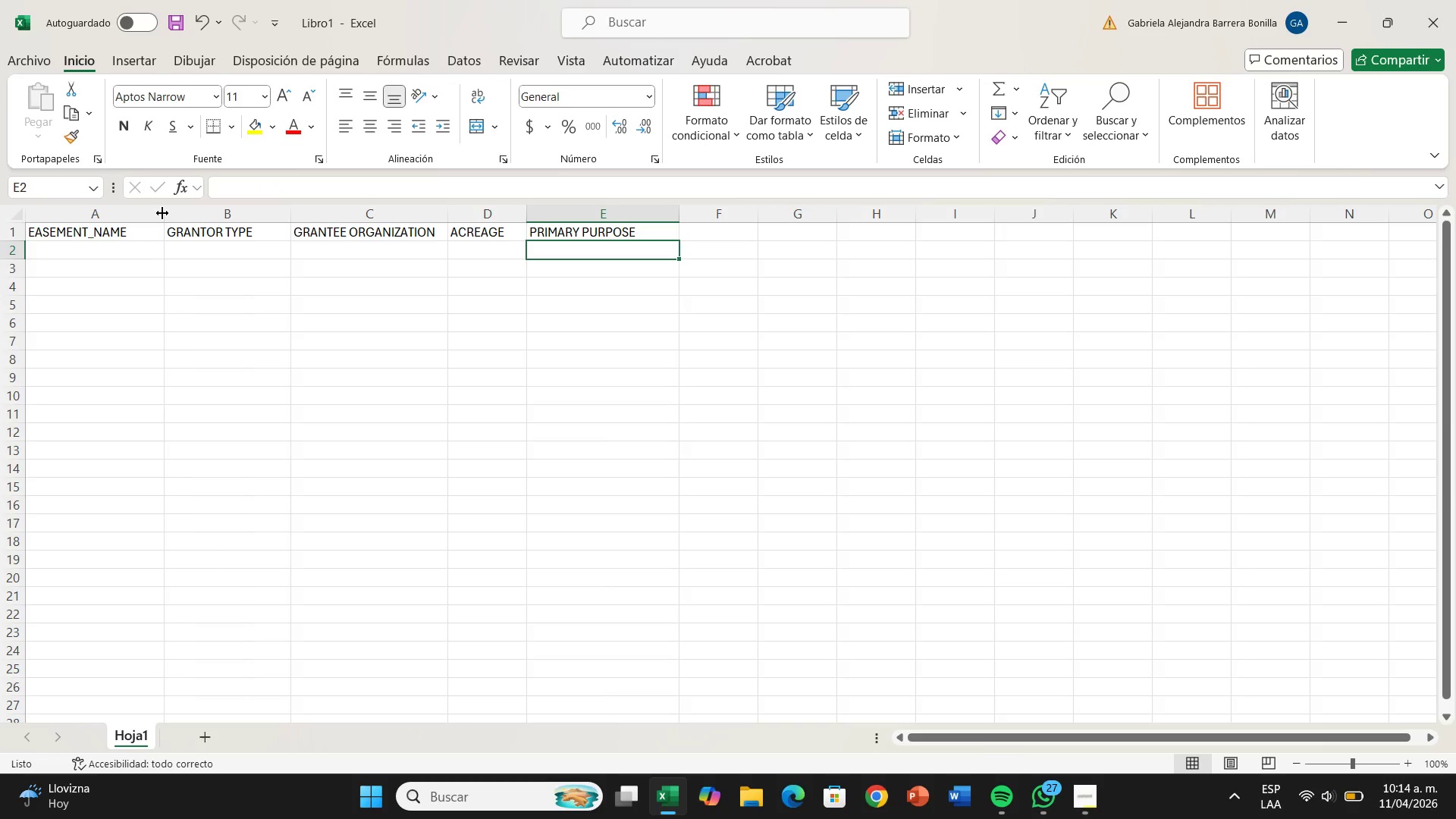 
left_click([172, 213])
 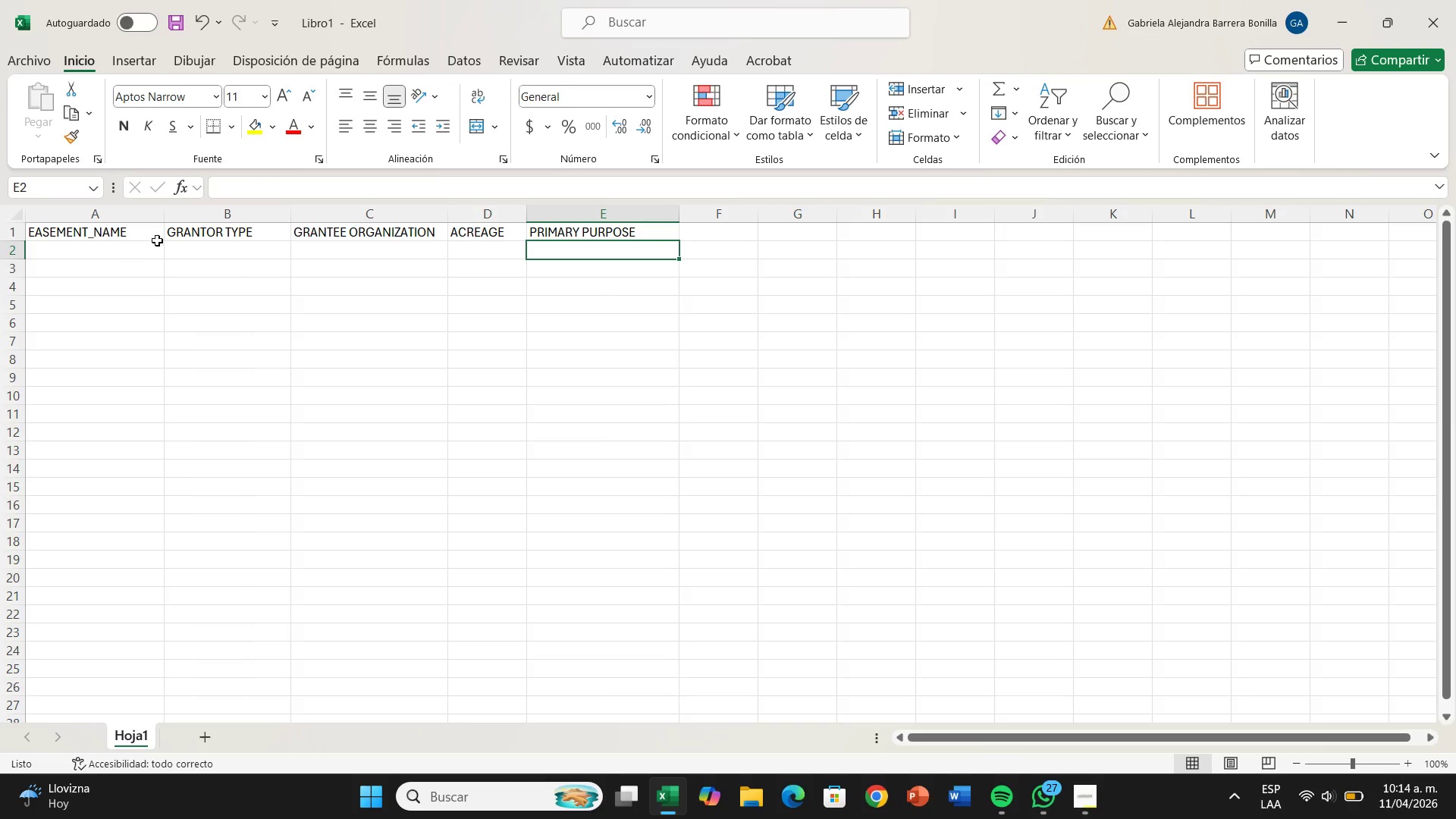 
left_click([223, 215])
 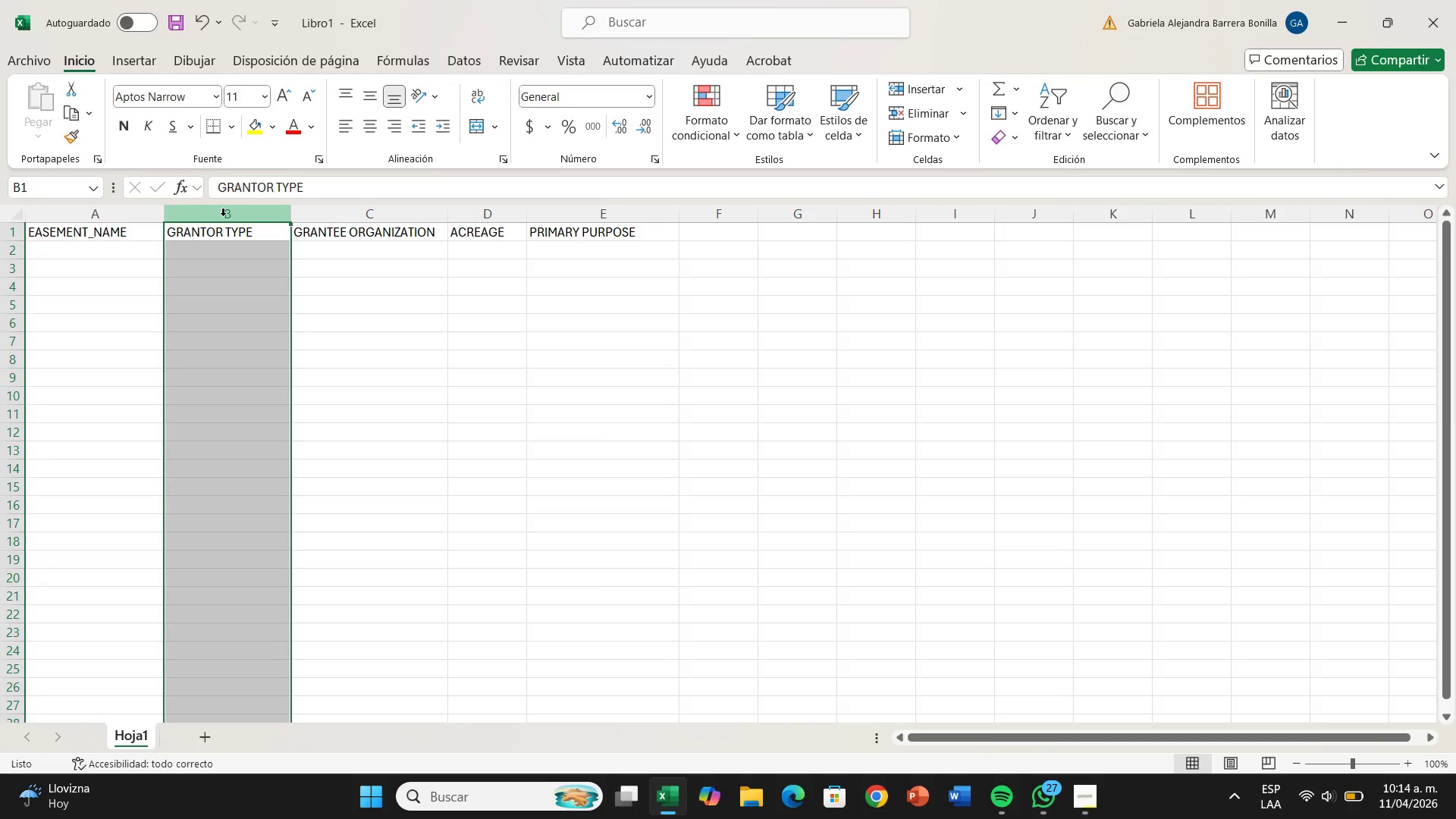 
key(Control+Equal)
 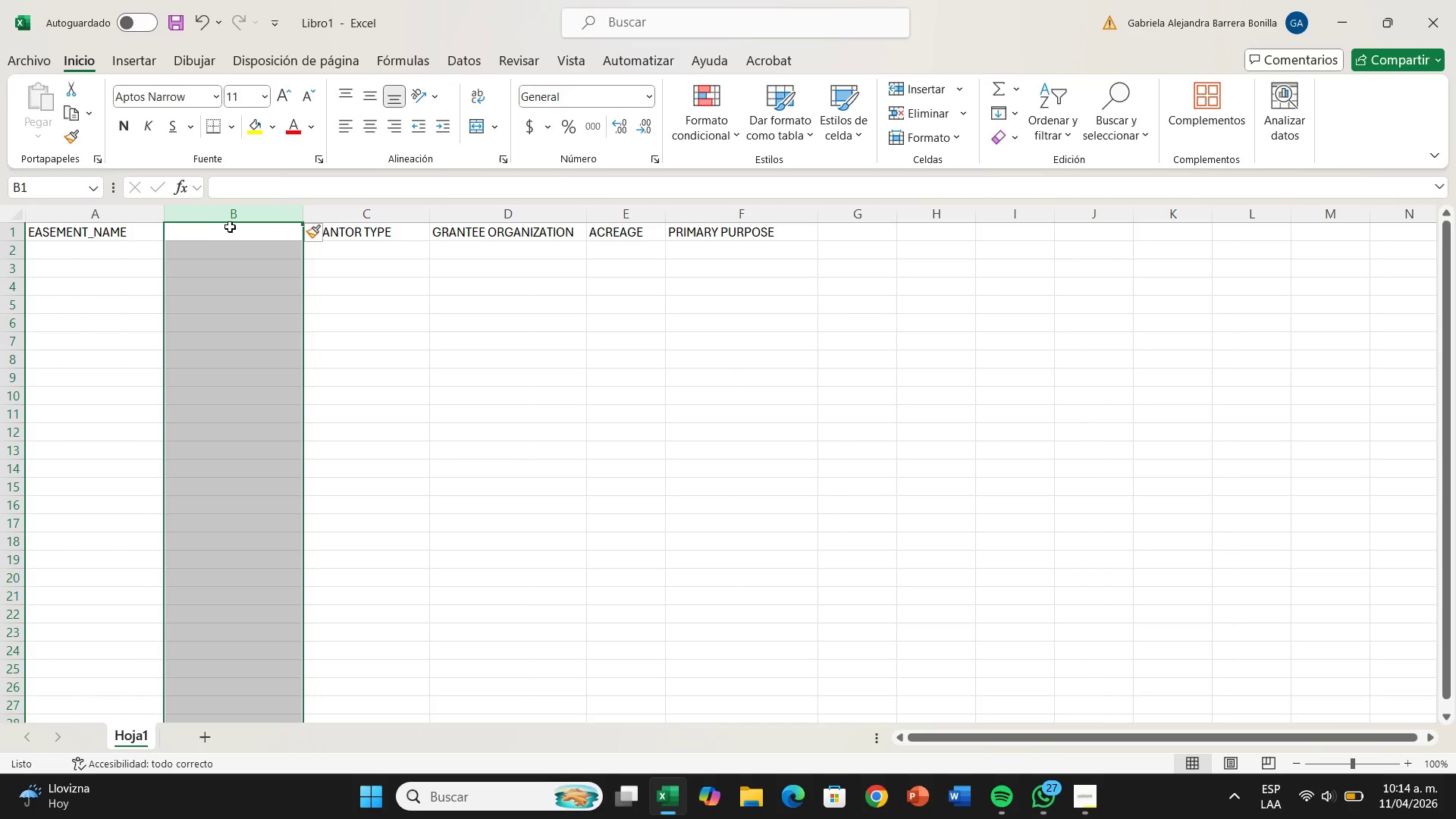 
left_click([231, 227])
 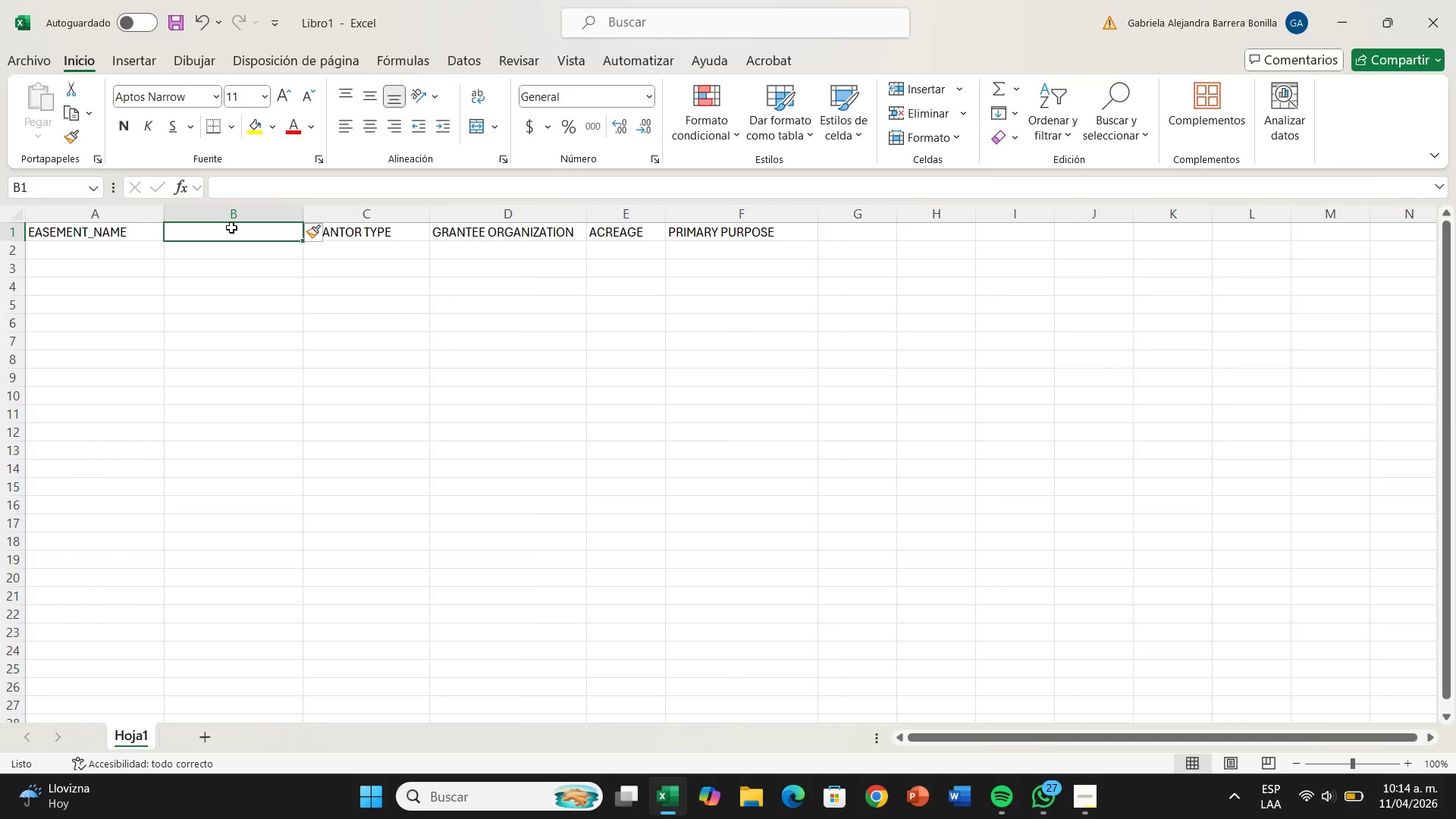 
type(STATE)
 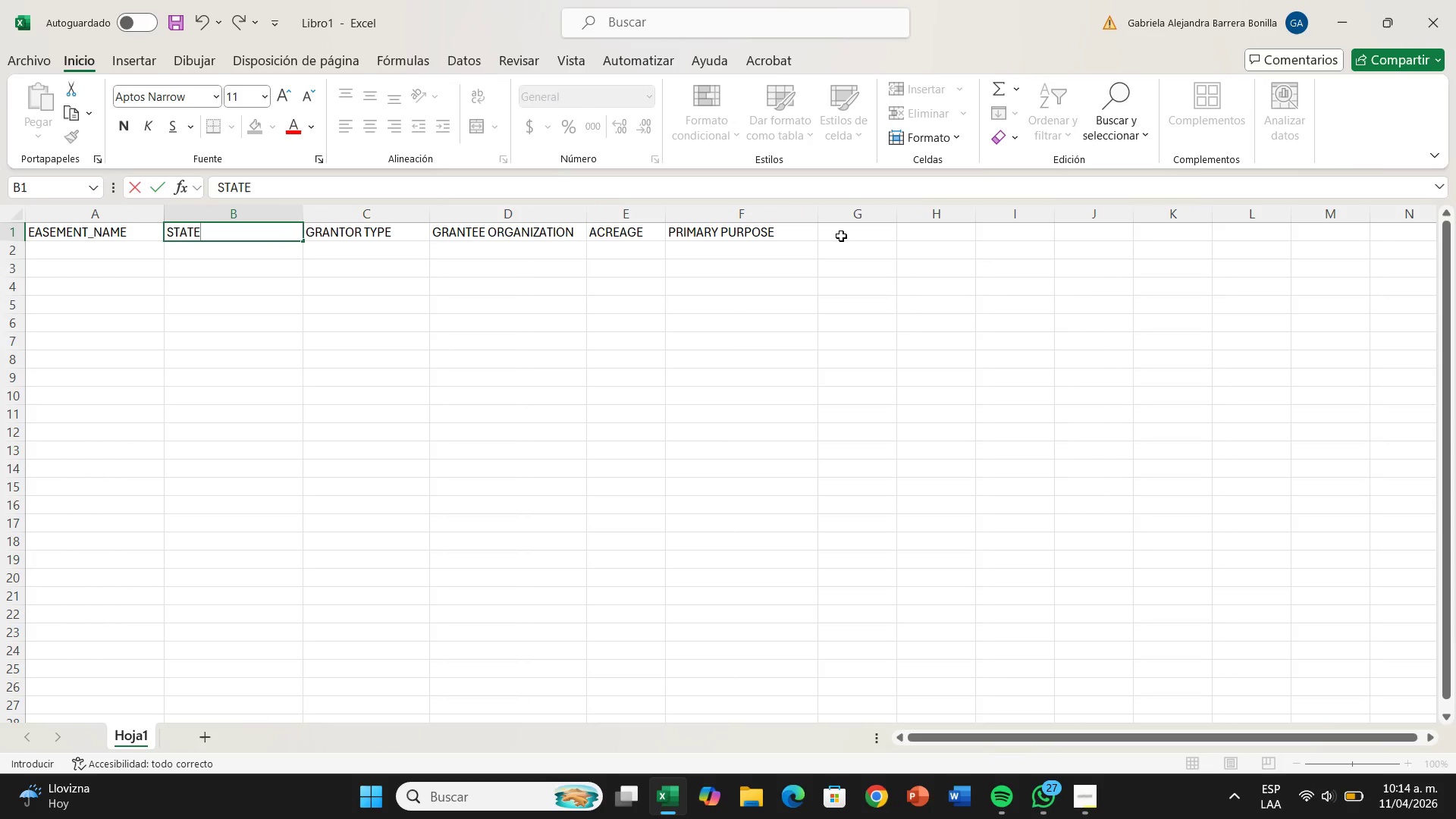 
left_click([843, 236])
 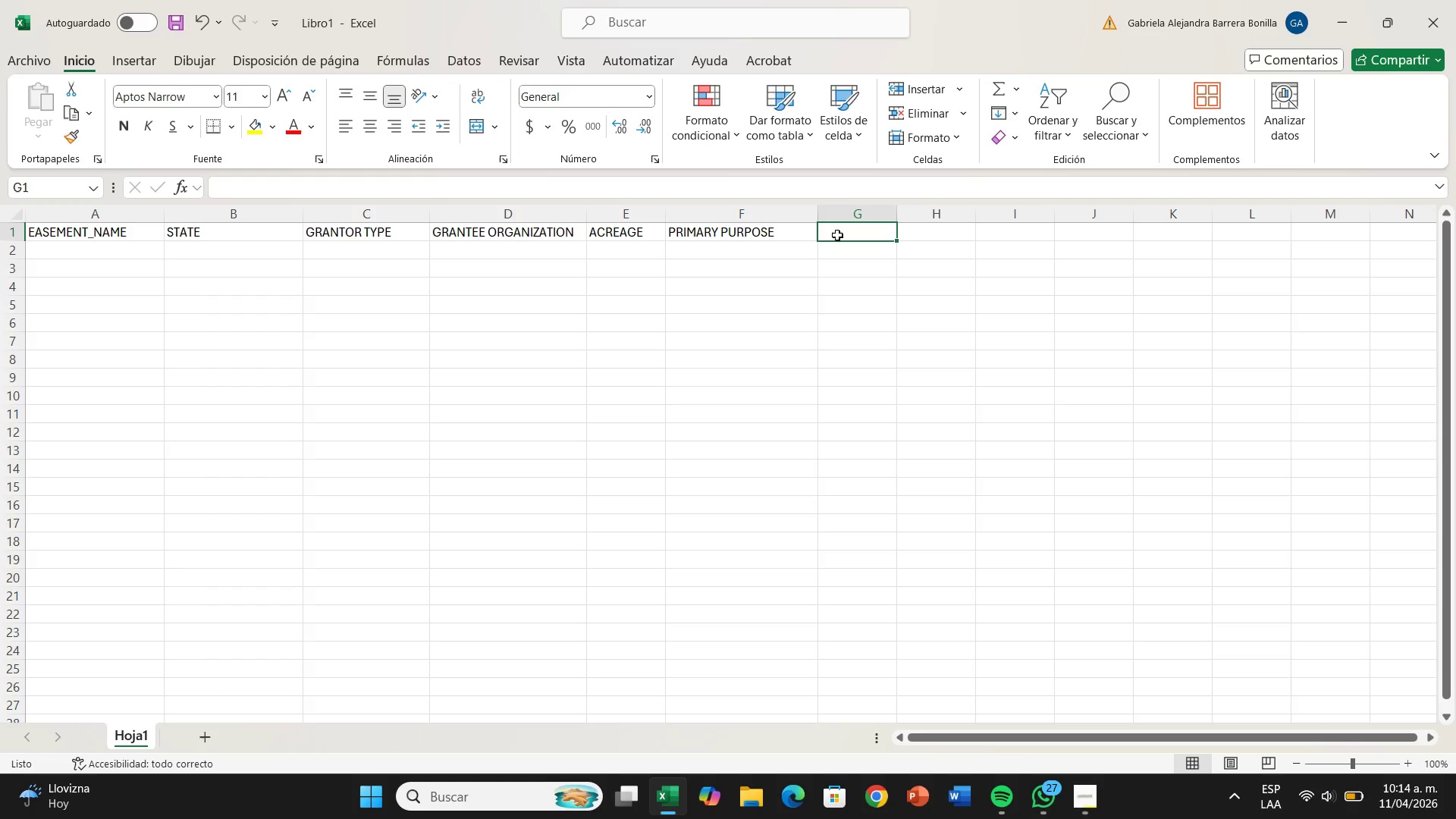 
wait(9.06)
 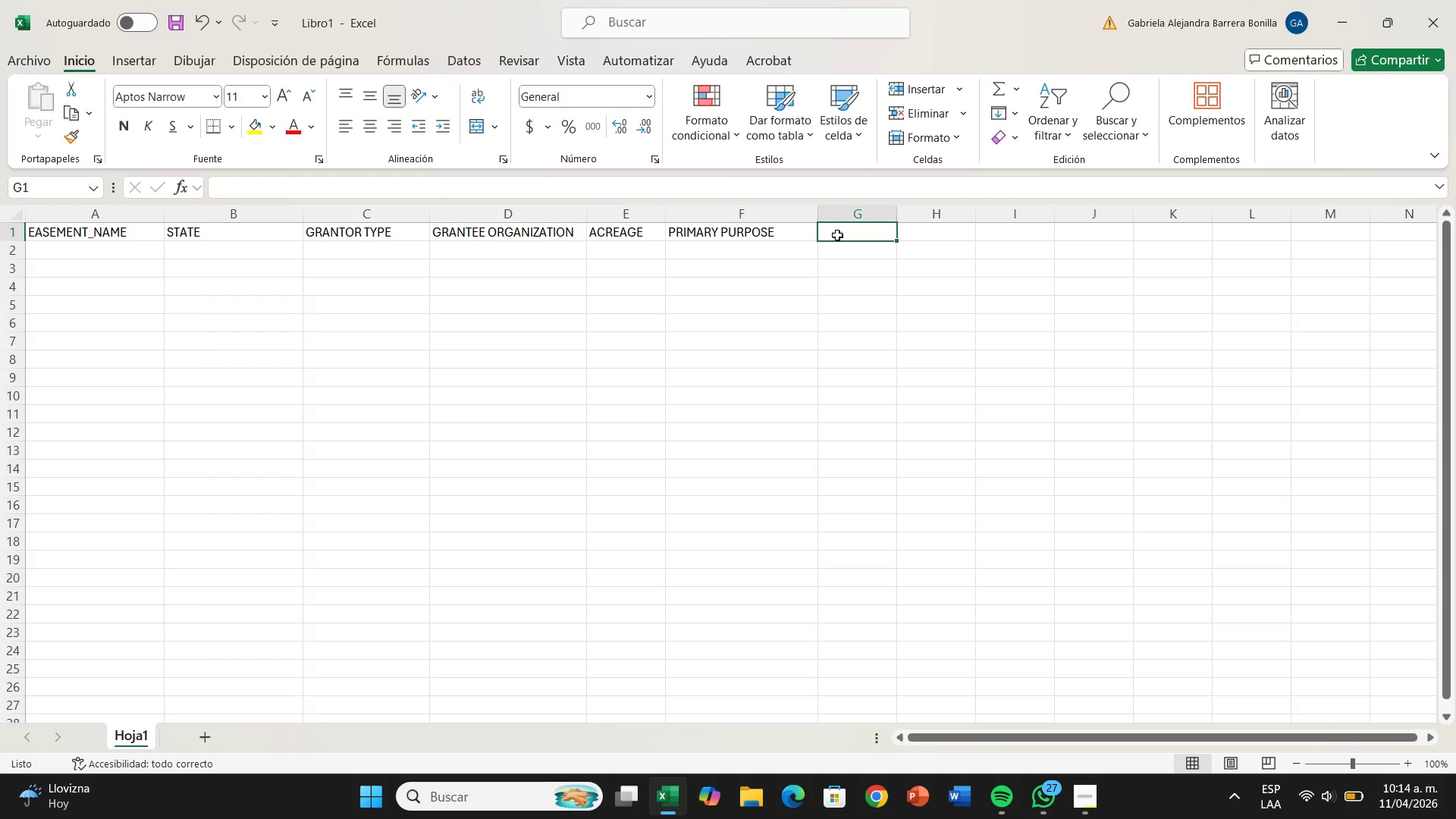 
left_click([829, 235])
 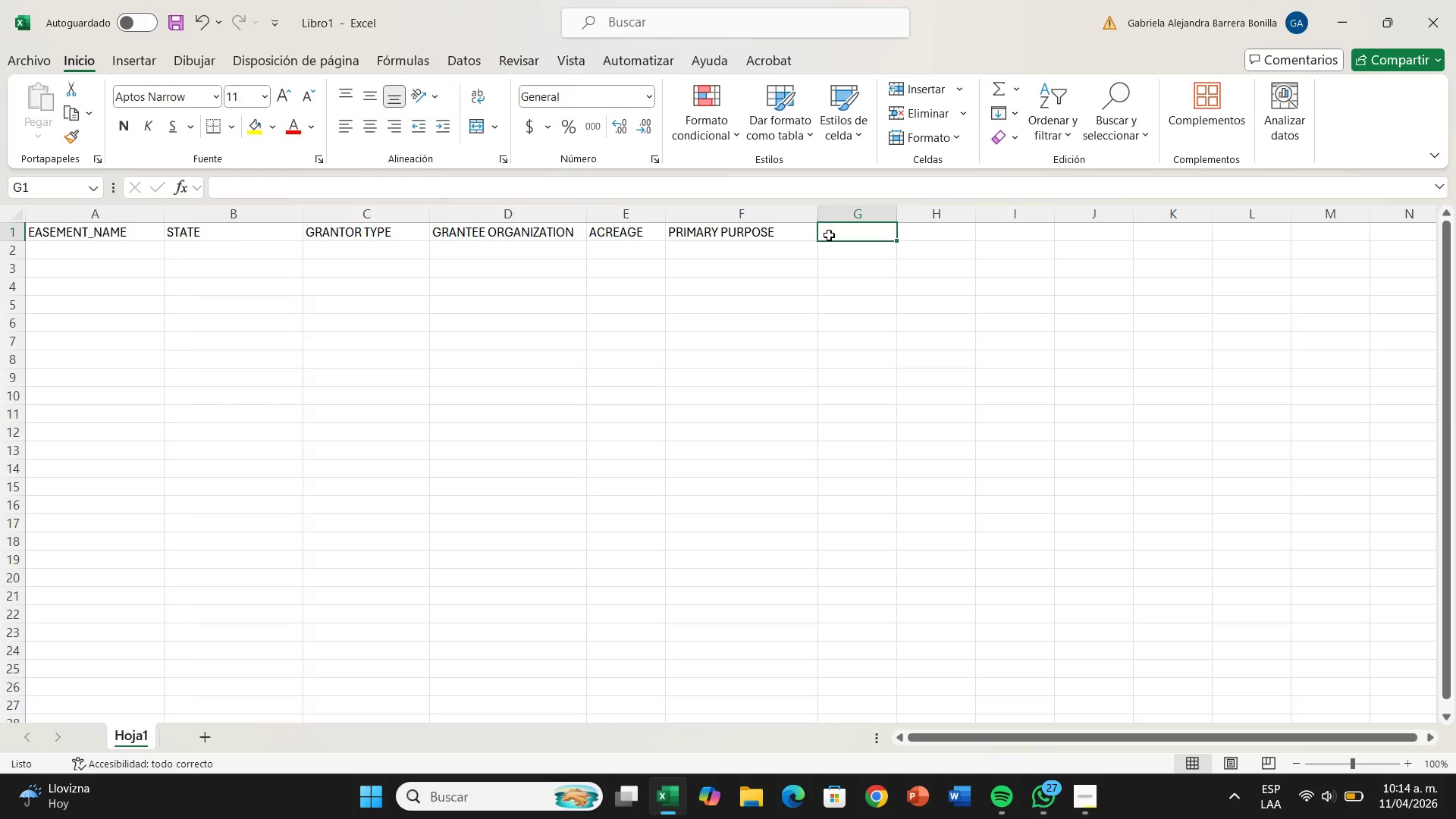 
type(YEAR ESTABLISHED)
 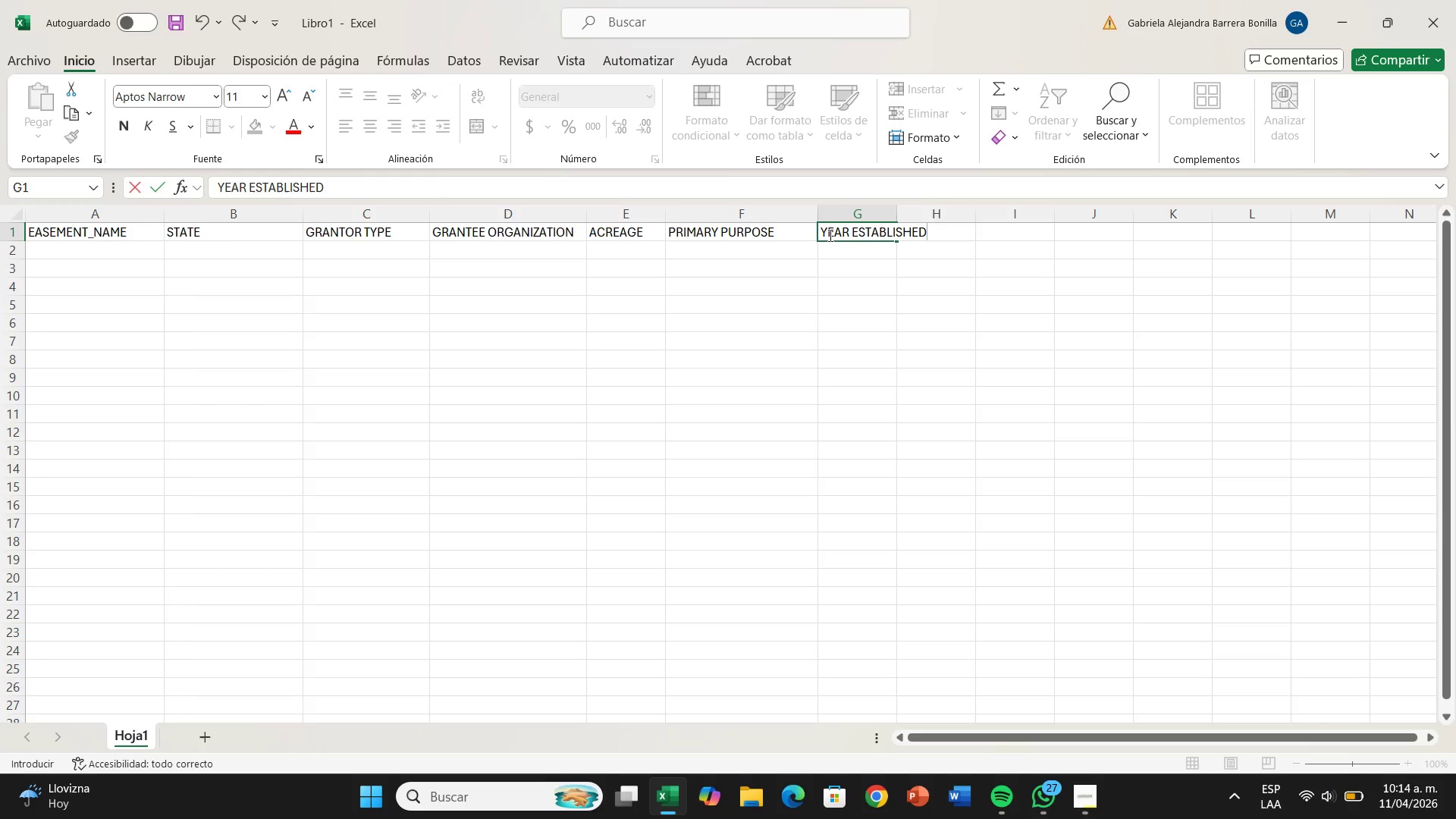 
wait(12.23)
 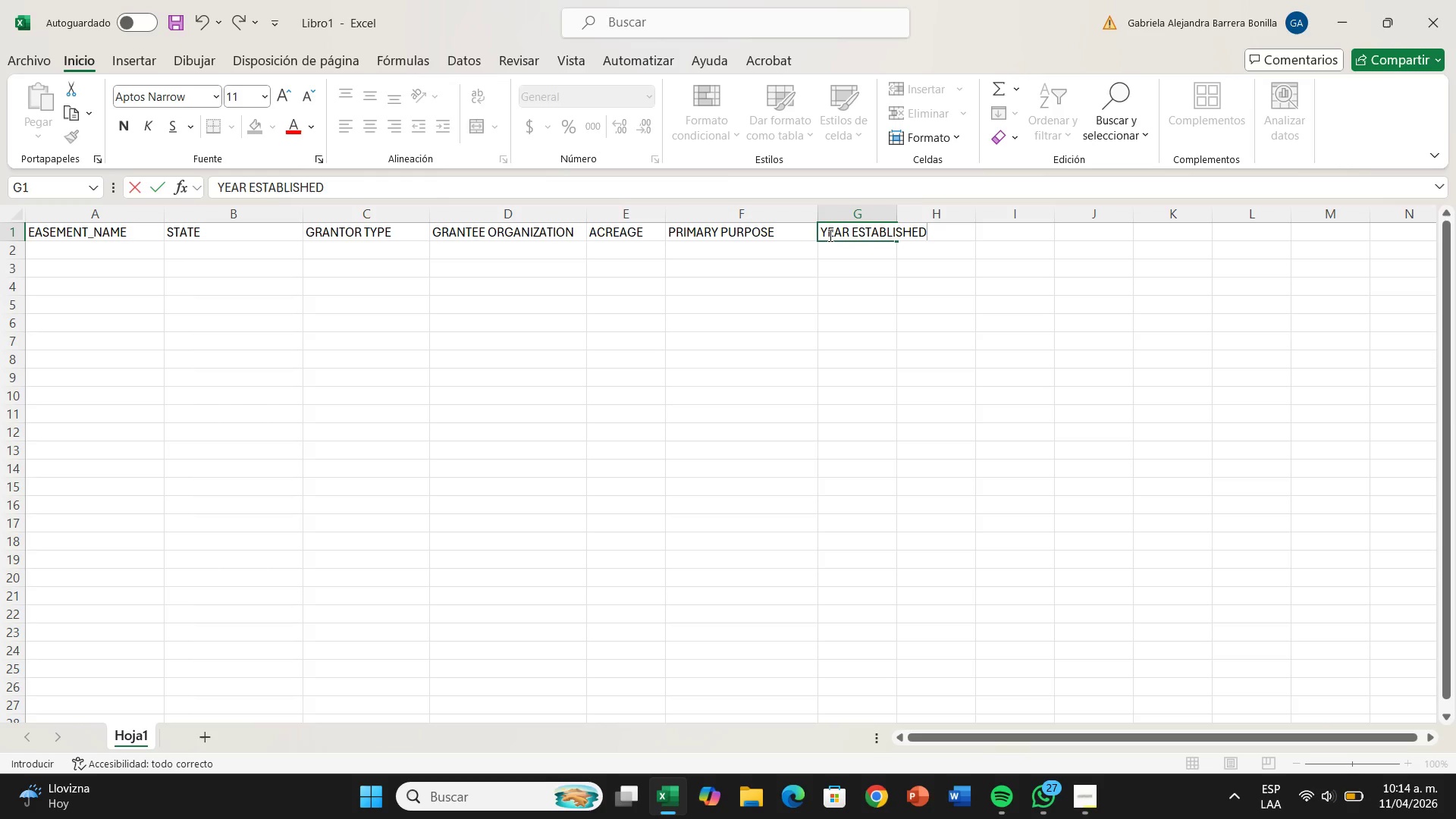 
key(Enter)
 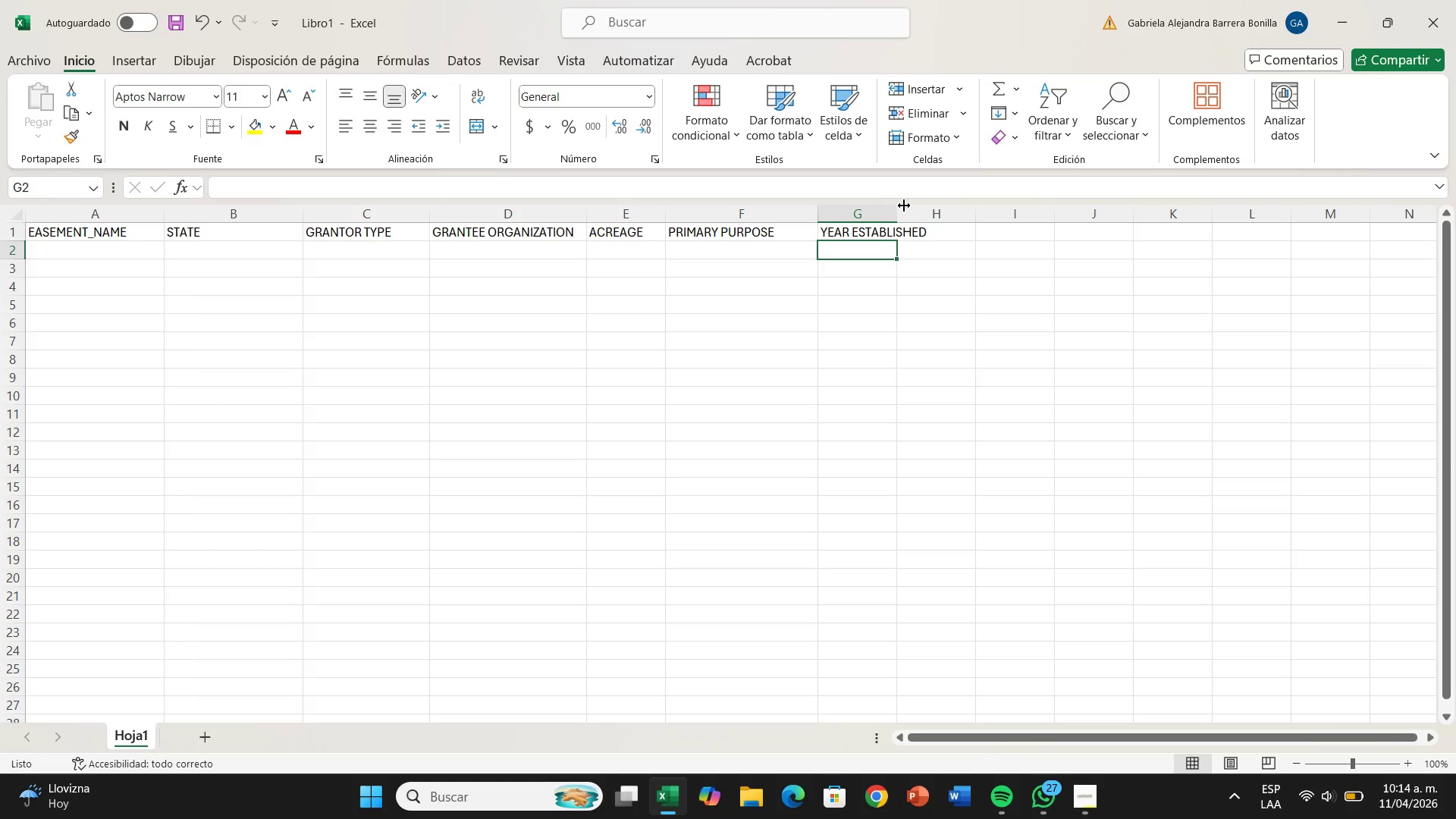 
left_click_drag(start_coordinate=[899, 206], to_coordinate=[943, 211])
 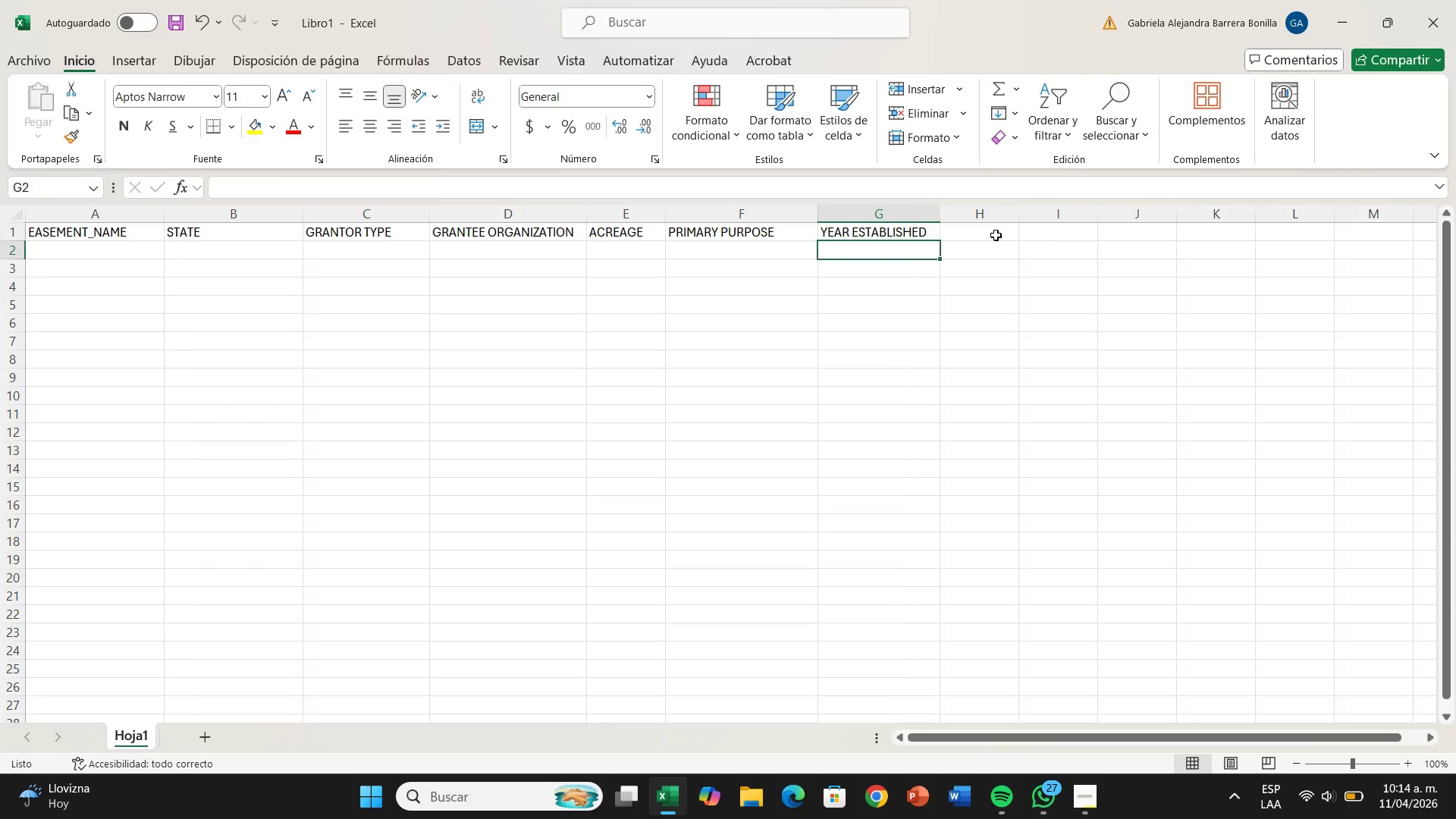 
left_click([996, 235])
 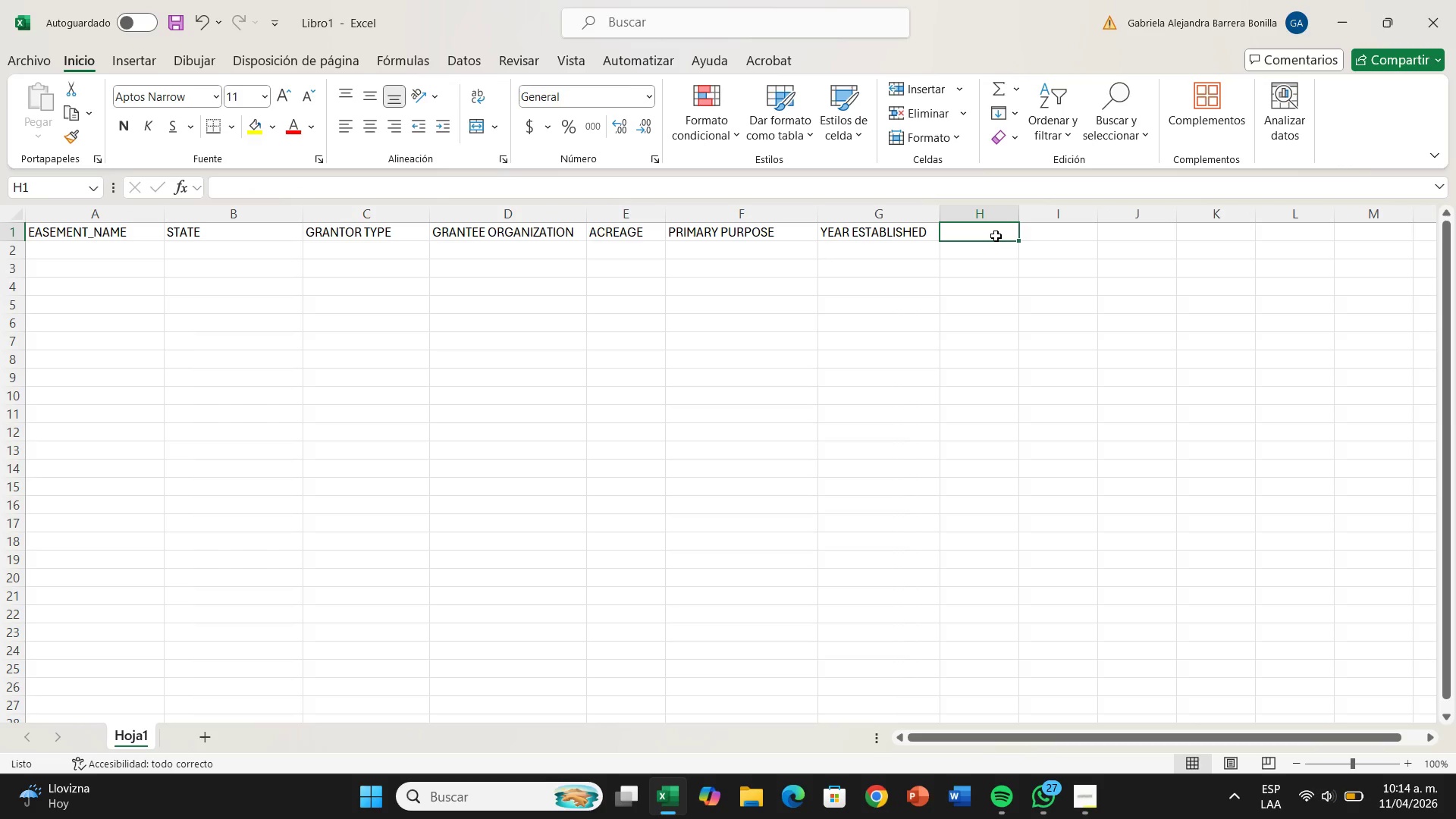 
type(PRIORITY LEVEL)
 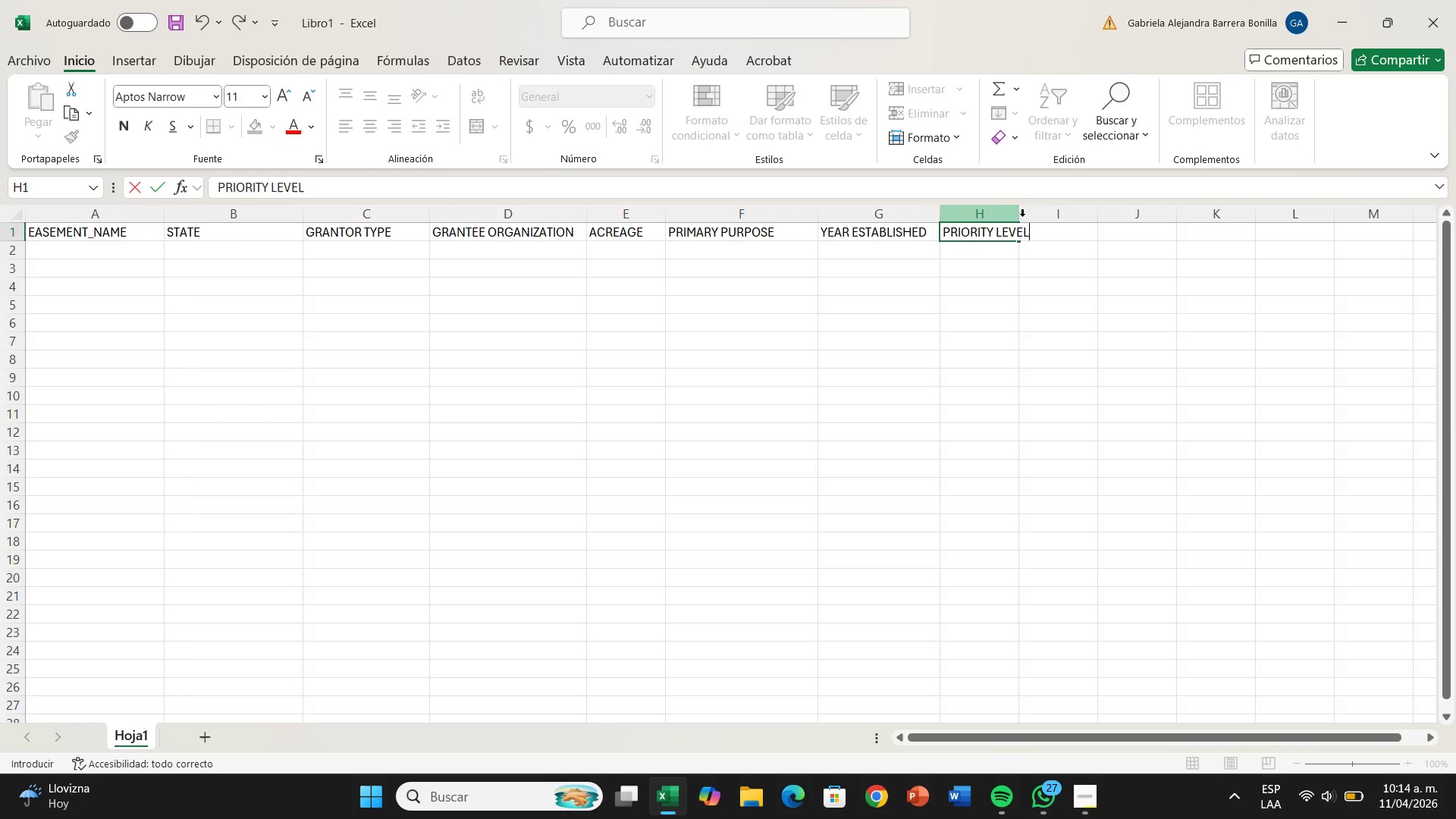 
key(Enter)
 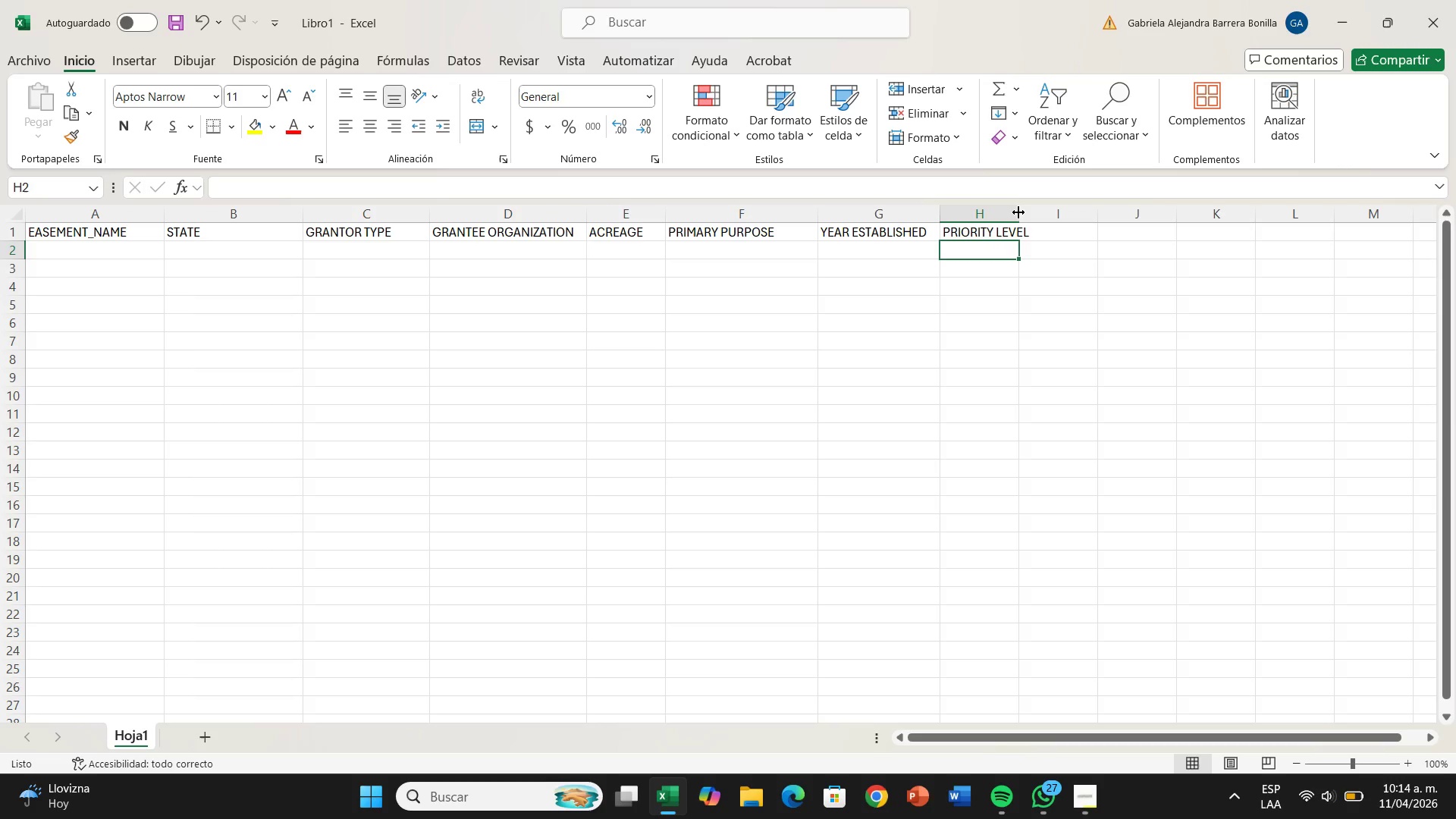 
left_click_drag(start_coordinate=[1018, 212], to_coordinate=[1053, 212])
 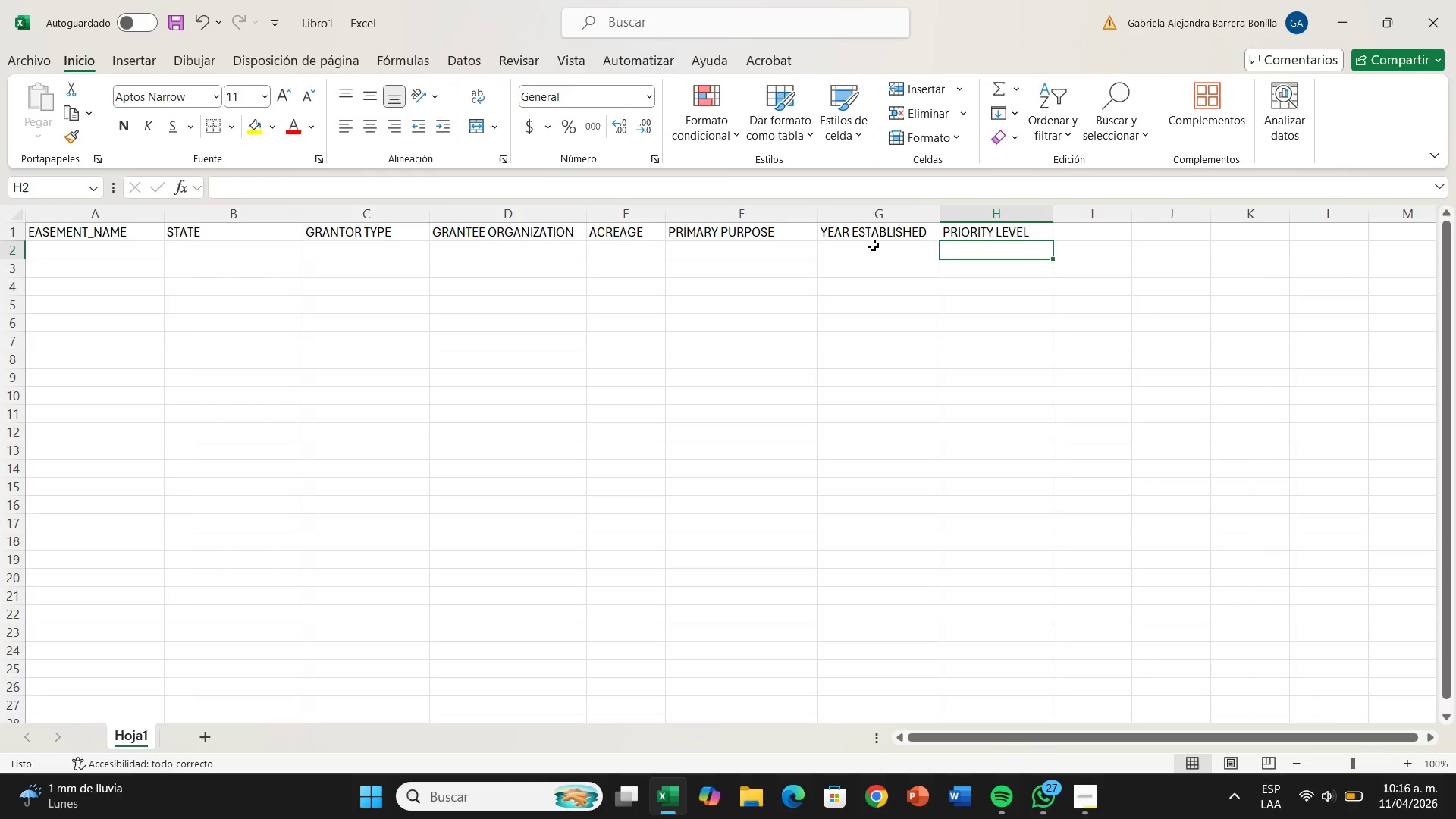 
wait(94.34)
 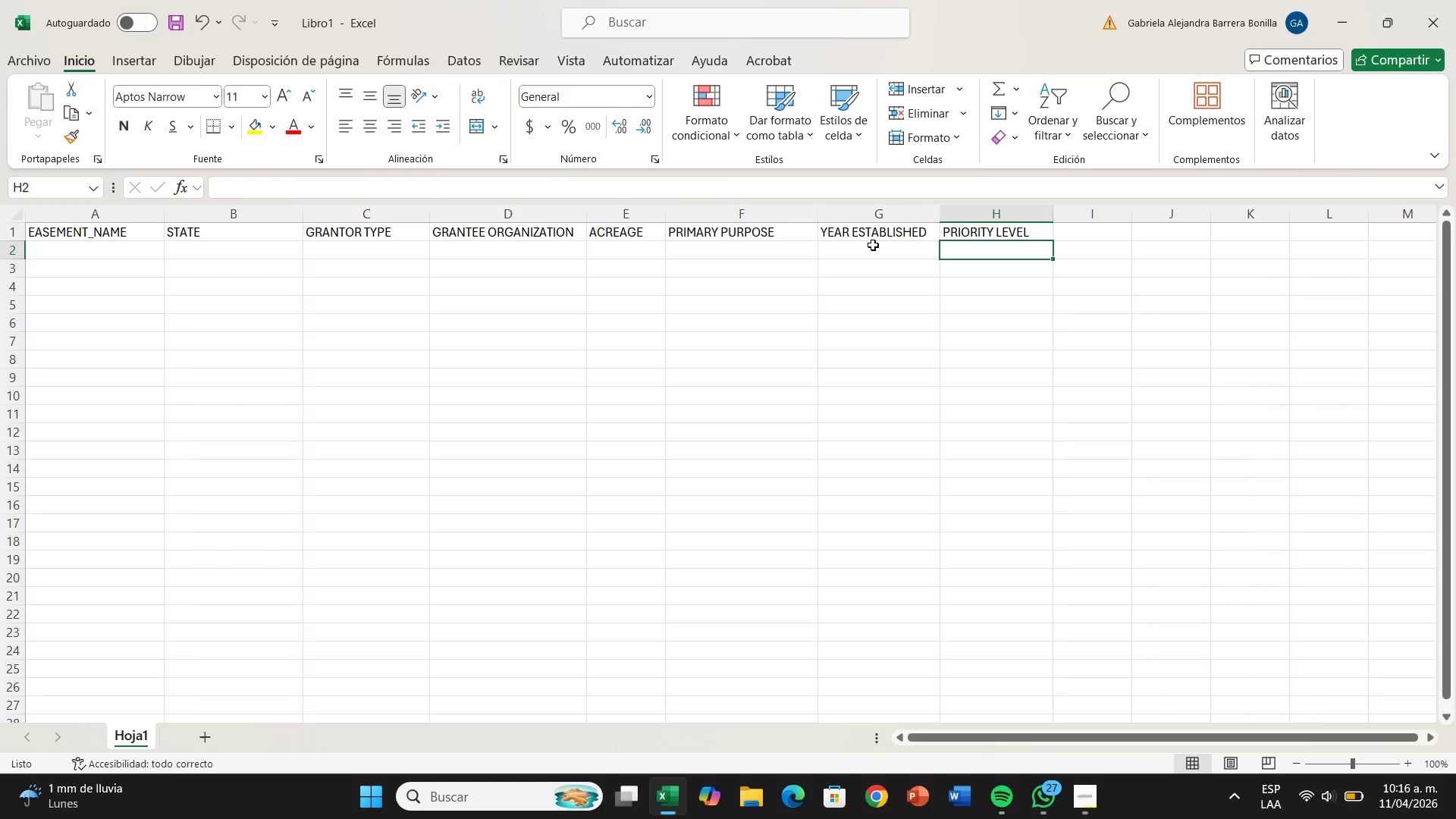 
left_click([34, 254])
 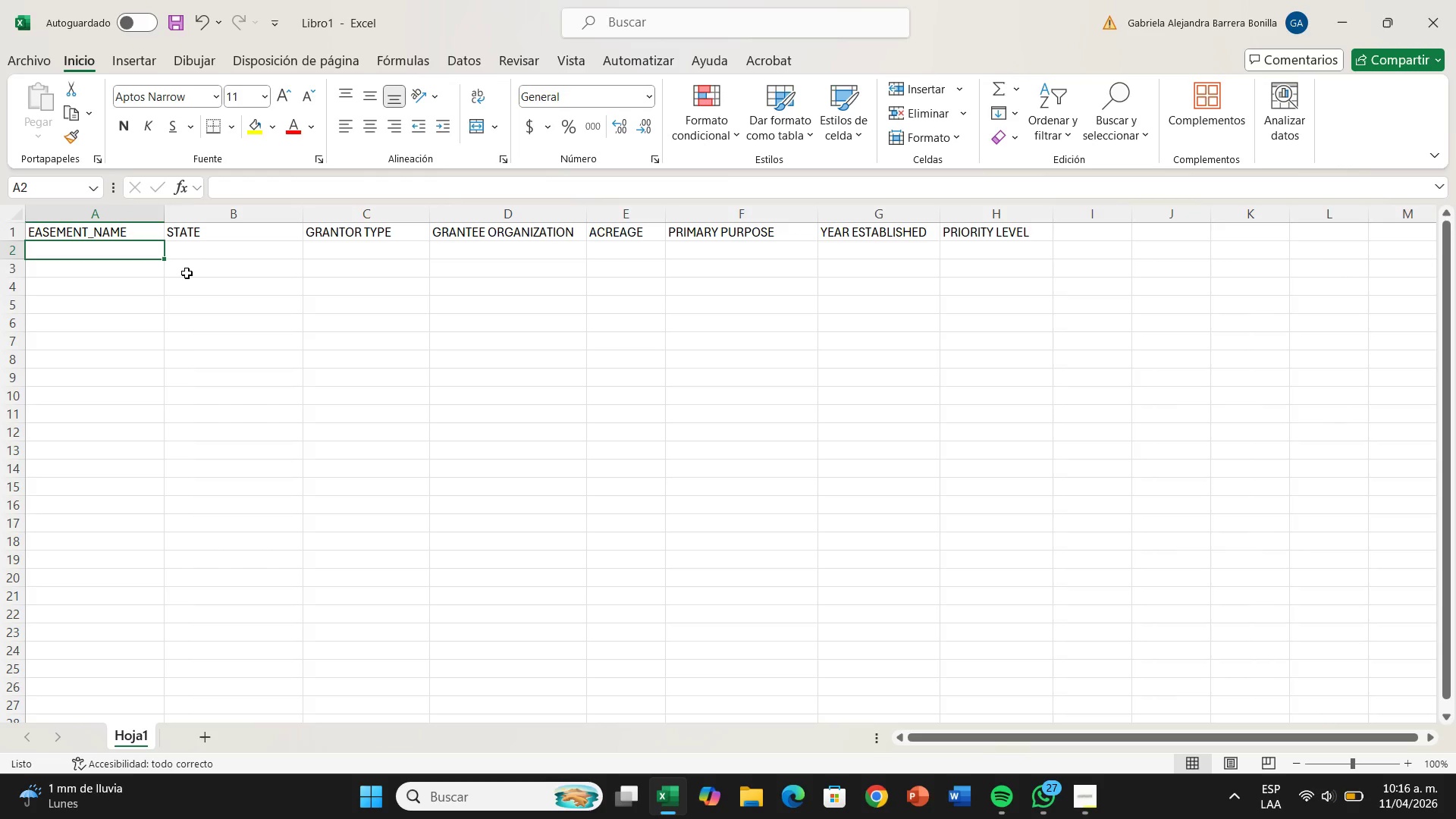 
key(N)
 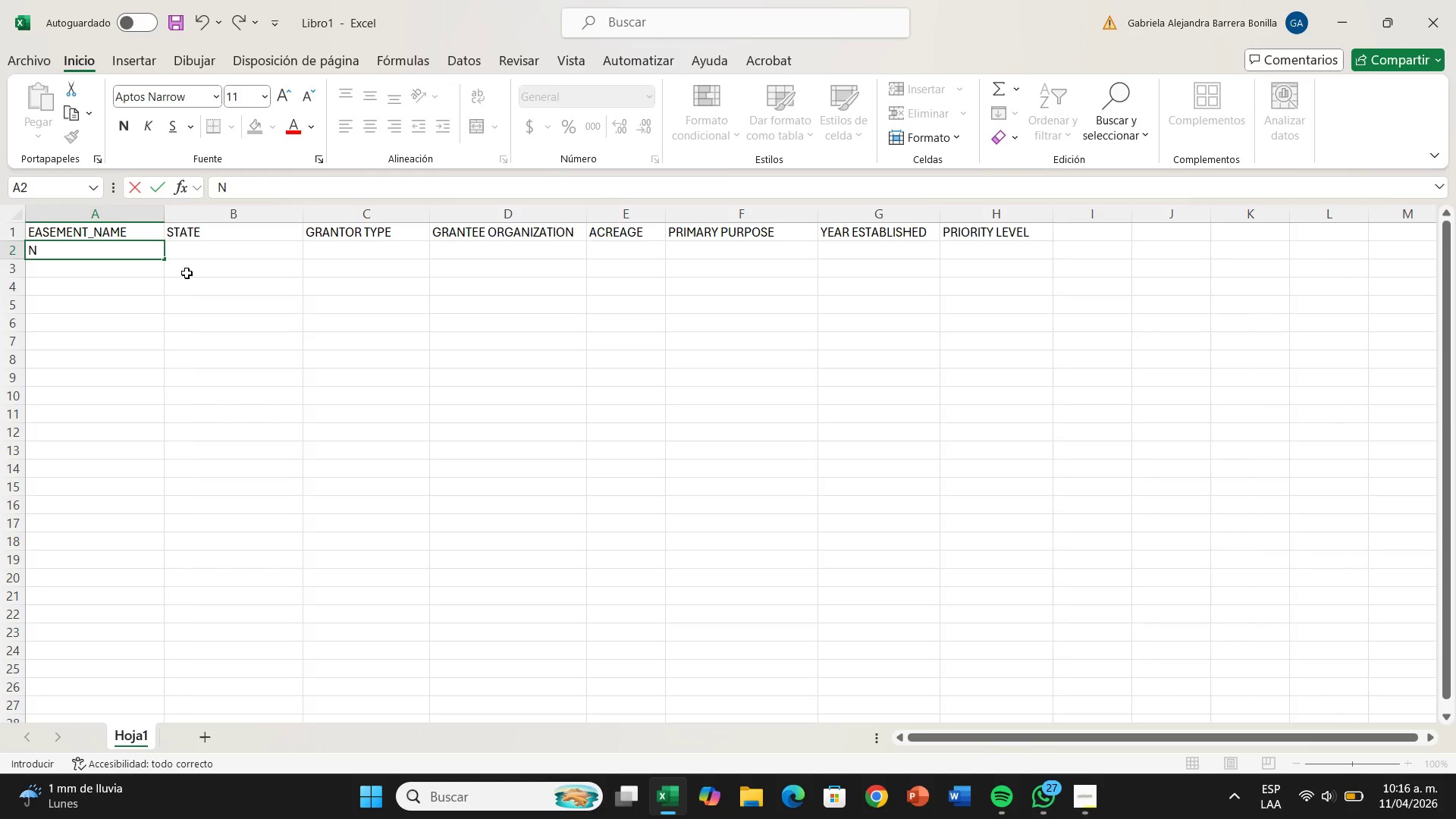 
key(Backspace)
 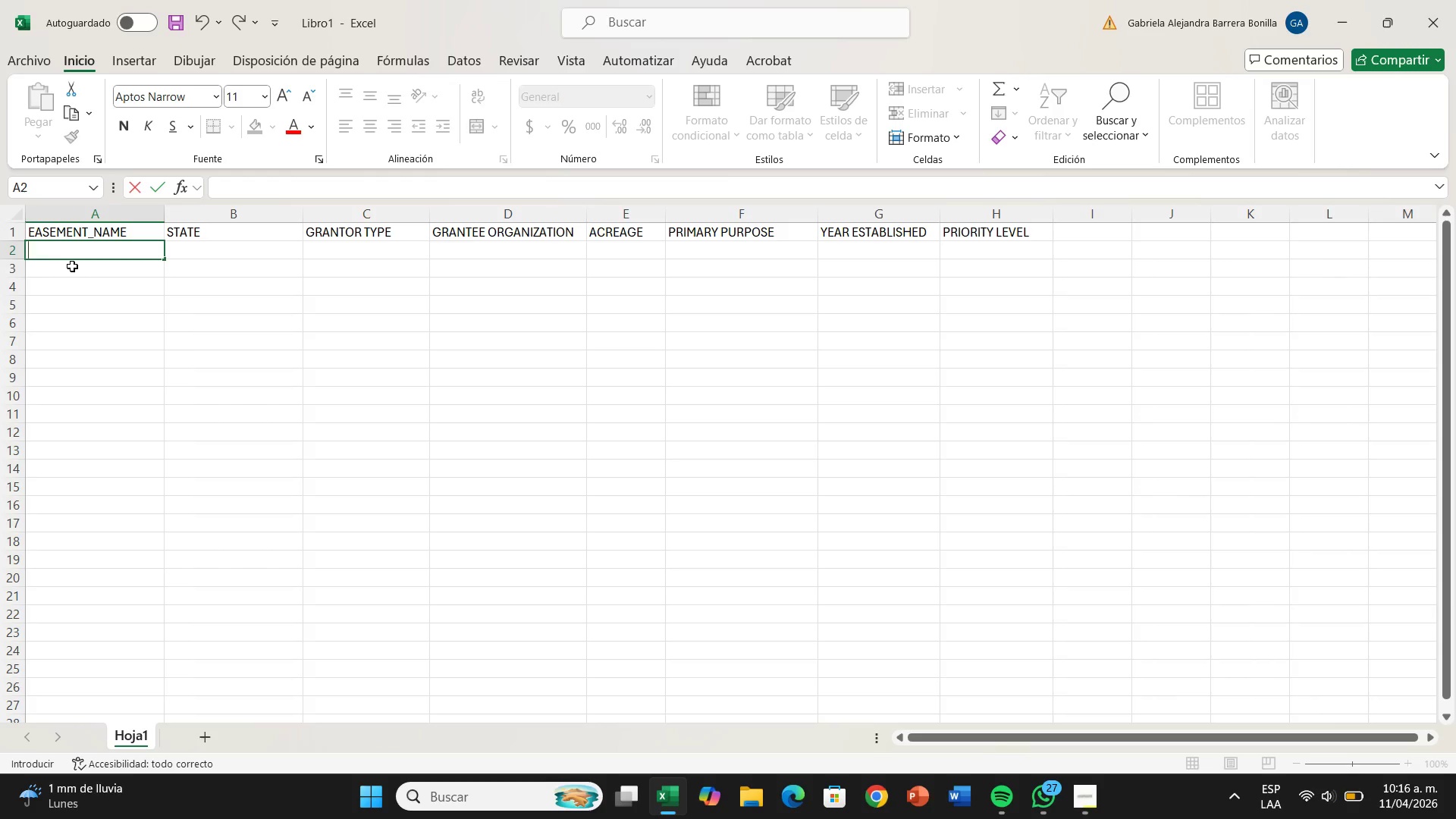 
type(Blackfoot River East)
 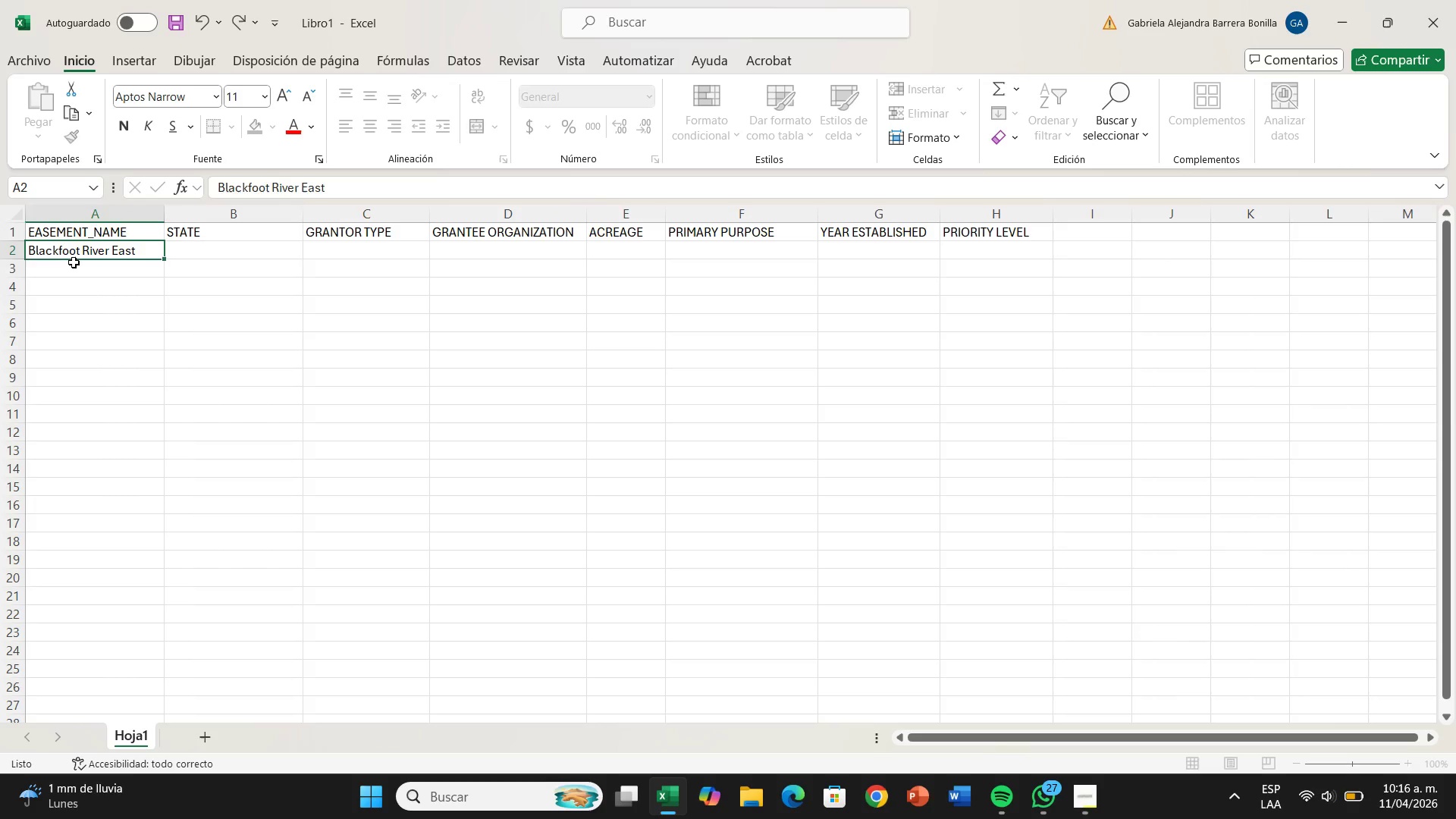 
key(ArrowRight)
 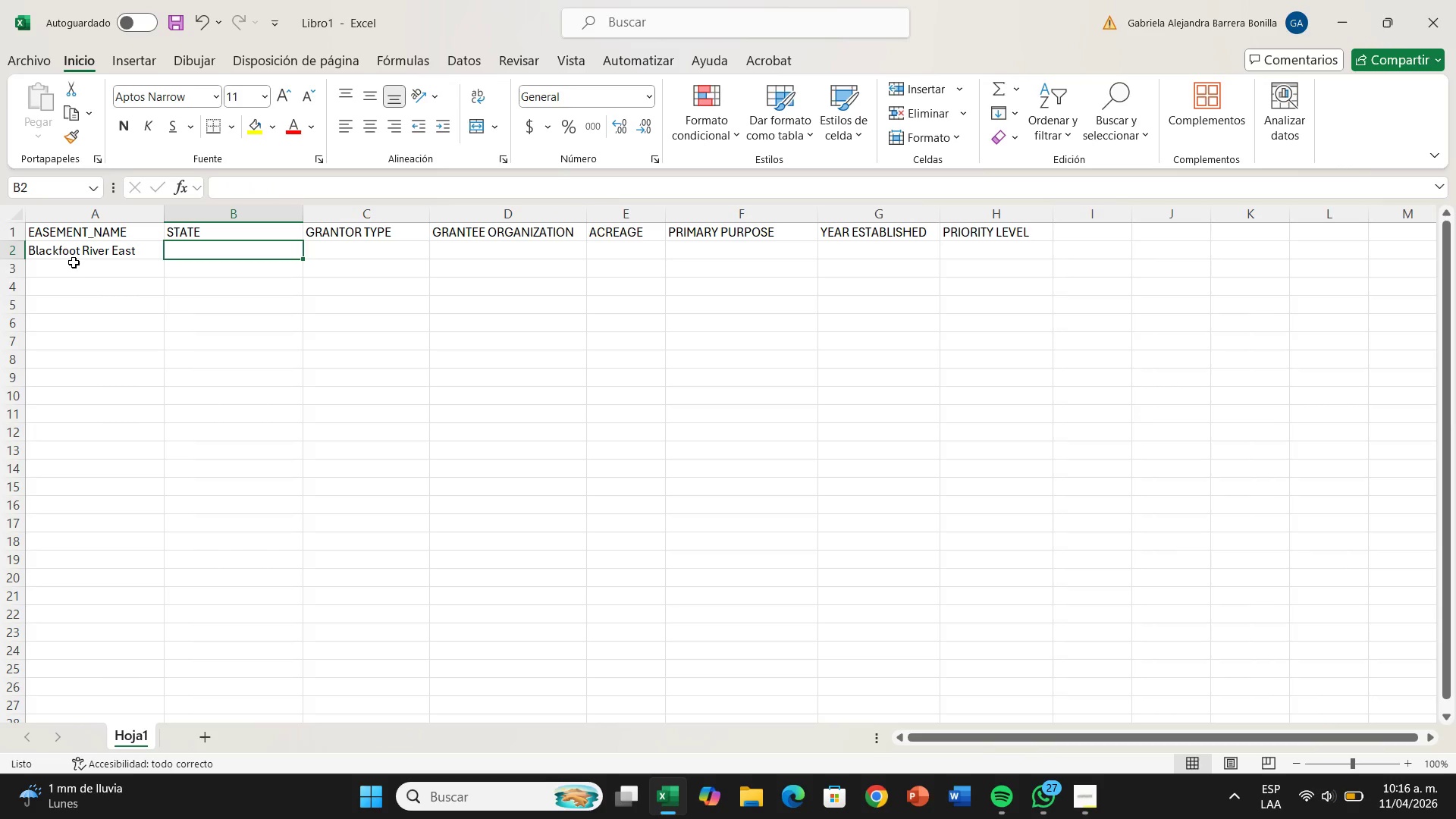 
type(Montana)
 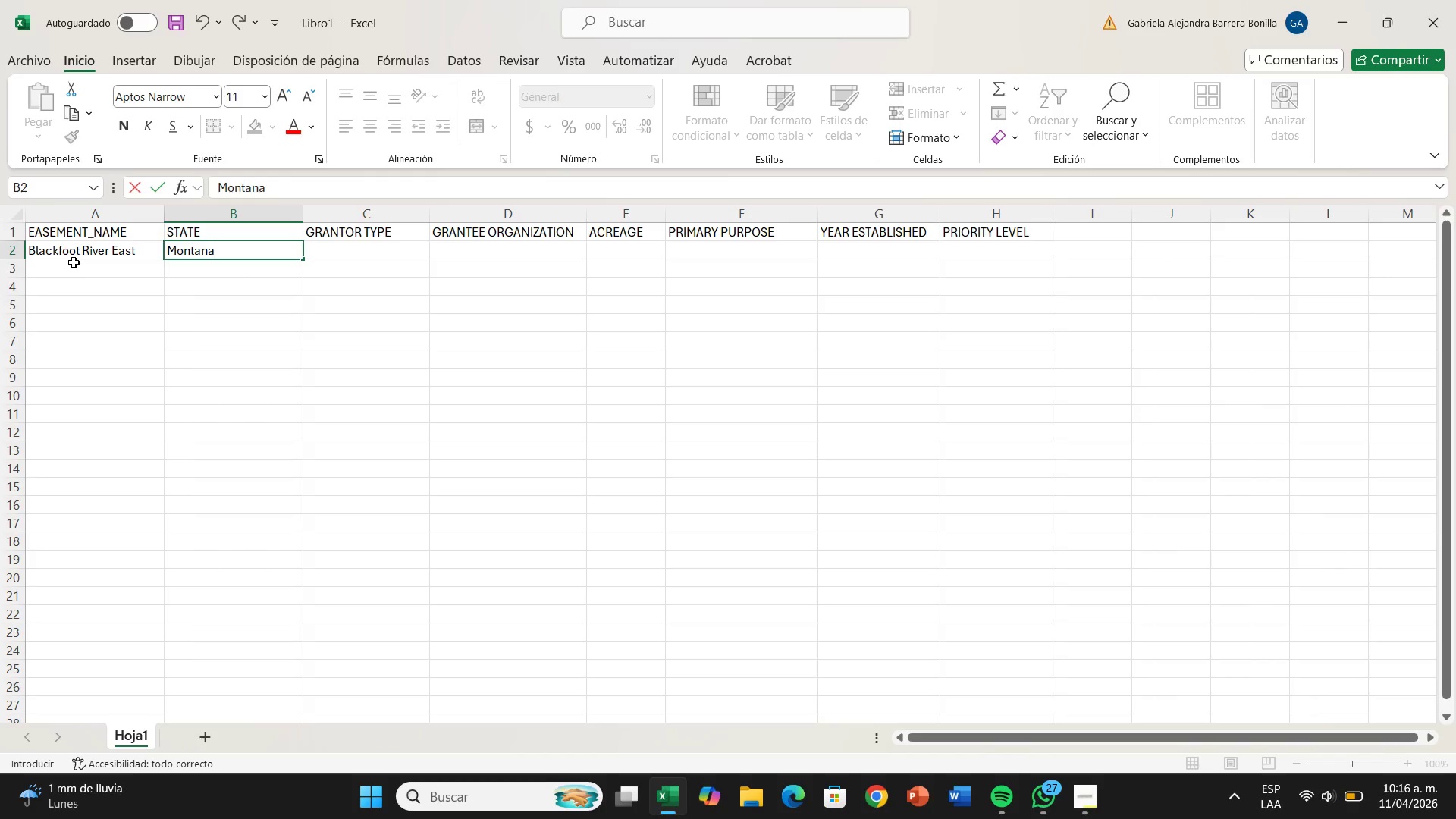 
key(ArrowUp)
 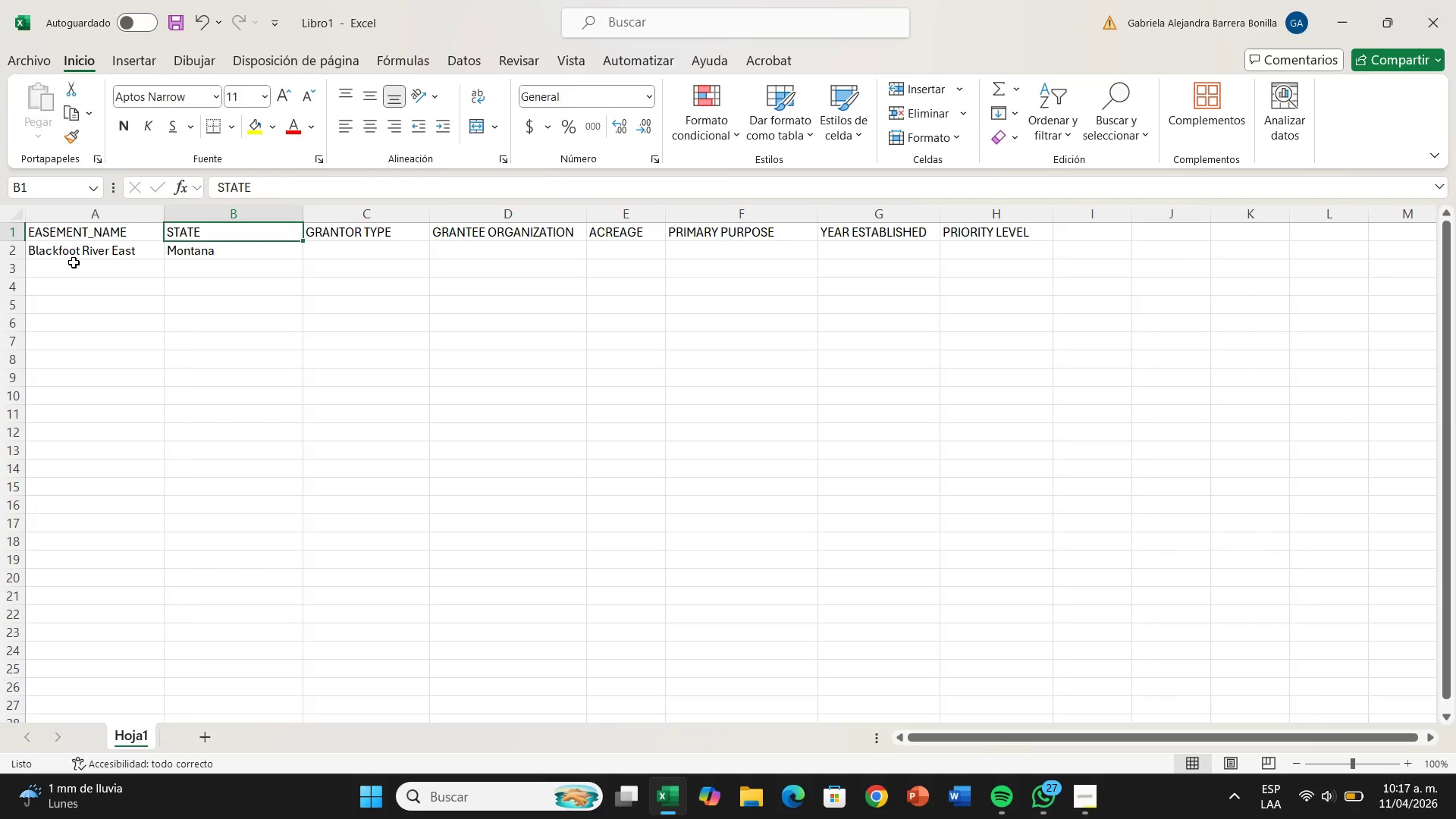 
key(ArrowDown)
 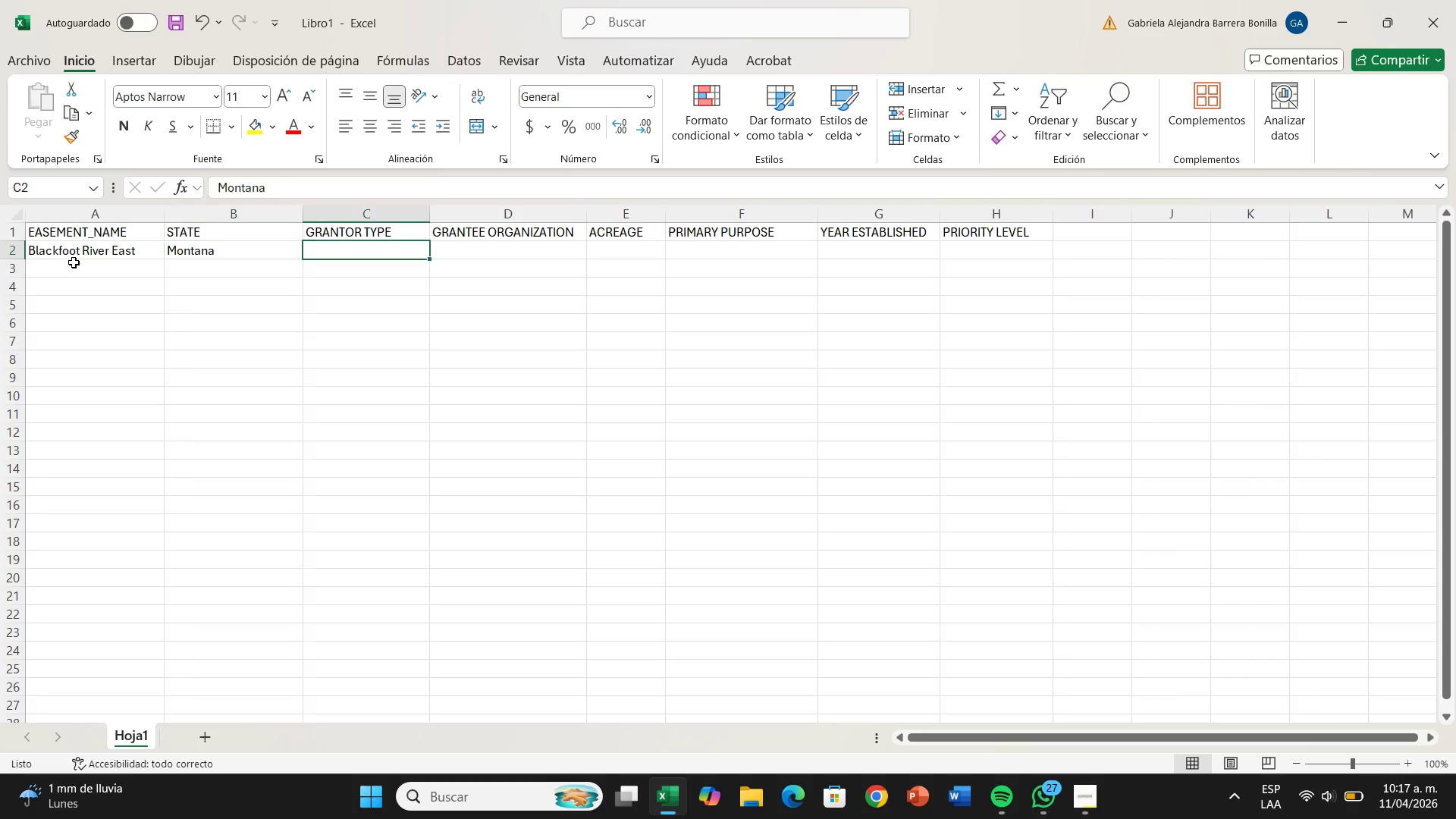 
key(ArrowRight)
 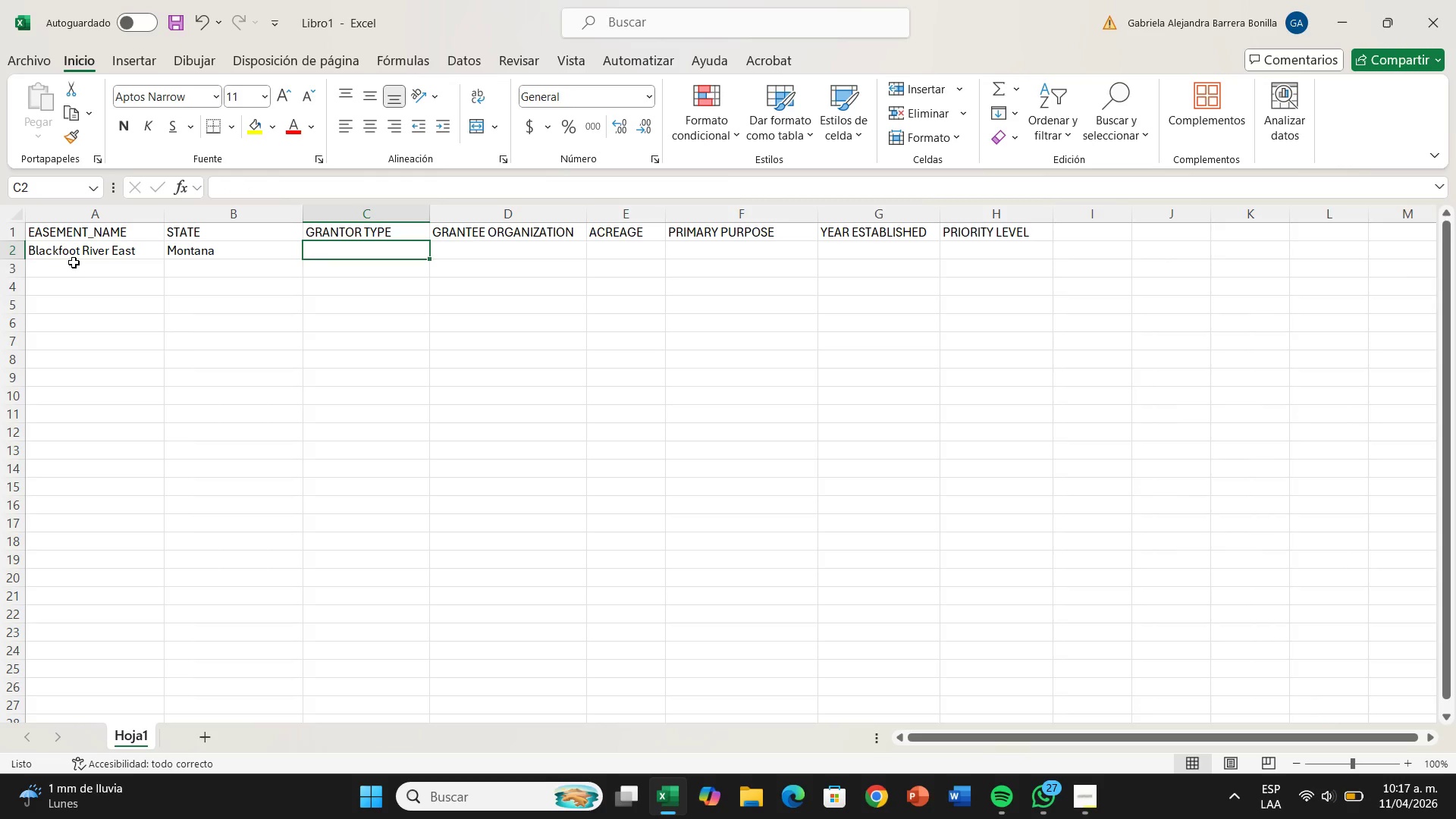 
type(Private)
 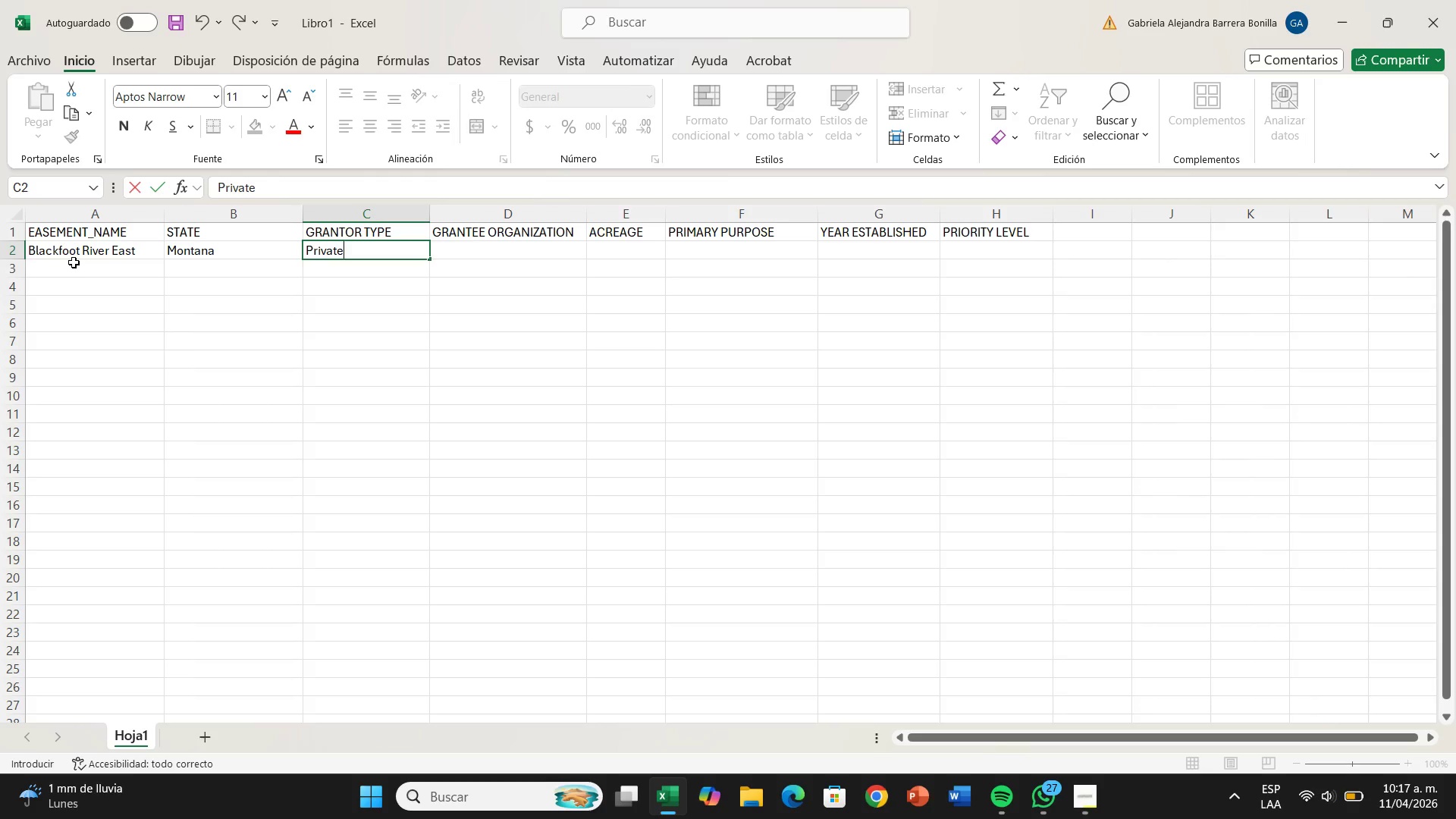 
key(ArrowRight)
 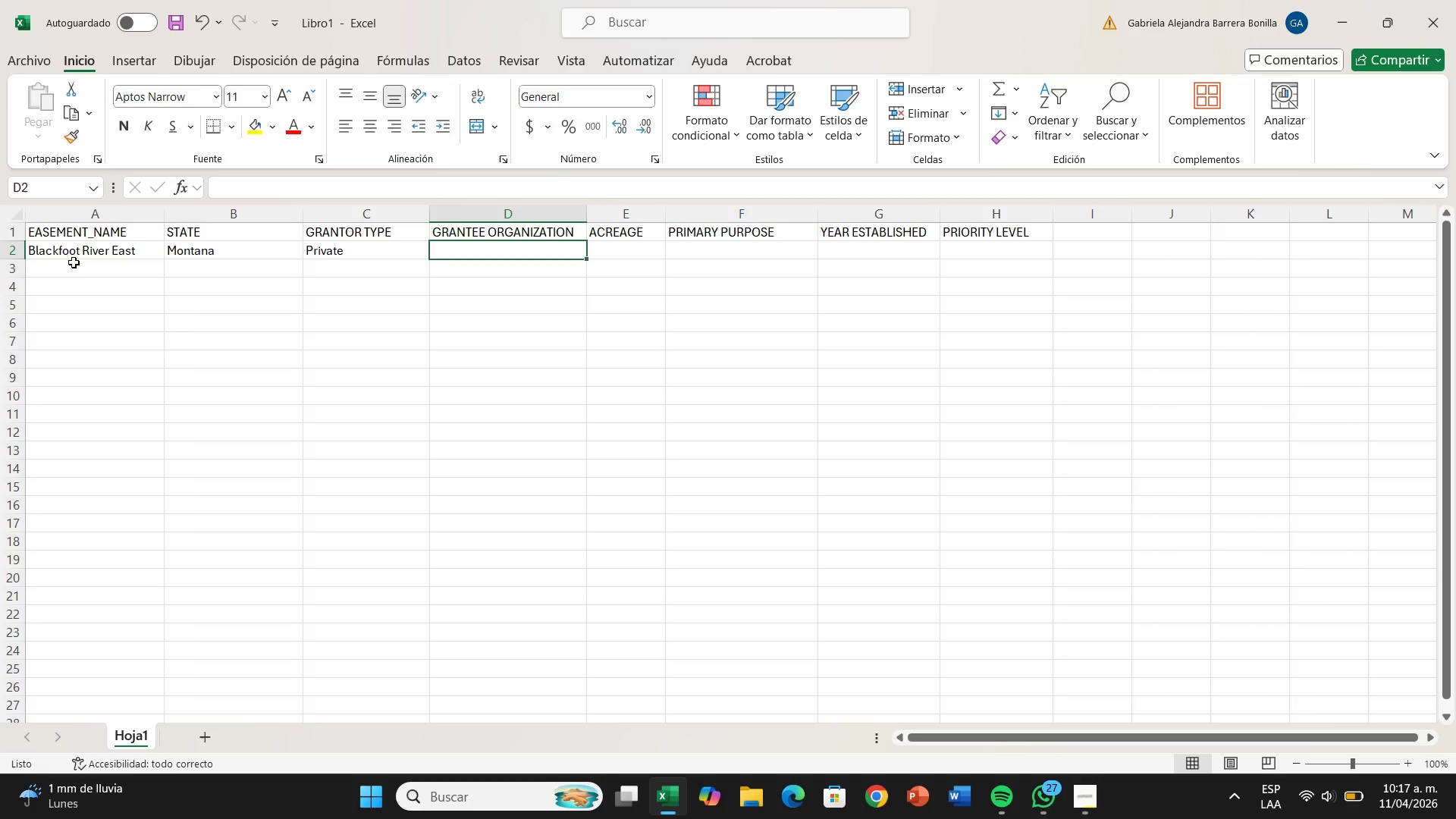 
wait(14.64)
 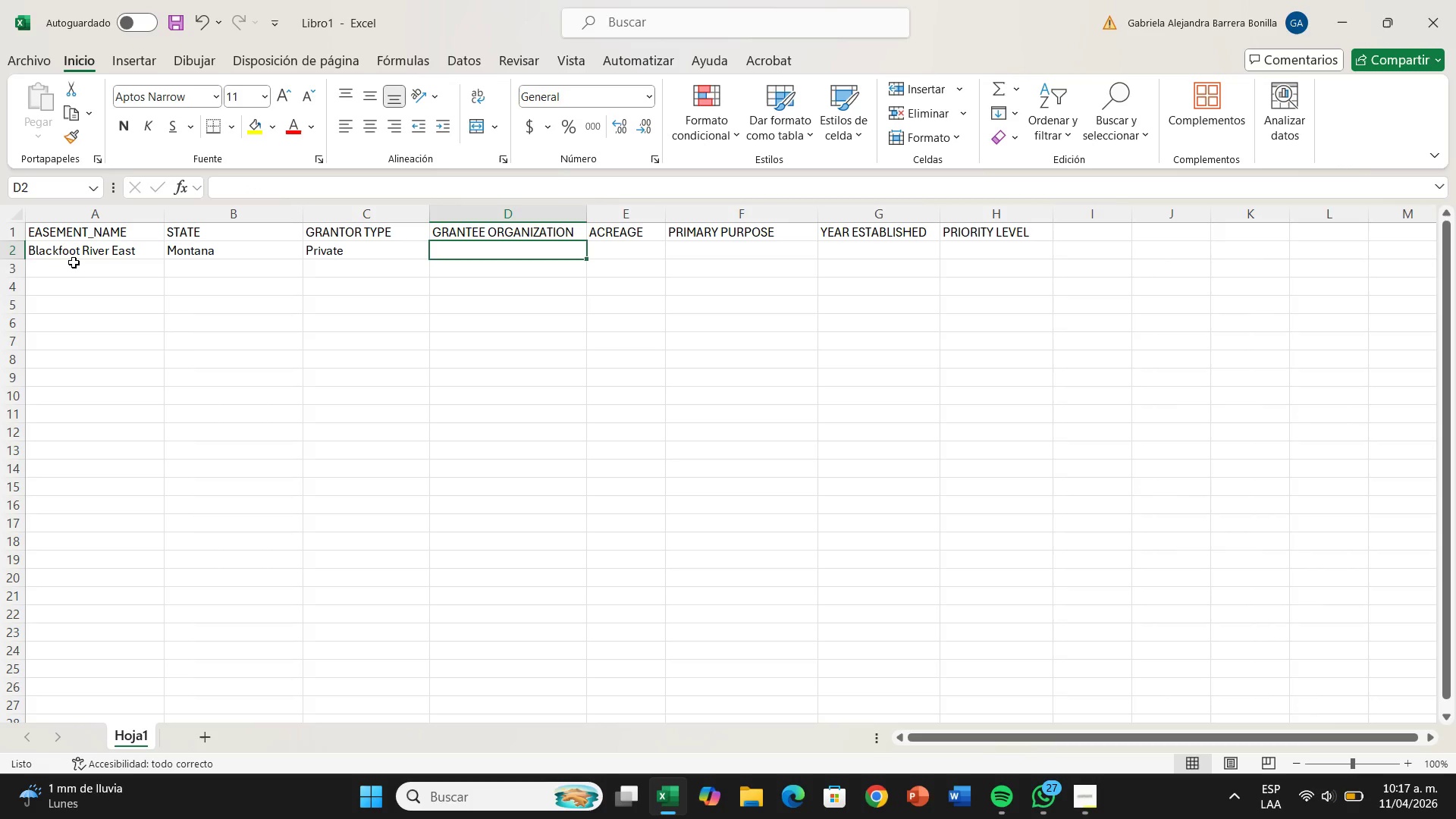 
type(2450)
 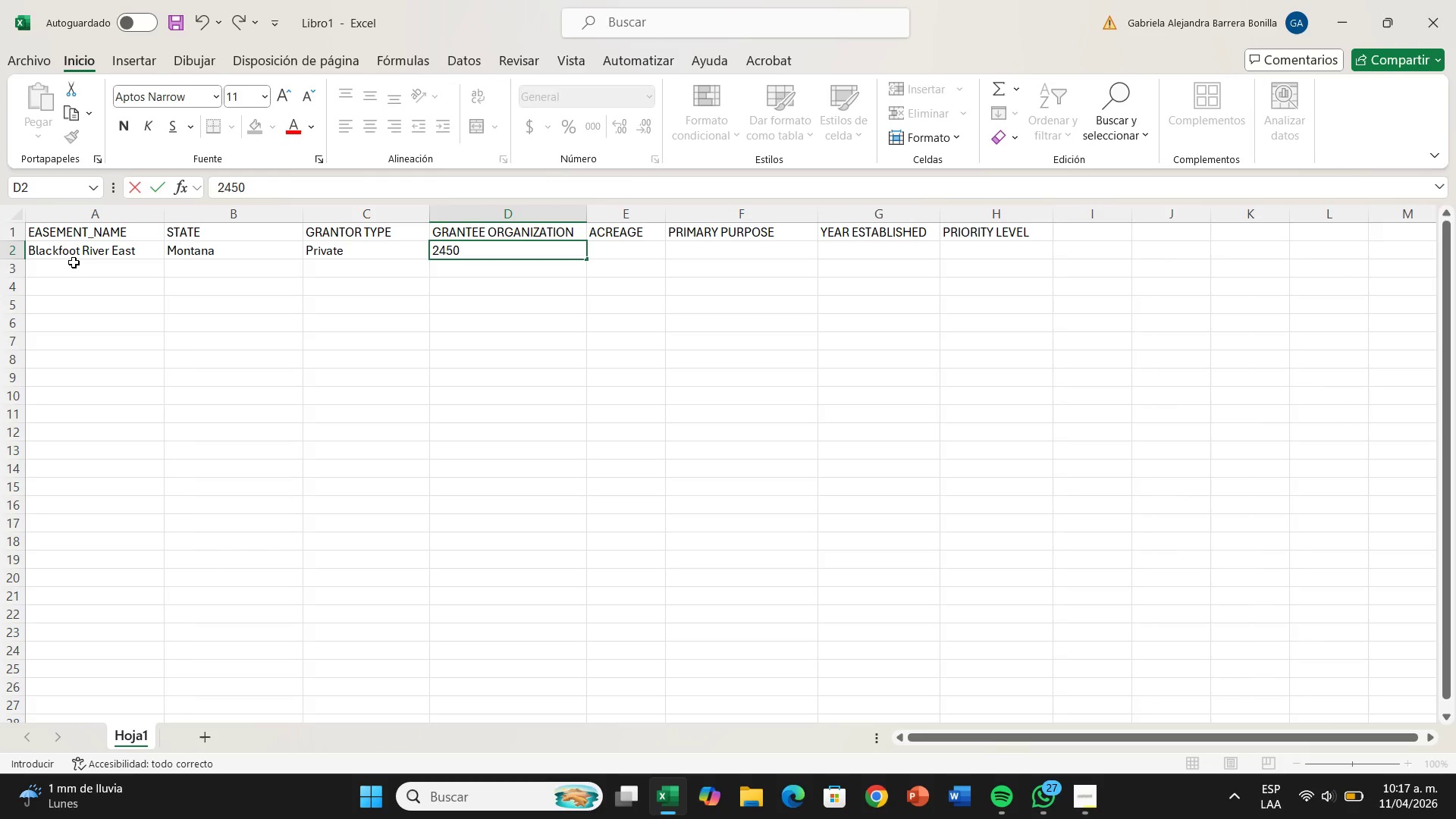 
key(Backspace)
key(Backspace)
key(Backspace)
key(Backspace)
type(Montana Land RE`)
key(Backspace)
type(liance)
 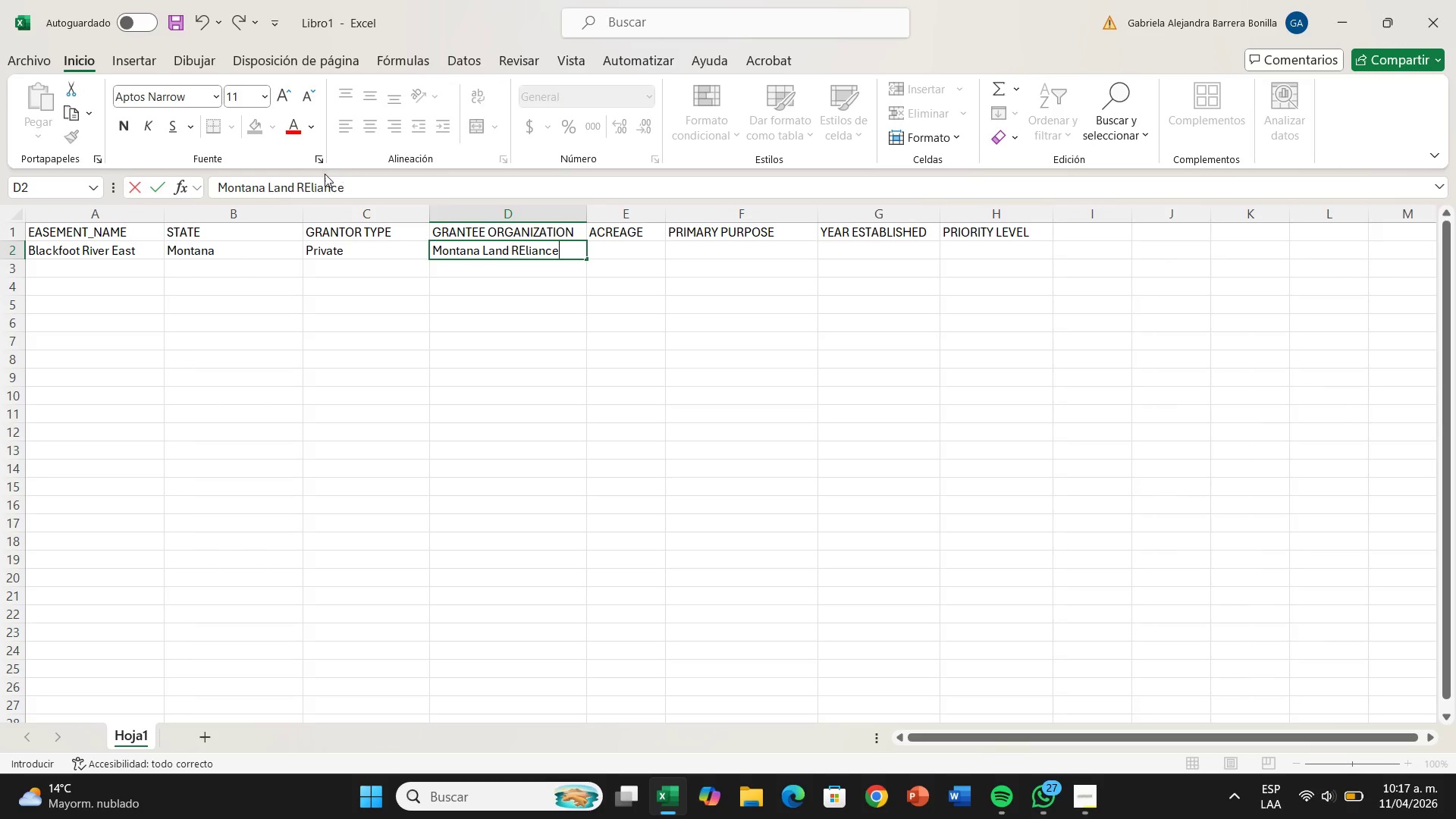 
left_click([310, 188])
 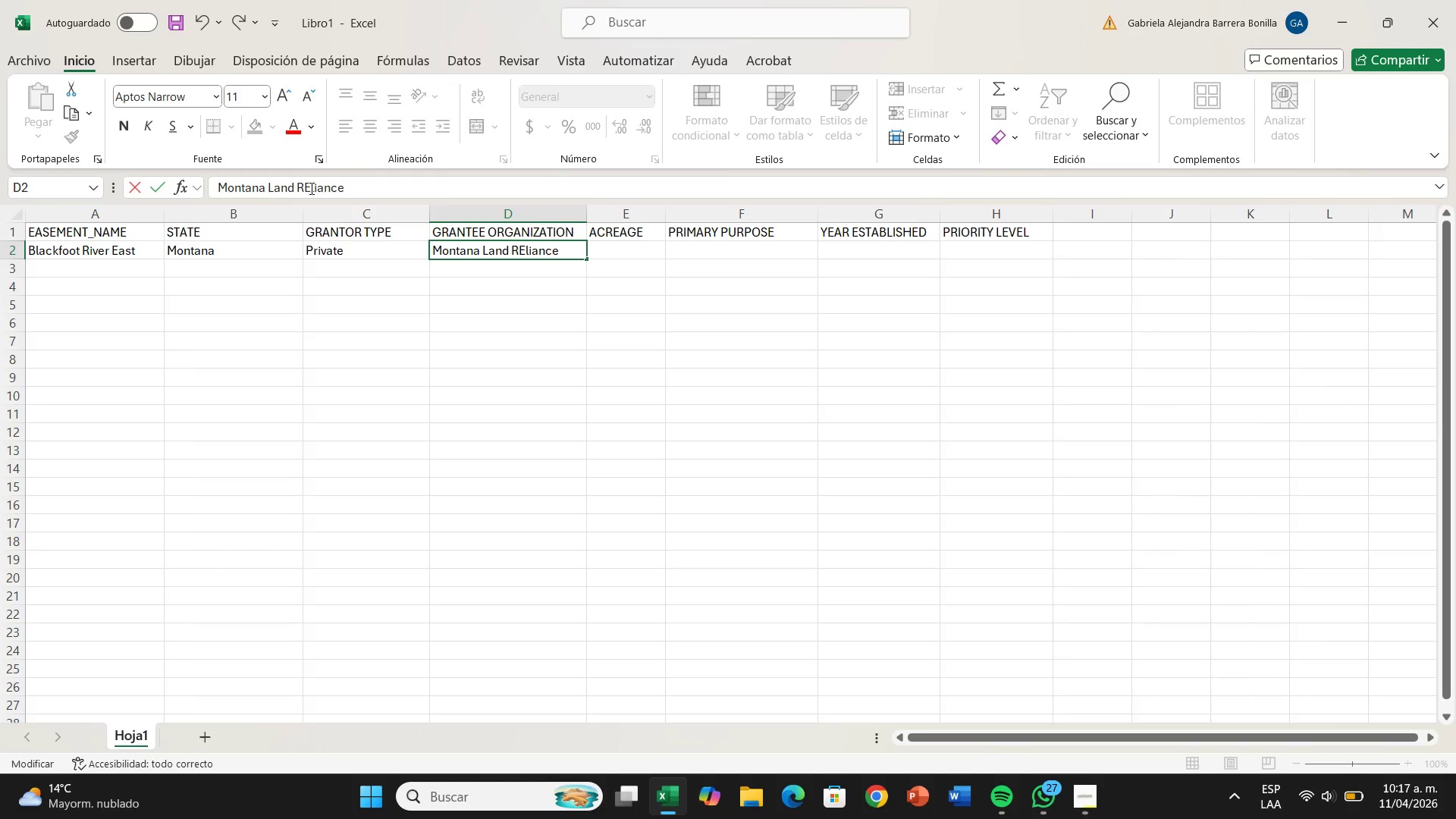 
key(Backspace)
 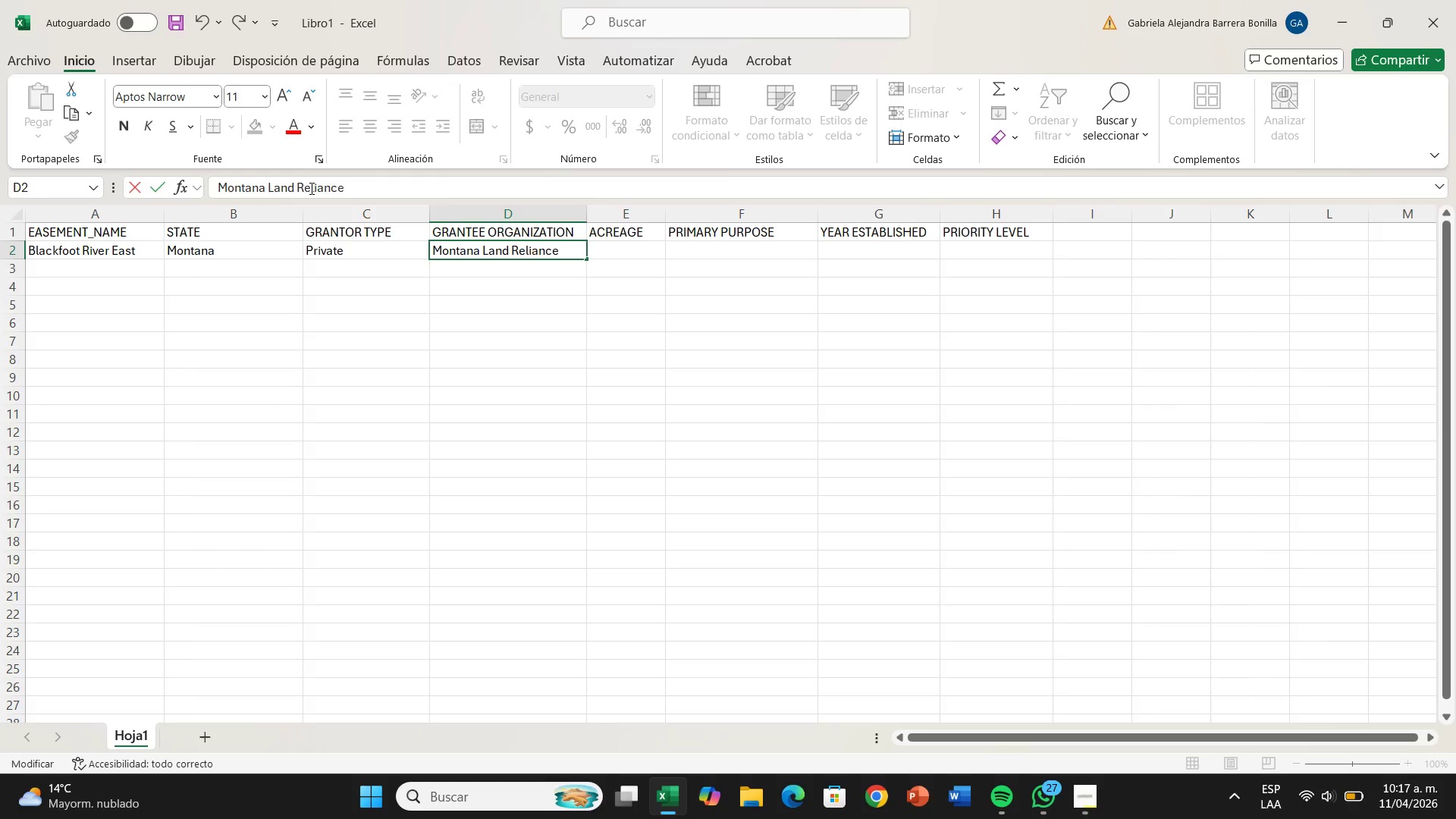 
key(E)
 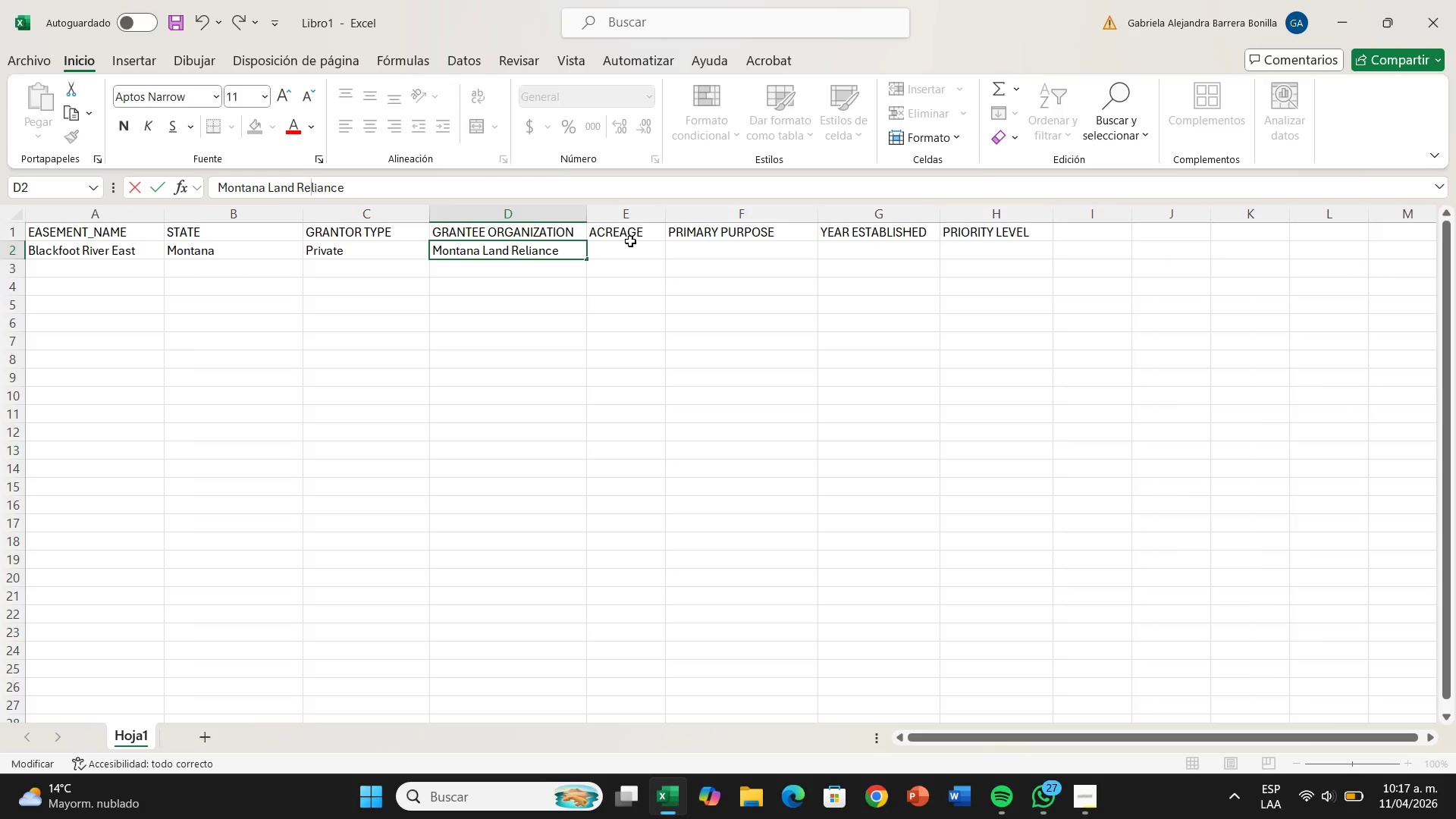 
left_click([631, 241])
 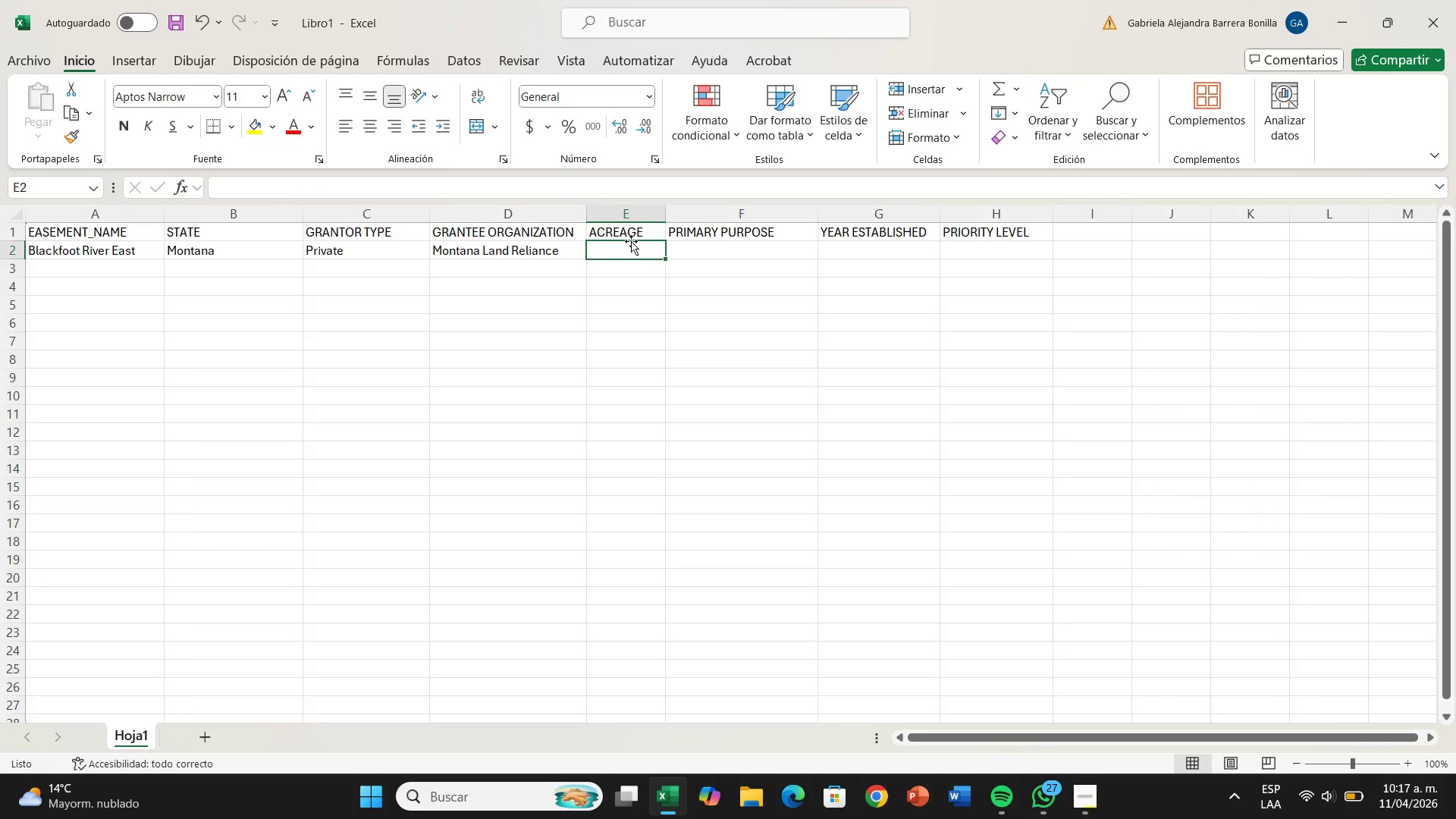 
type(2450)
 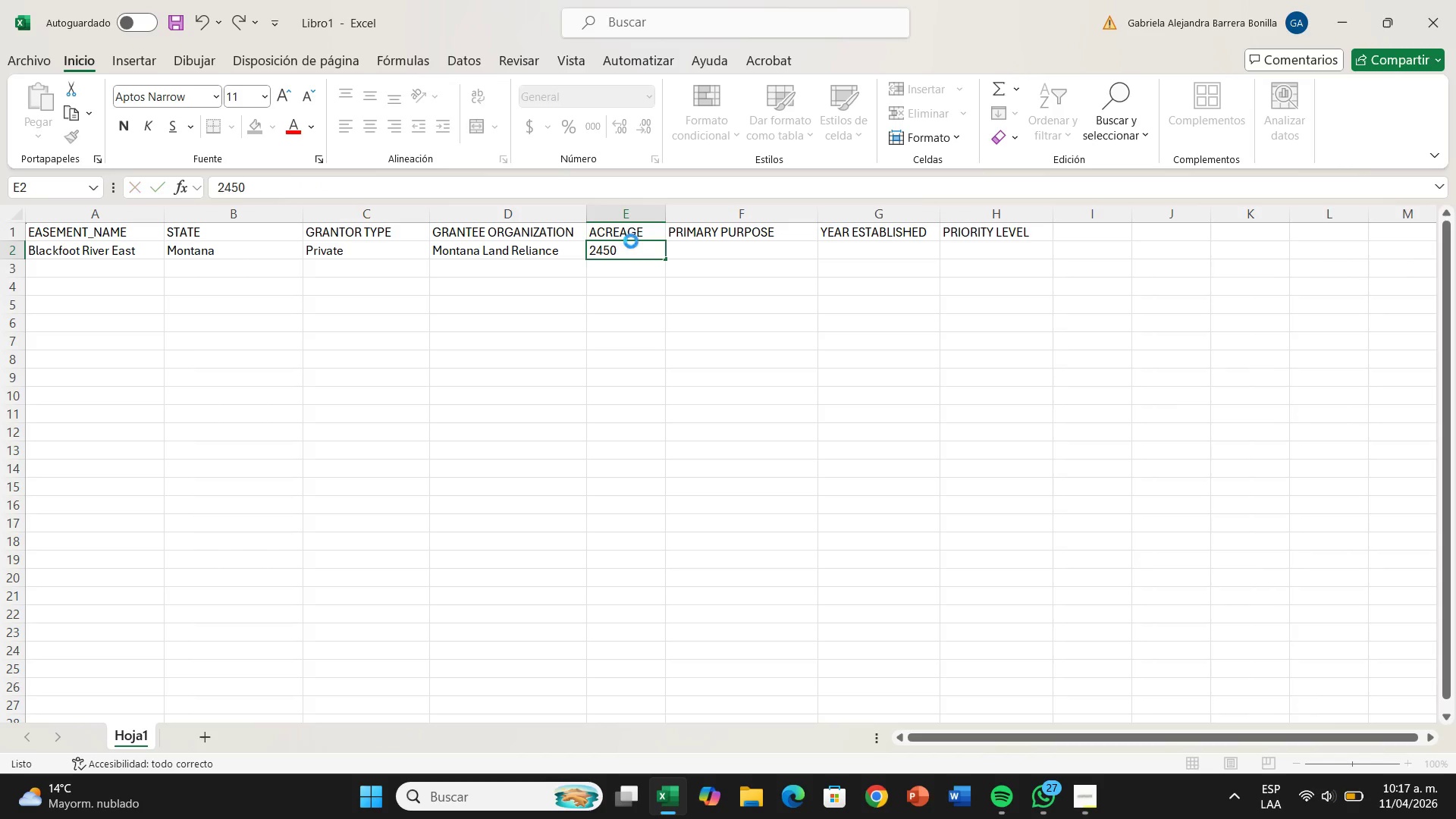 
key(ArrowRight)
 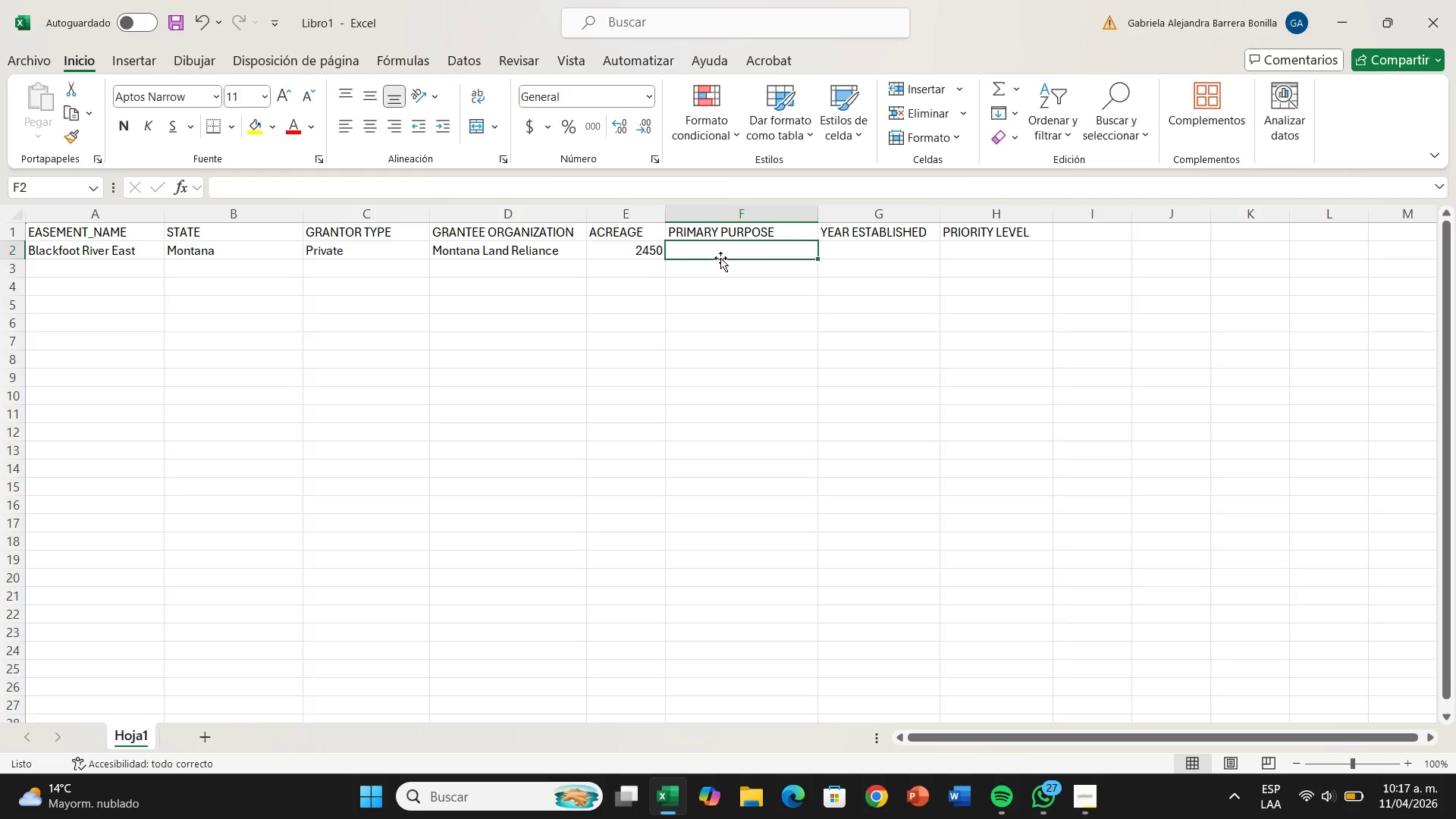 
type(Wilf)
key(Backspace)
type(dlife Habitat)
 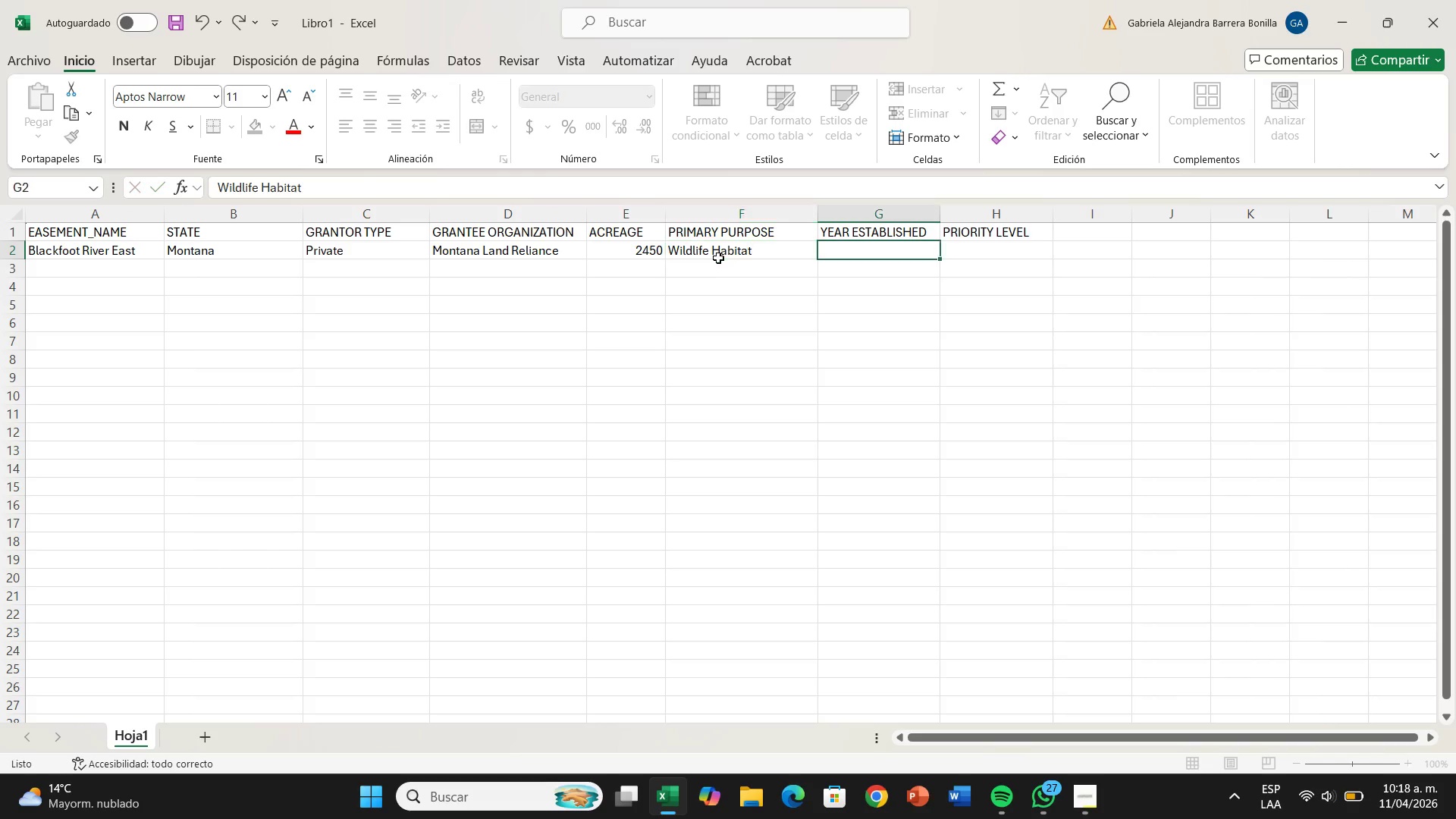 
key(ArrowRight)
 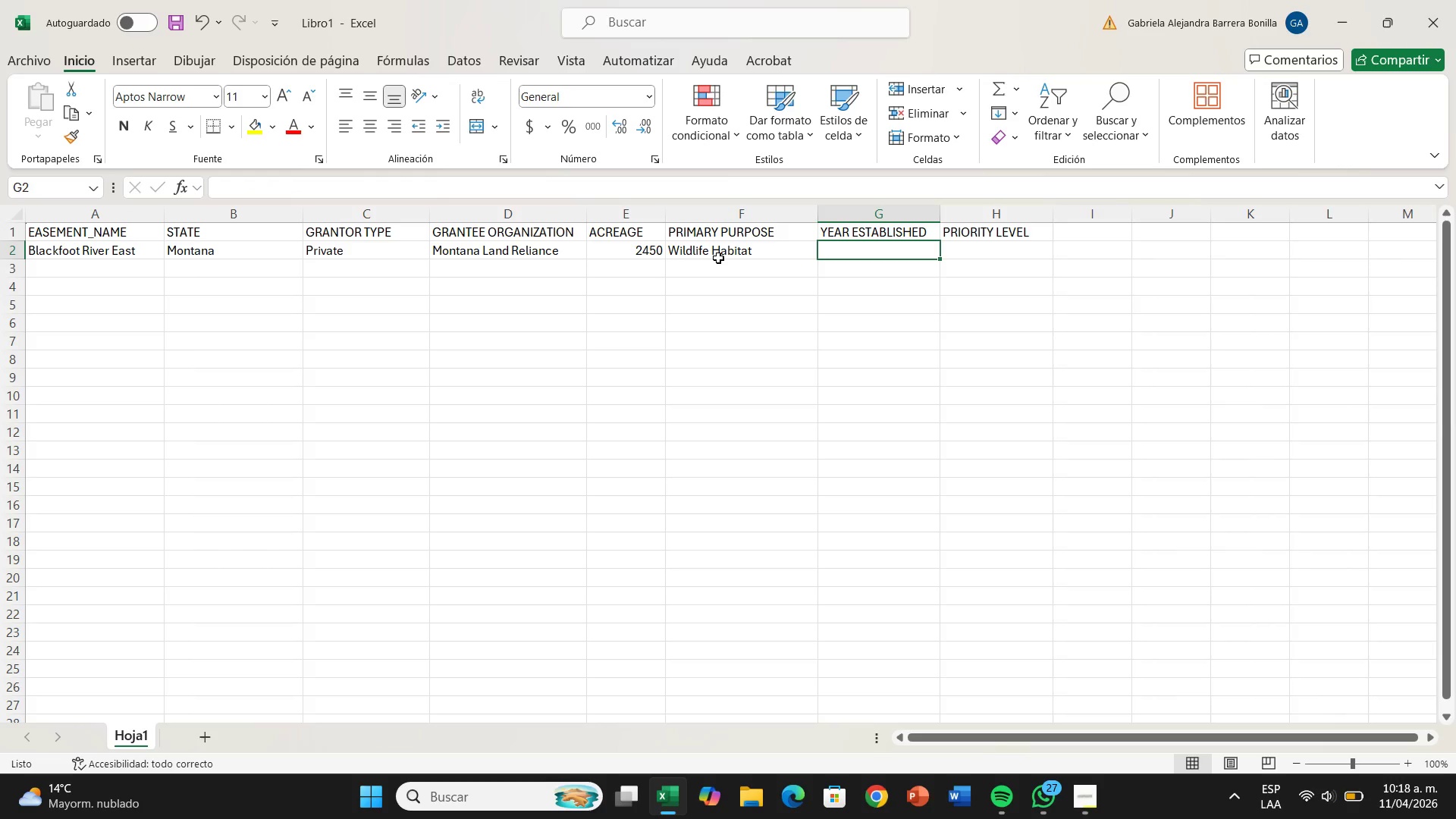 
type(1985)
 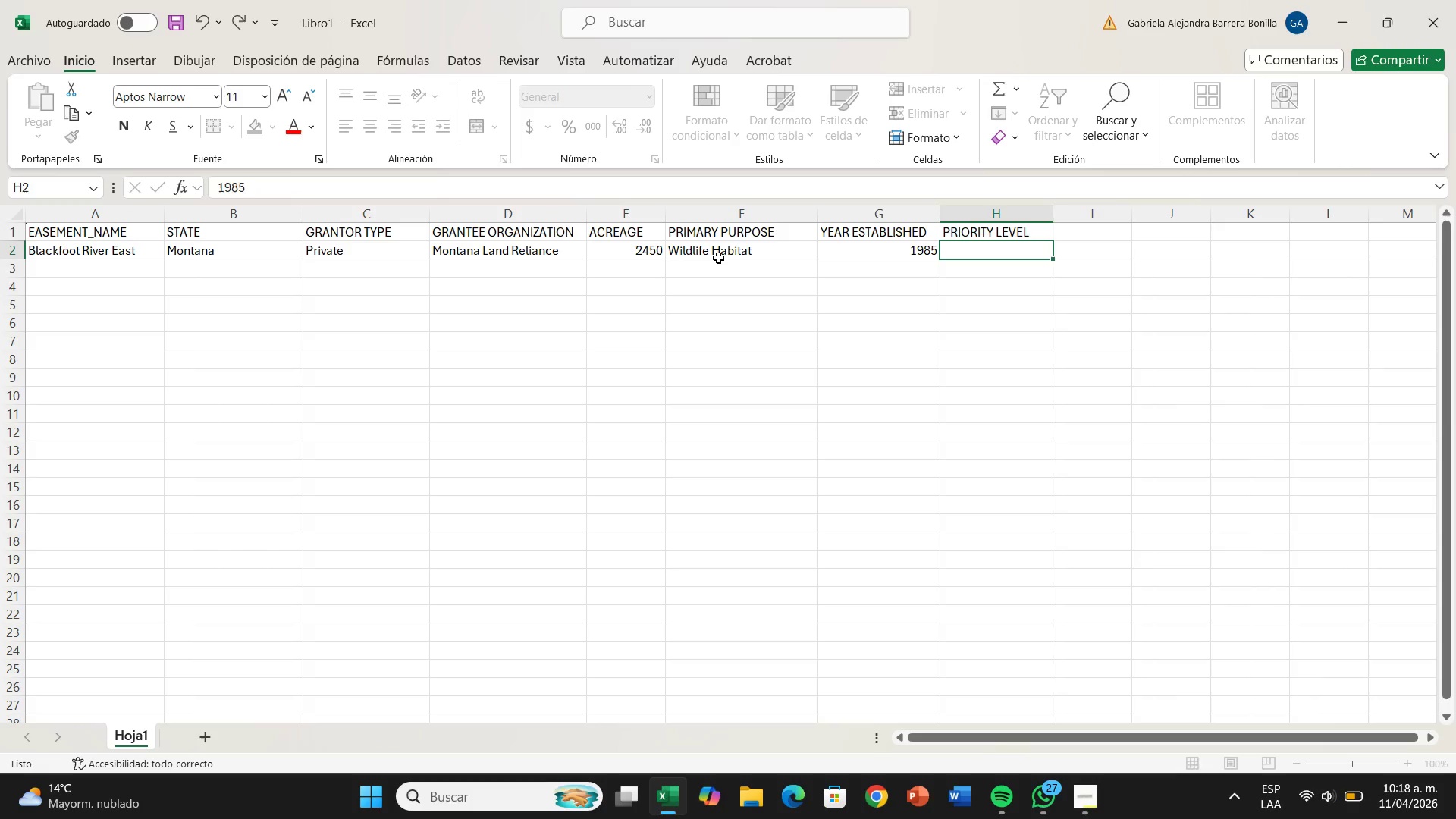 
key(ArrowRight)
 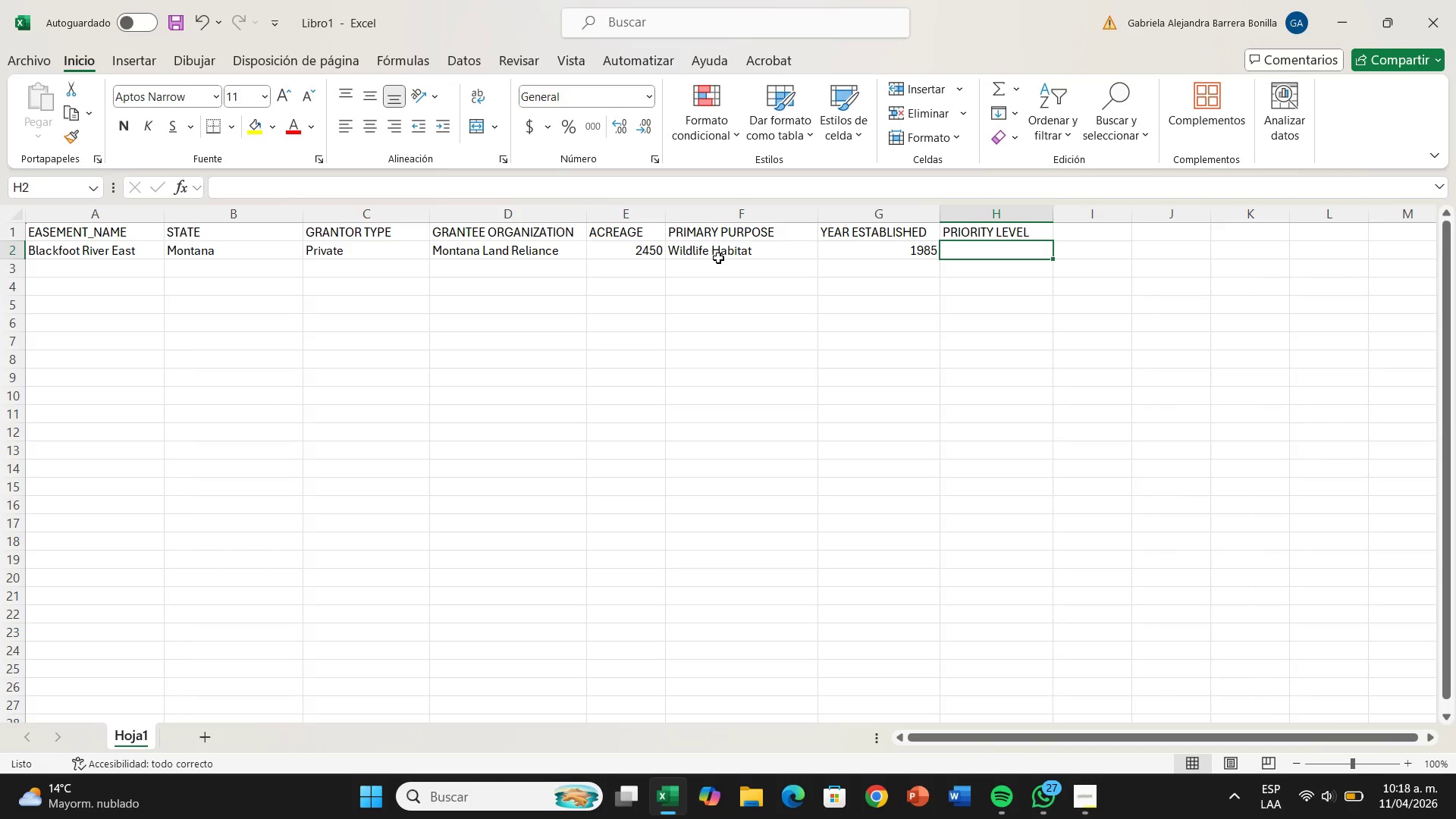 
wait(27.03)
 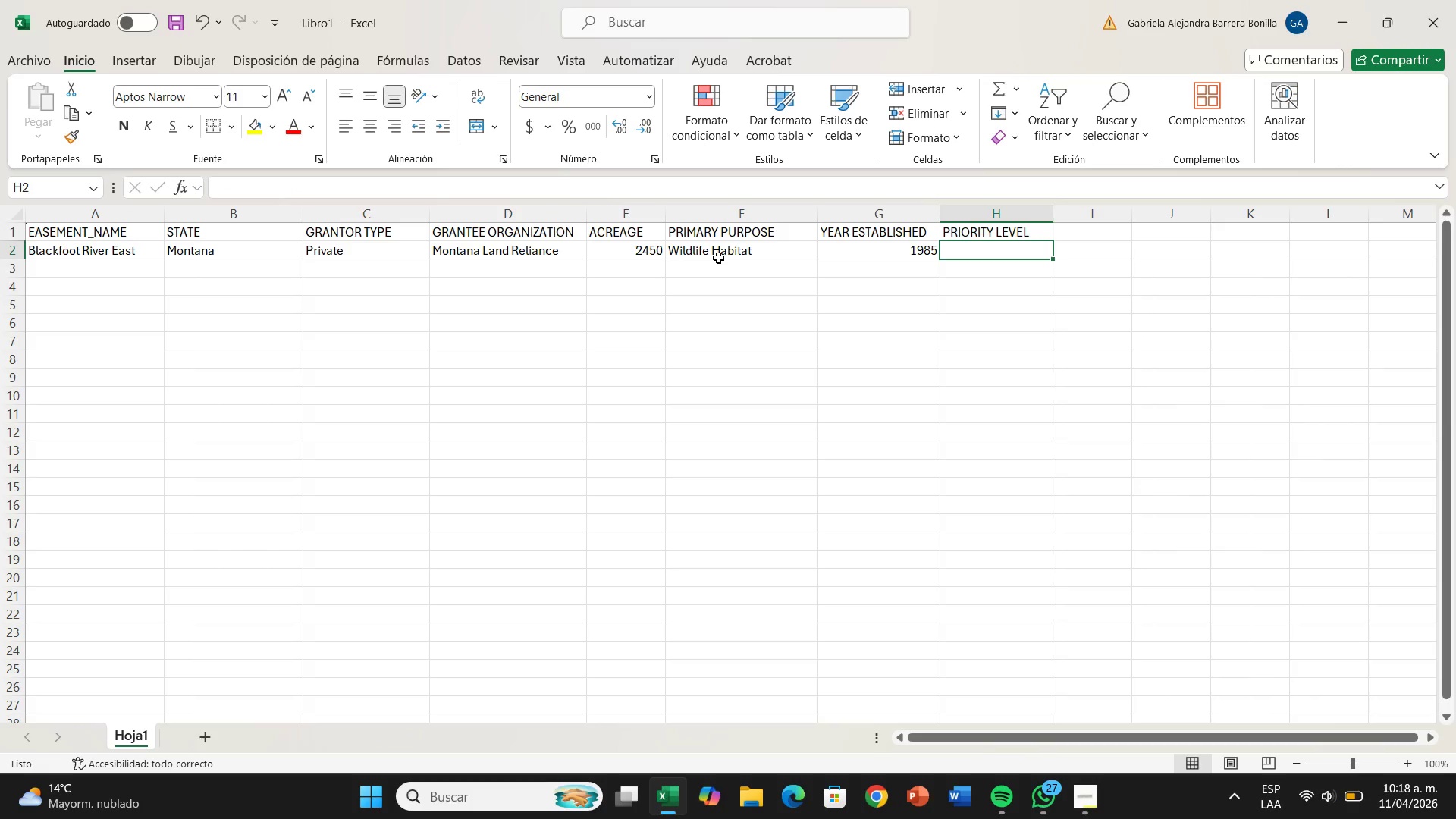 
type()si)
 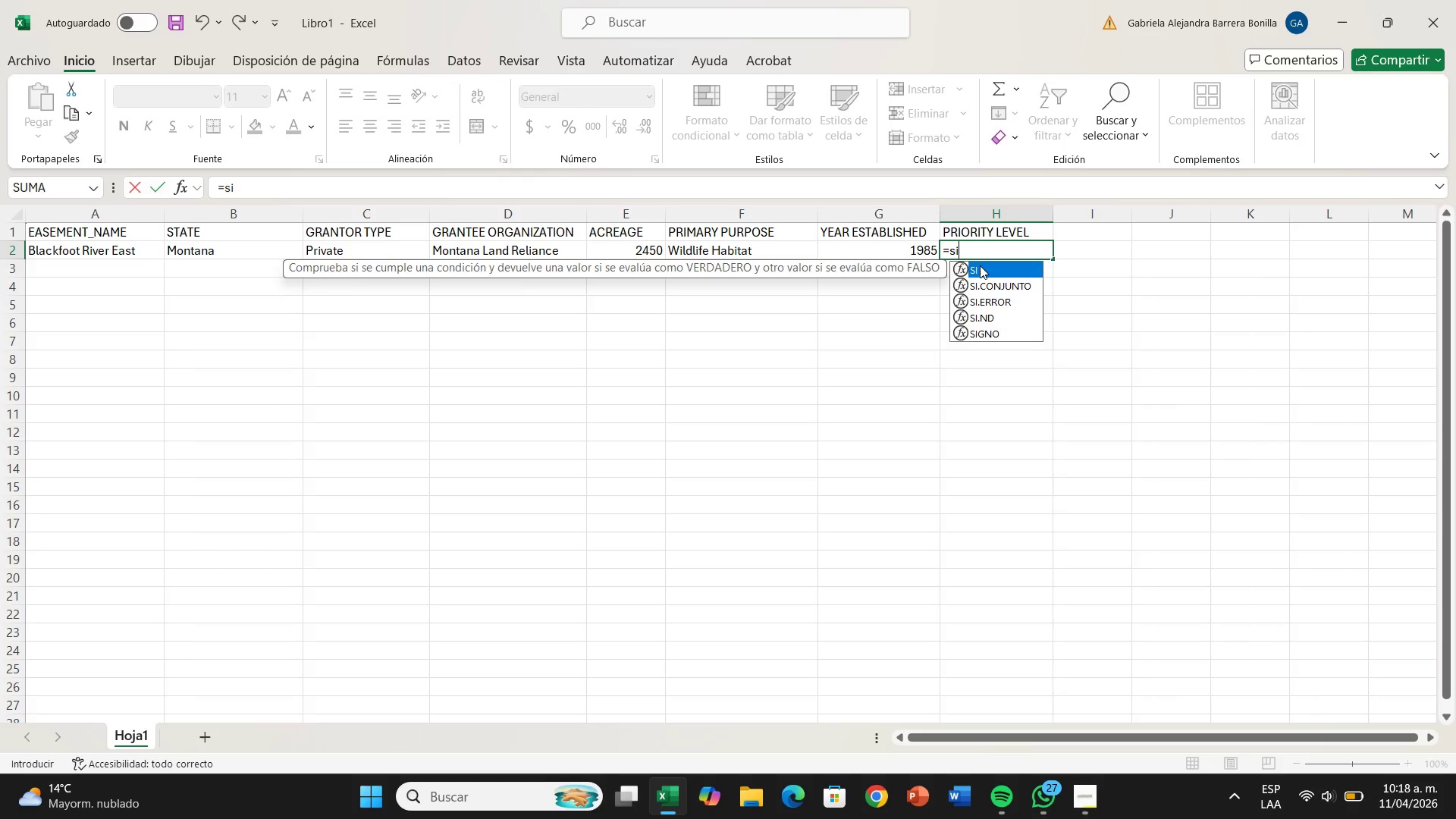 
double_click([980, 265])
 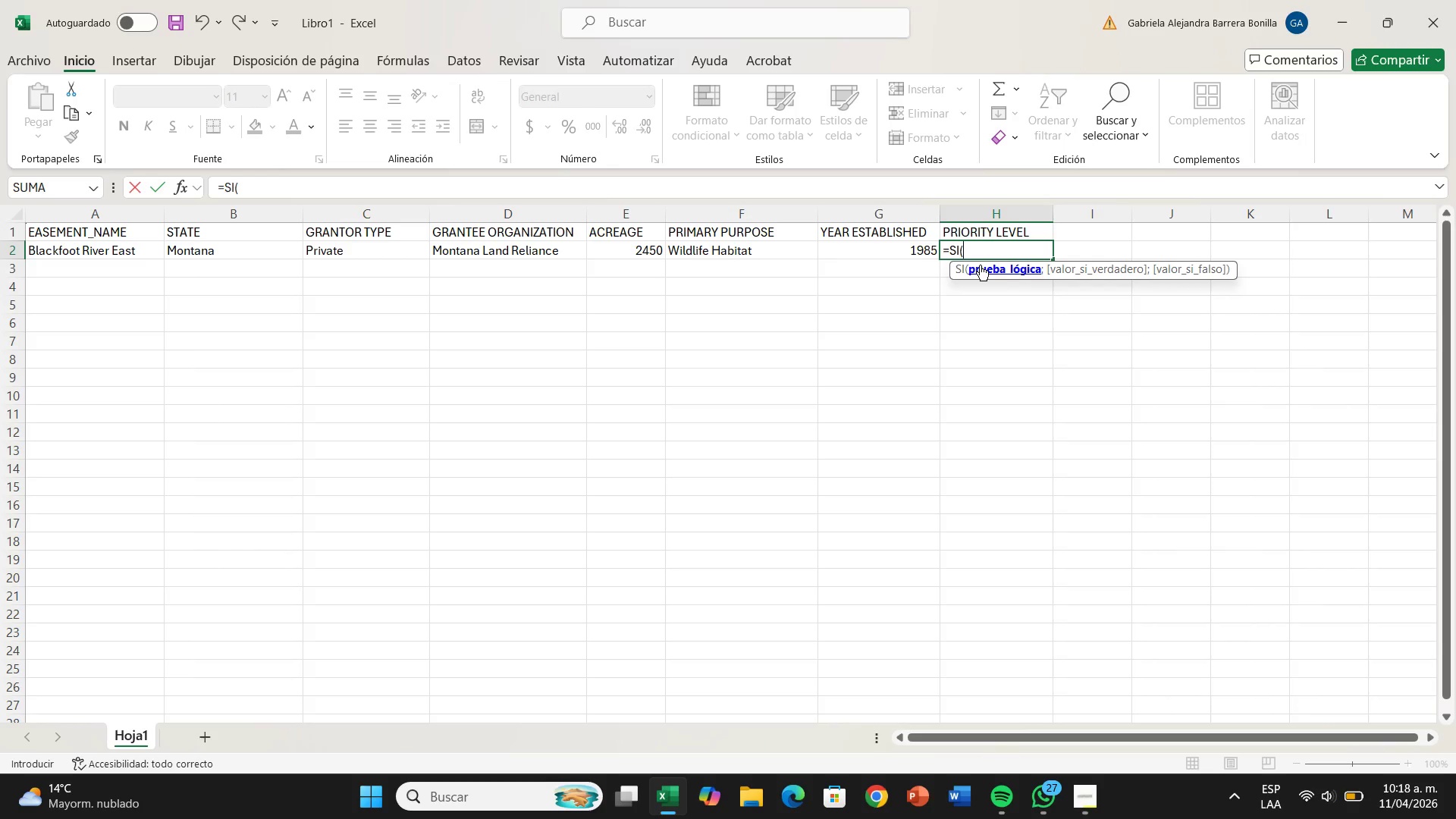 
type(*0)
 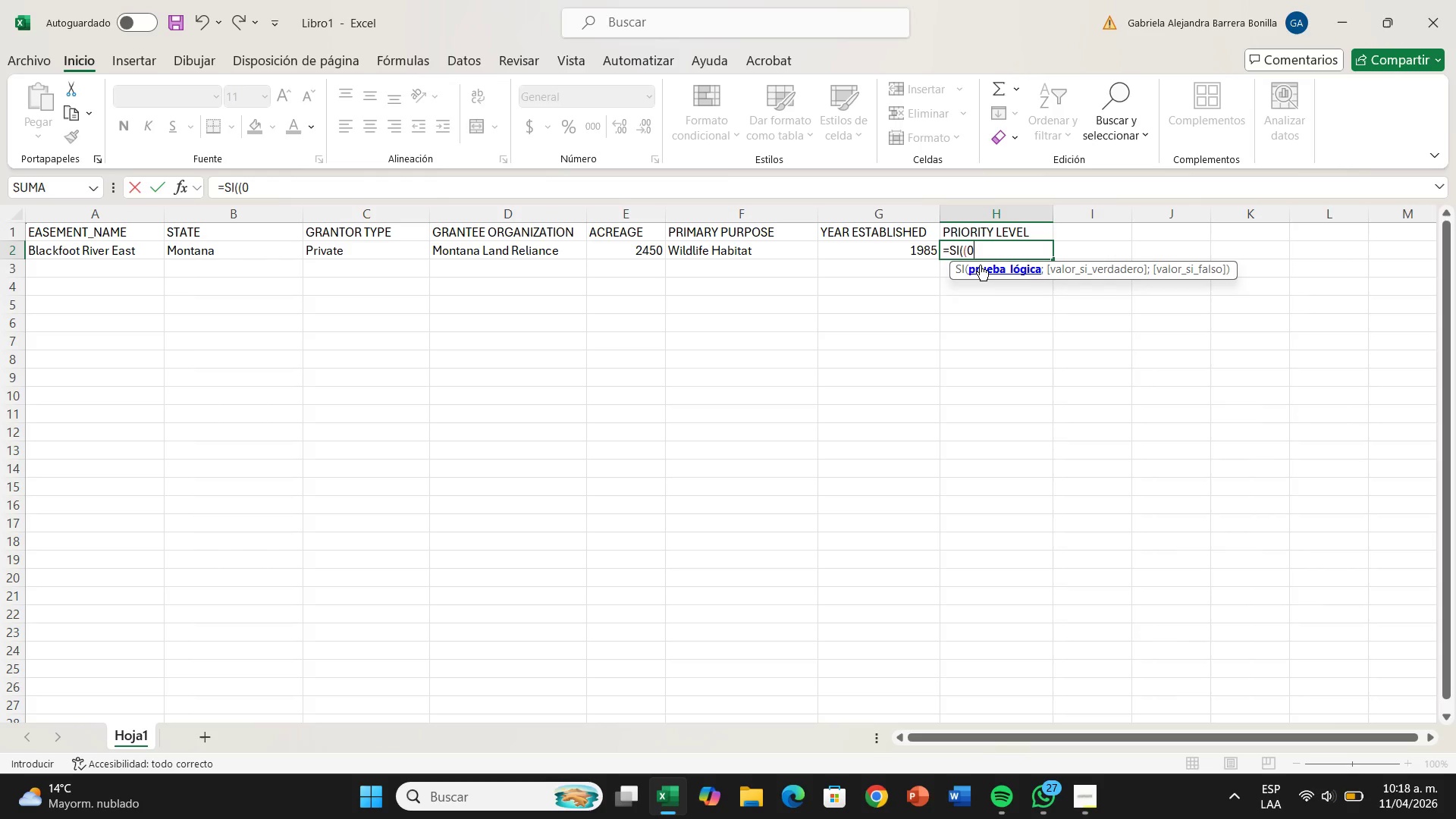 
wait(5.78)
 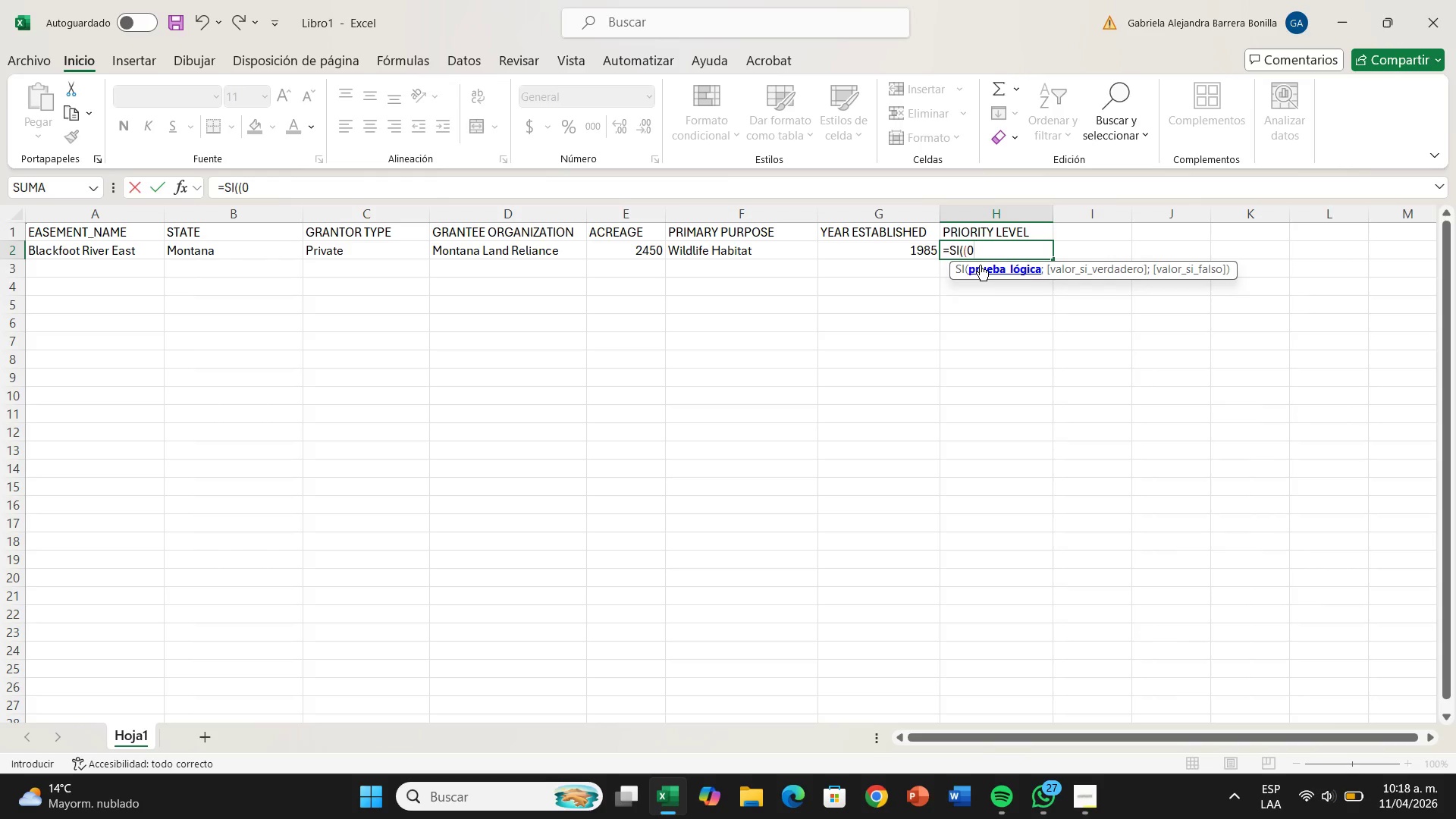 
key(Shift+8)
 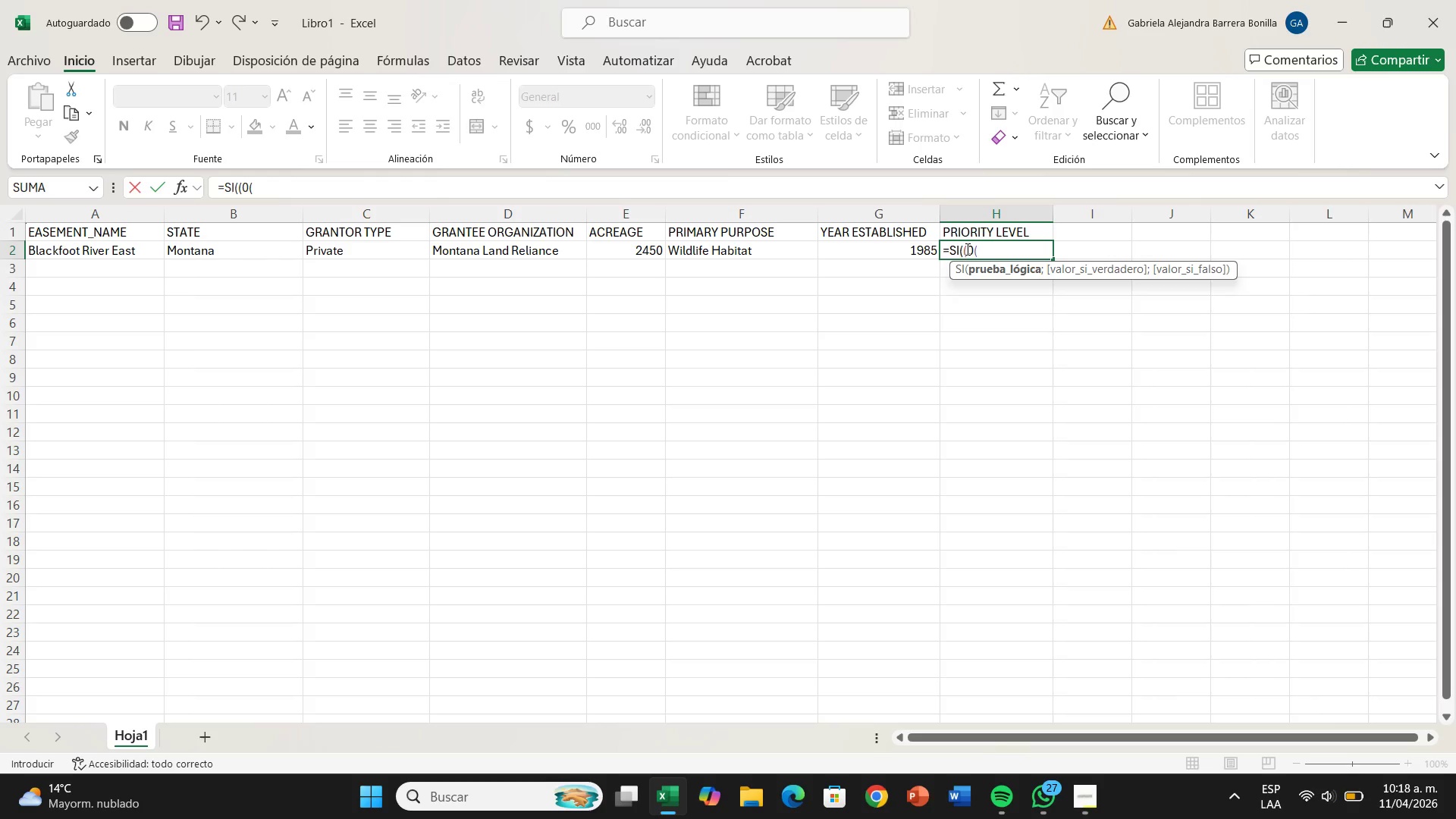 
wait(5.02)
 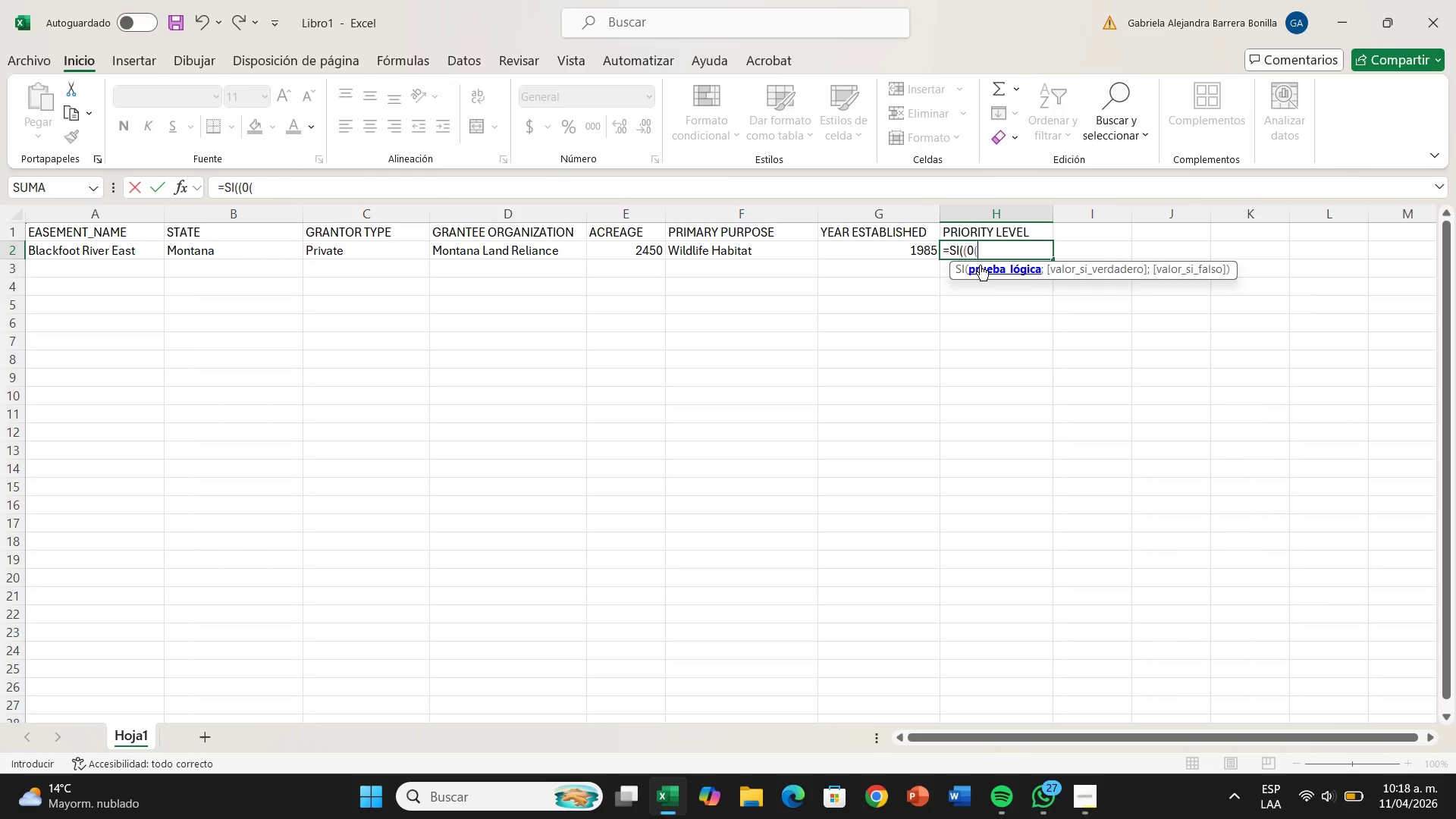 
left_click([964, 249])
 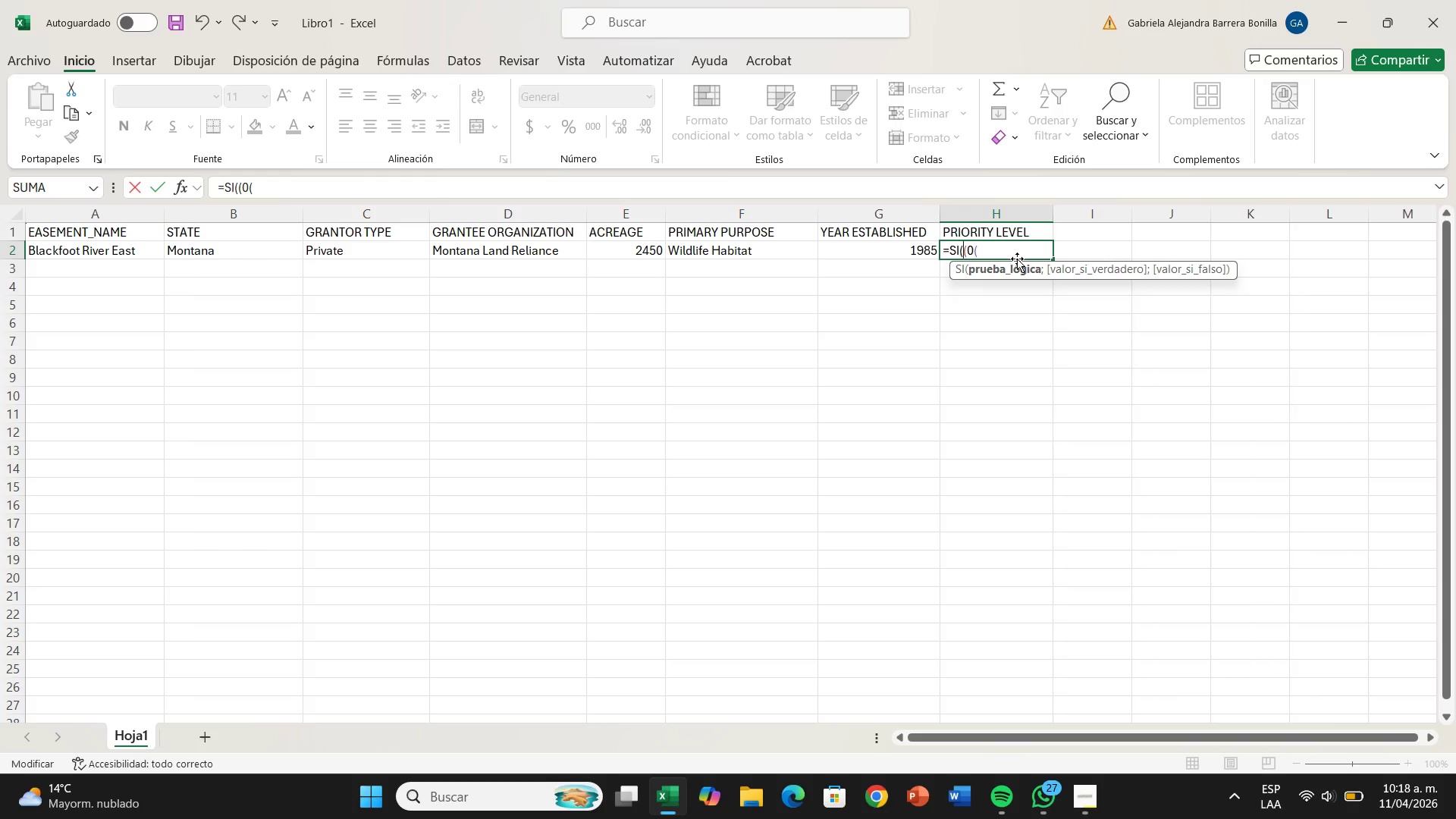 
key(Backspace)
 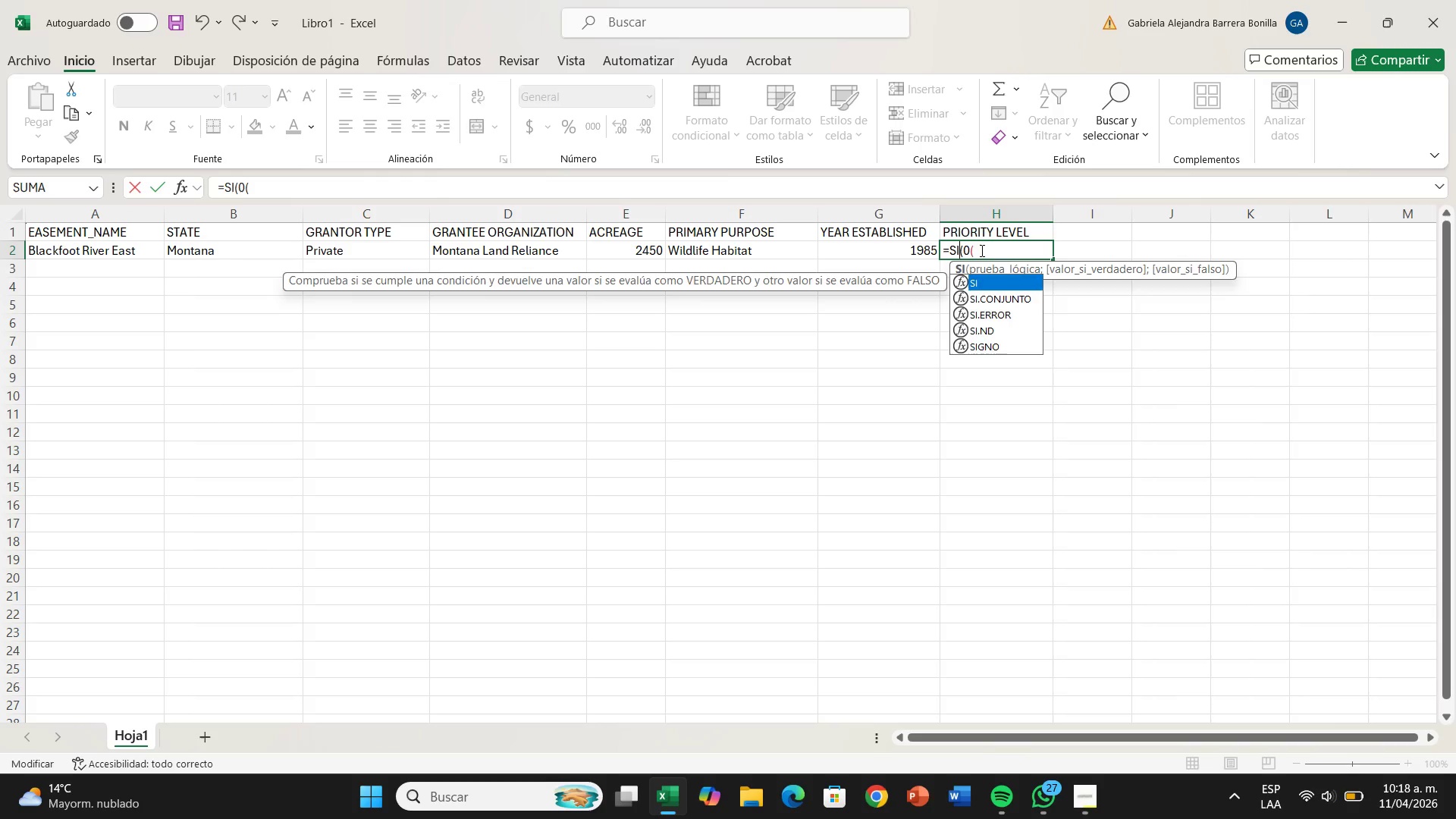 
left_click([981, 250])
 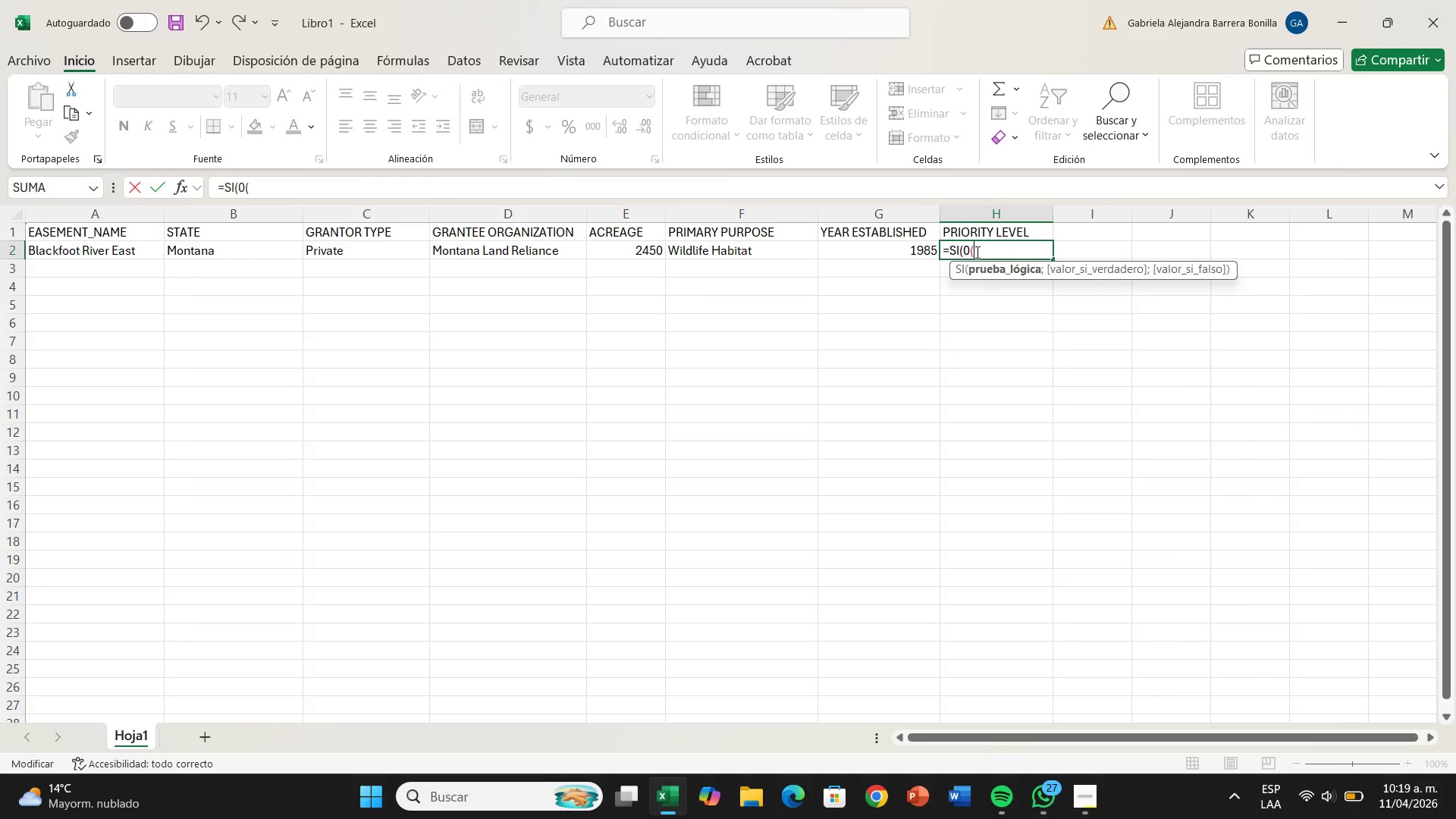 
type(f2)
 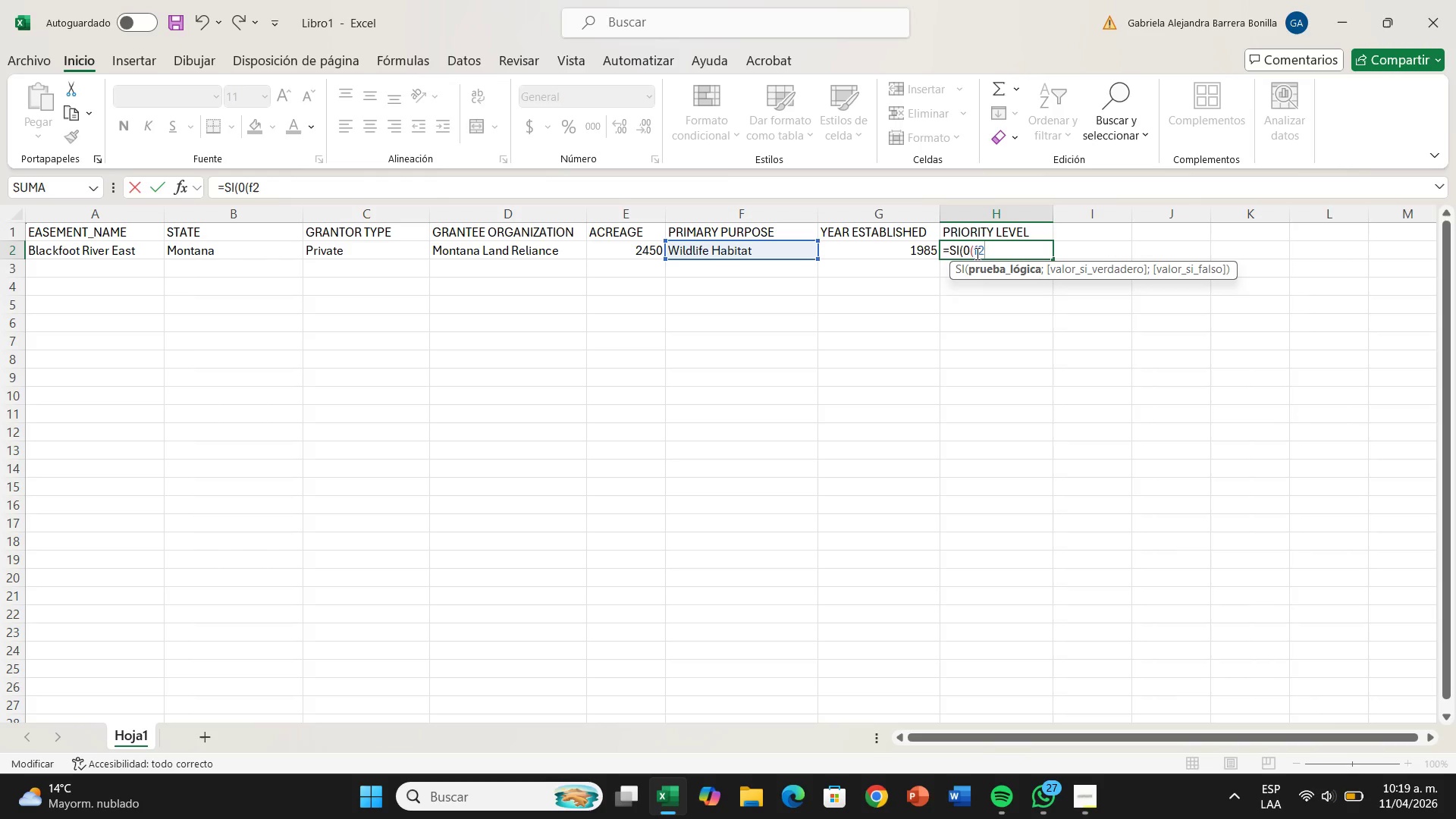 
wait(14.97)
 